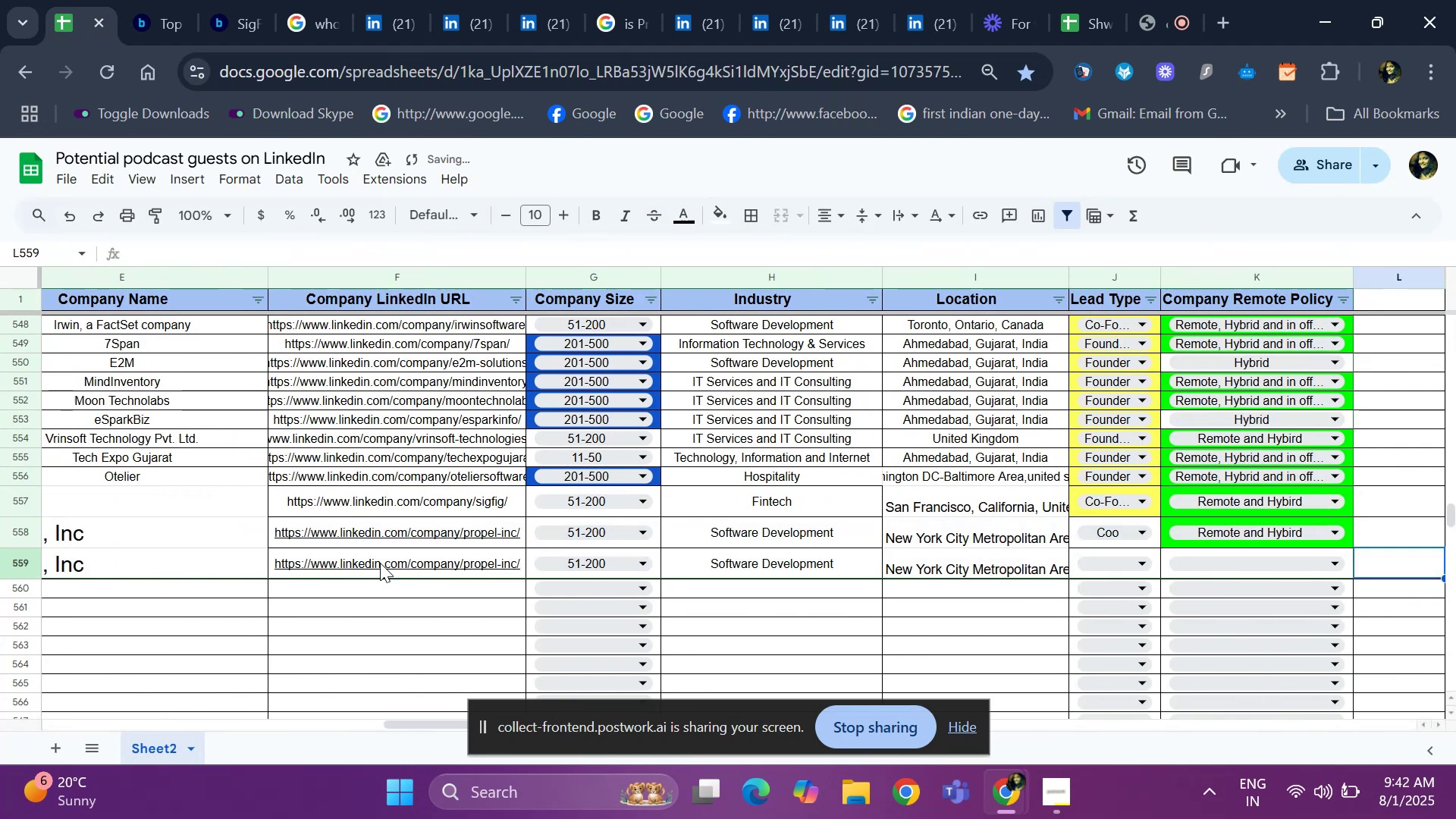 
key(ArrowLeft)
 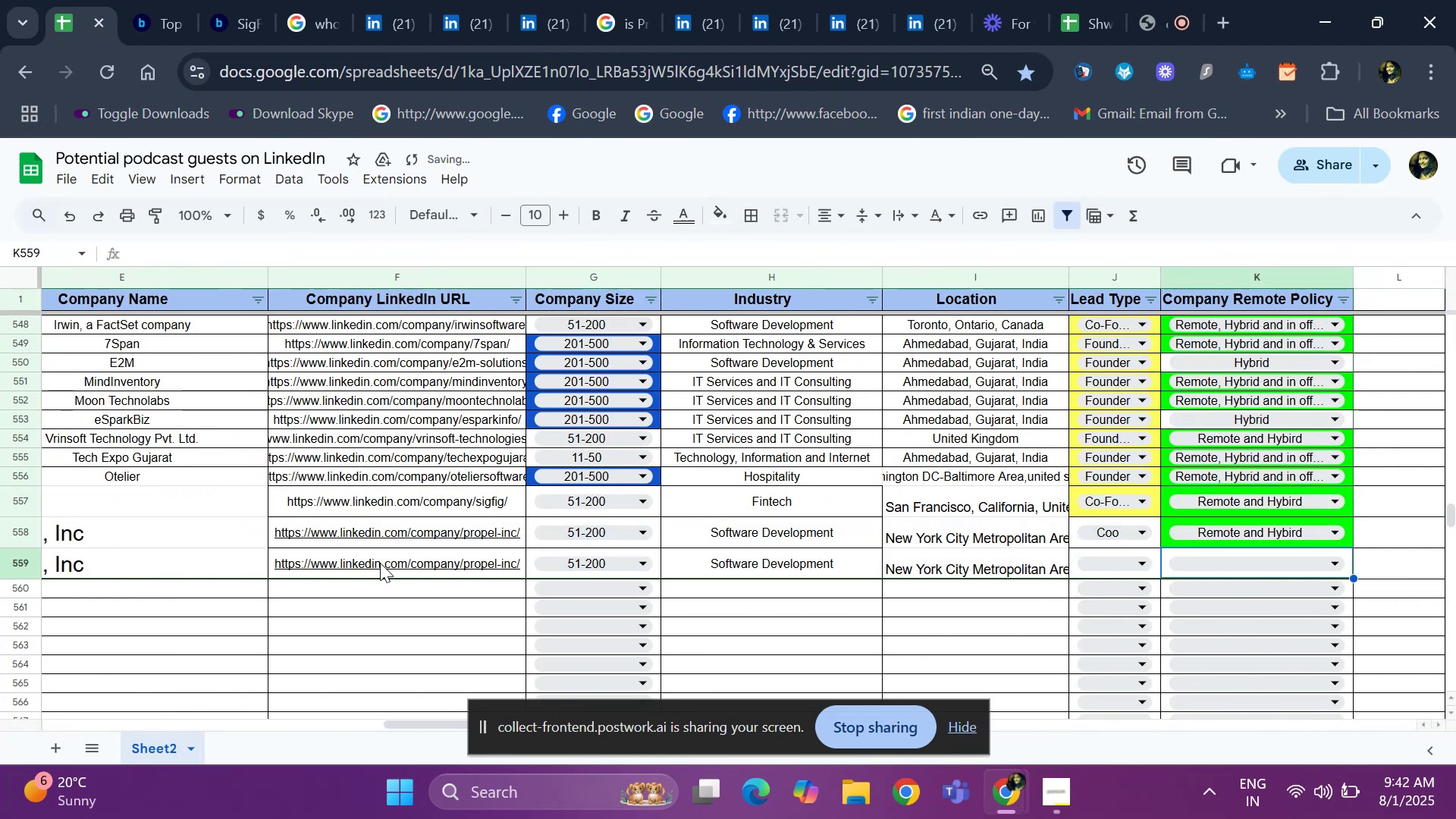 
key(ArrowLeft)
 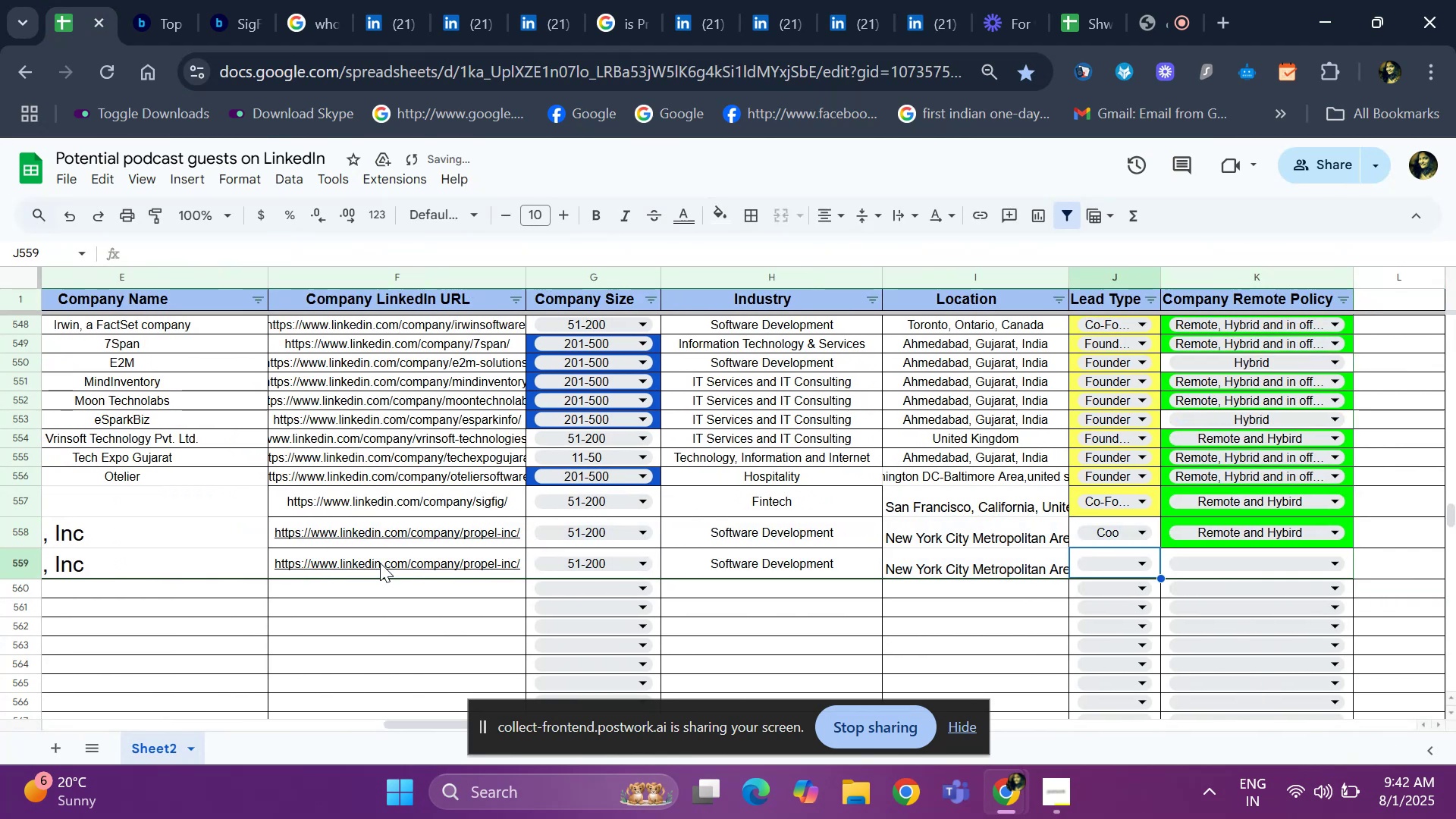 
key(Enter)
 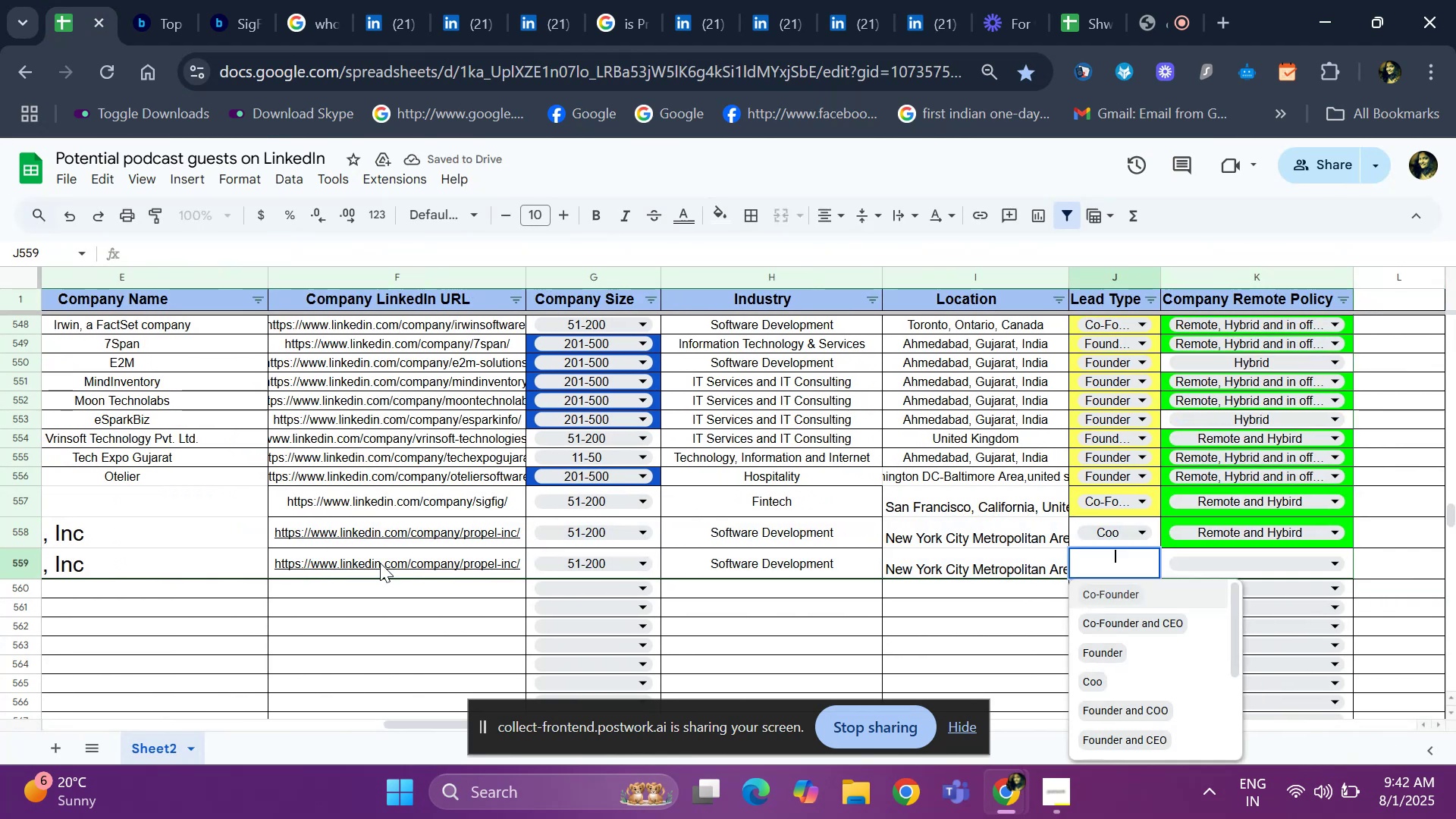 
key(ArrowDown)
 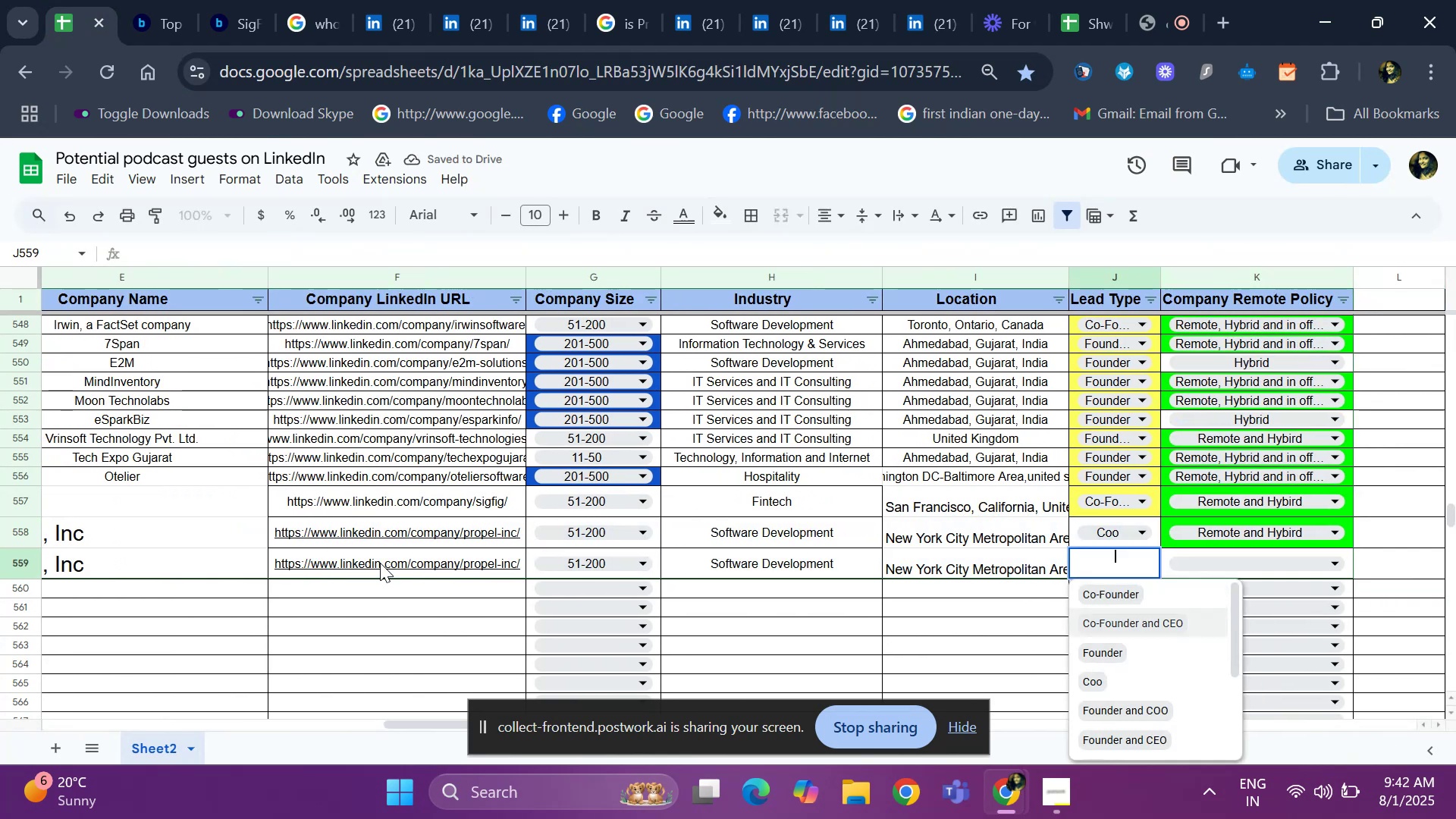 
key(ArrowDown)
 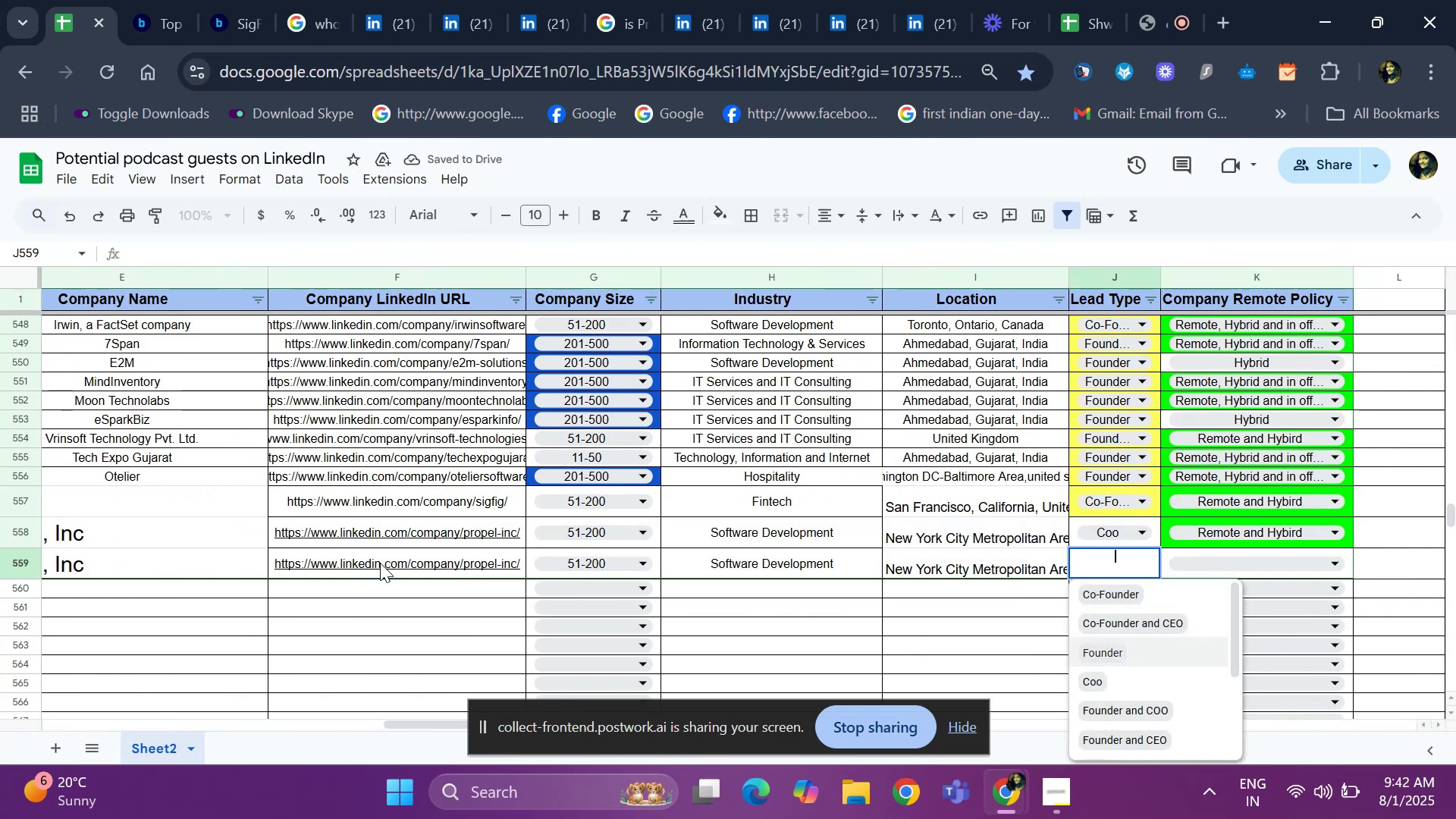 
key(ArrowUp)
 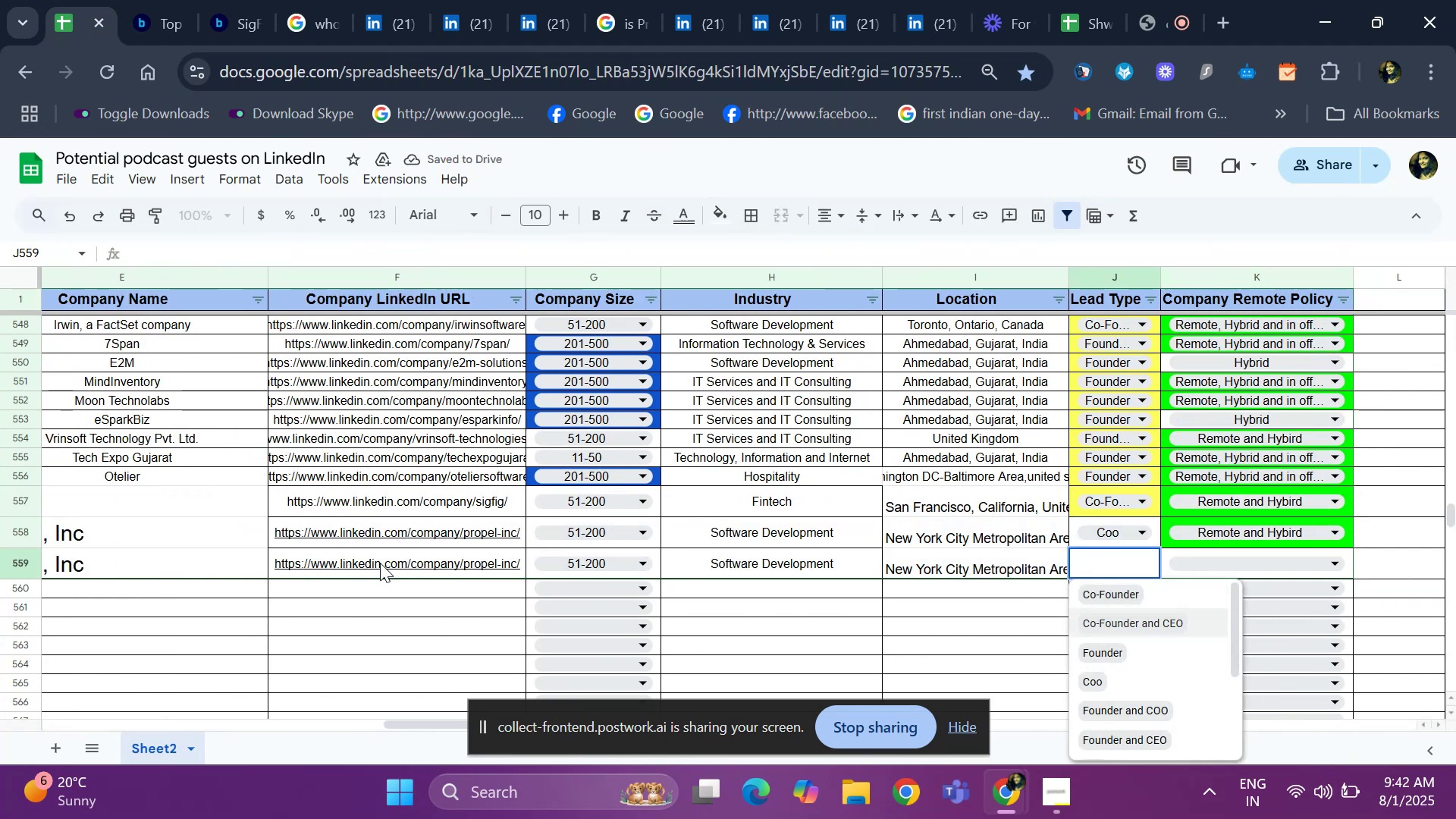 
key(ArrowUp)
 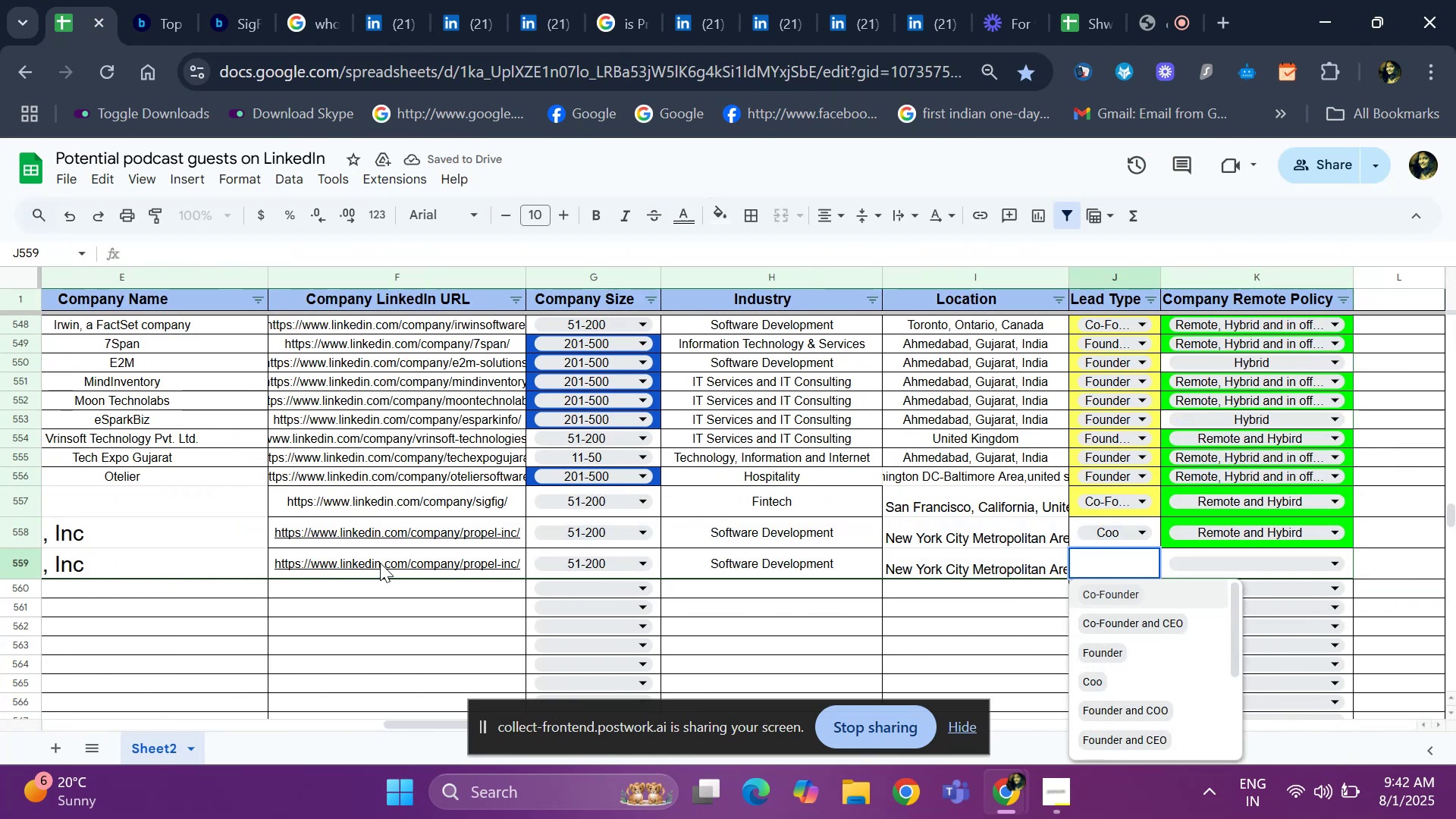 
key(Enter)
 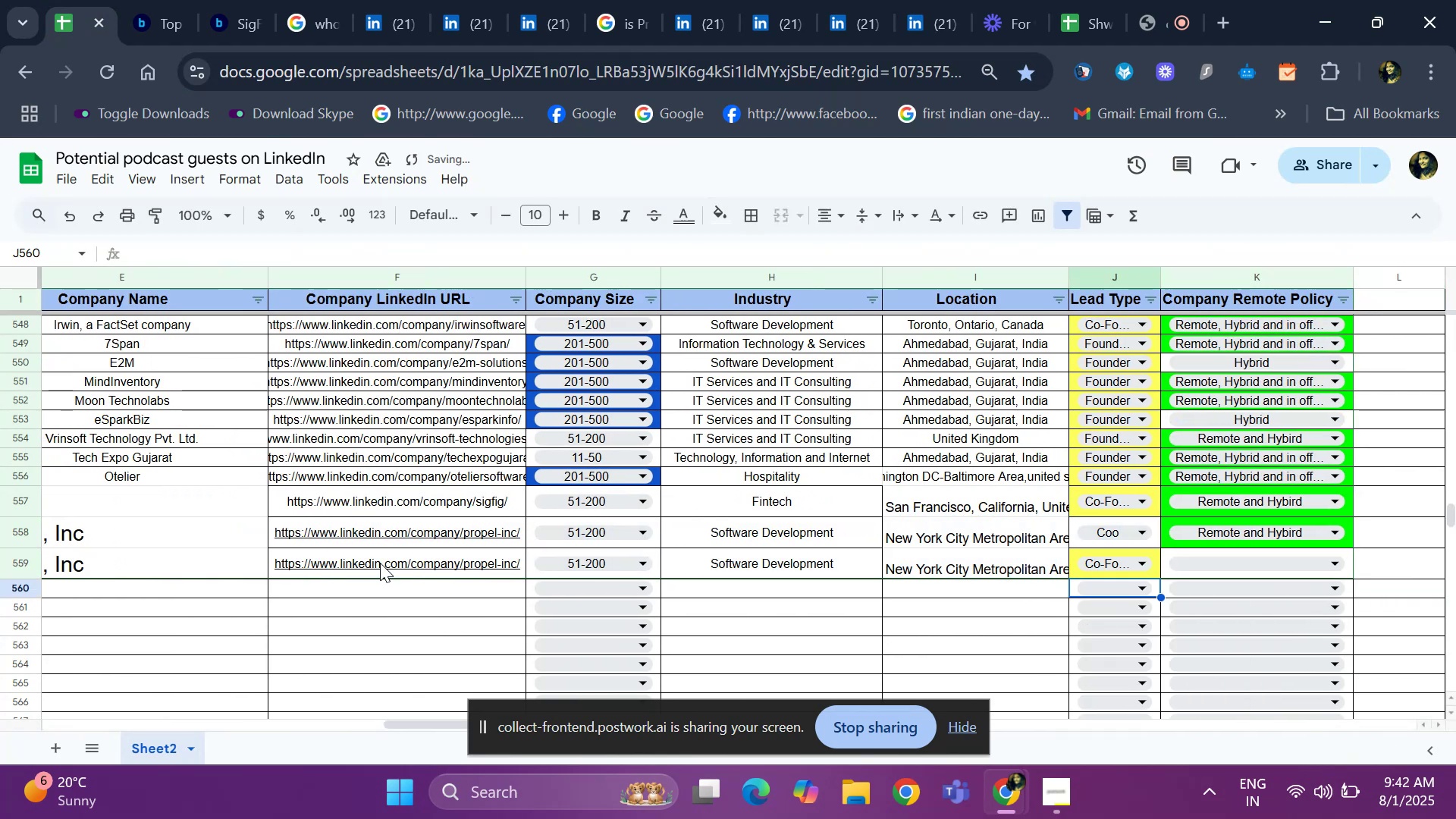 
key(ArrowUp)
 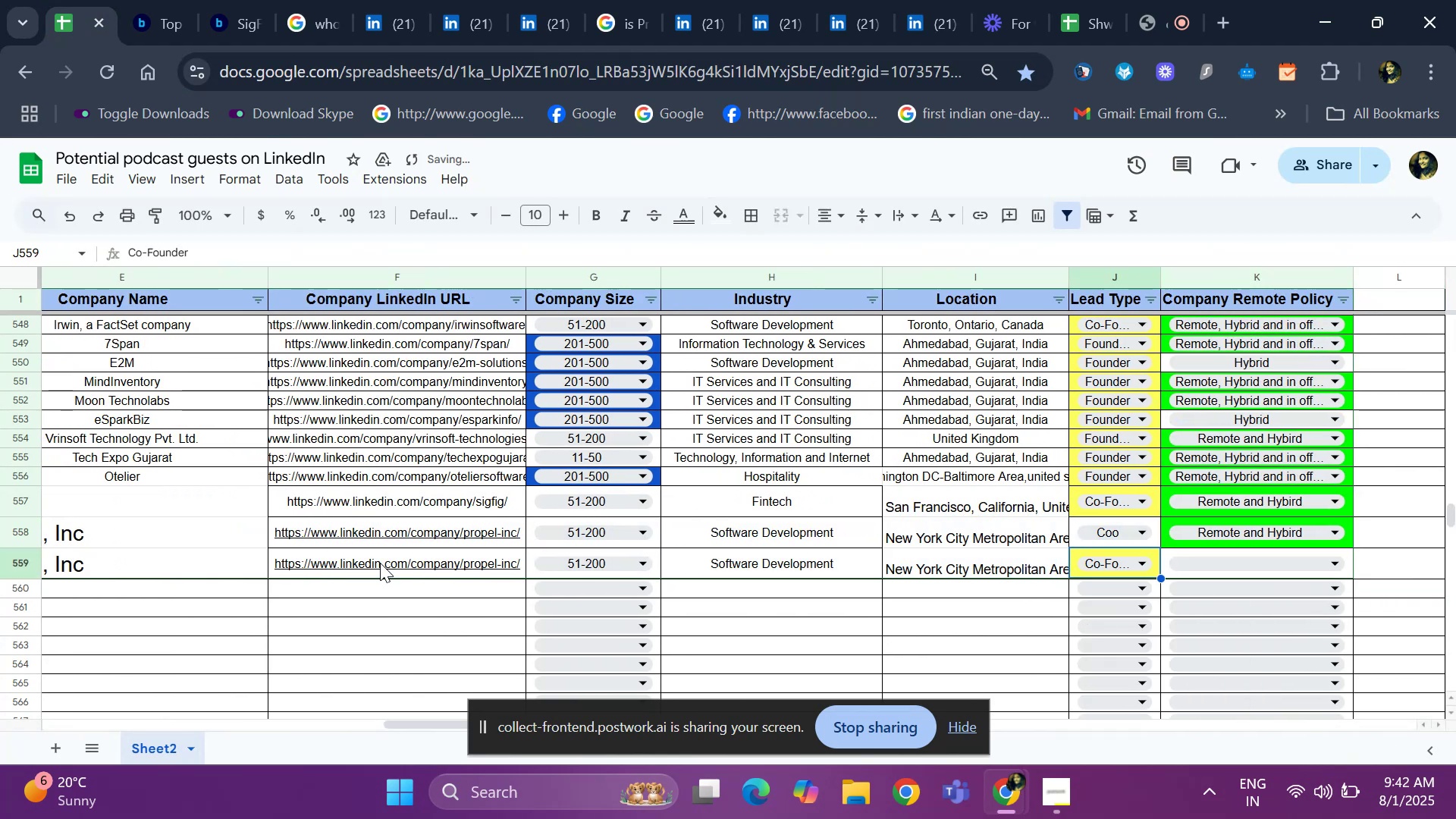 
key(ArrowRight)
 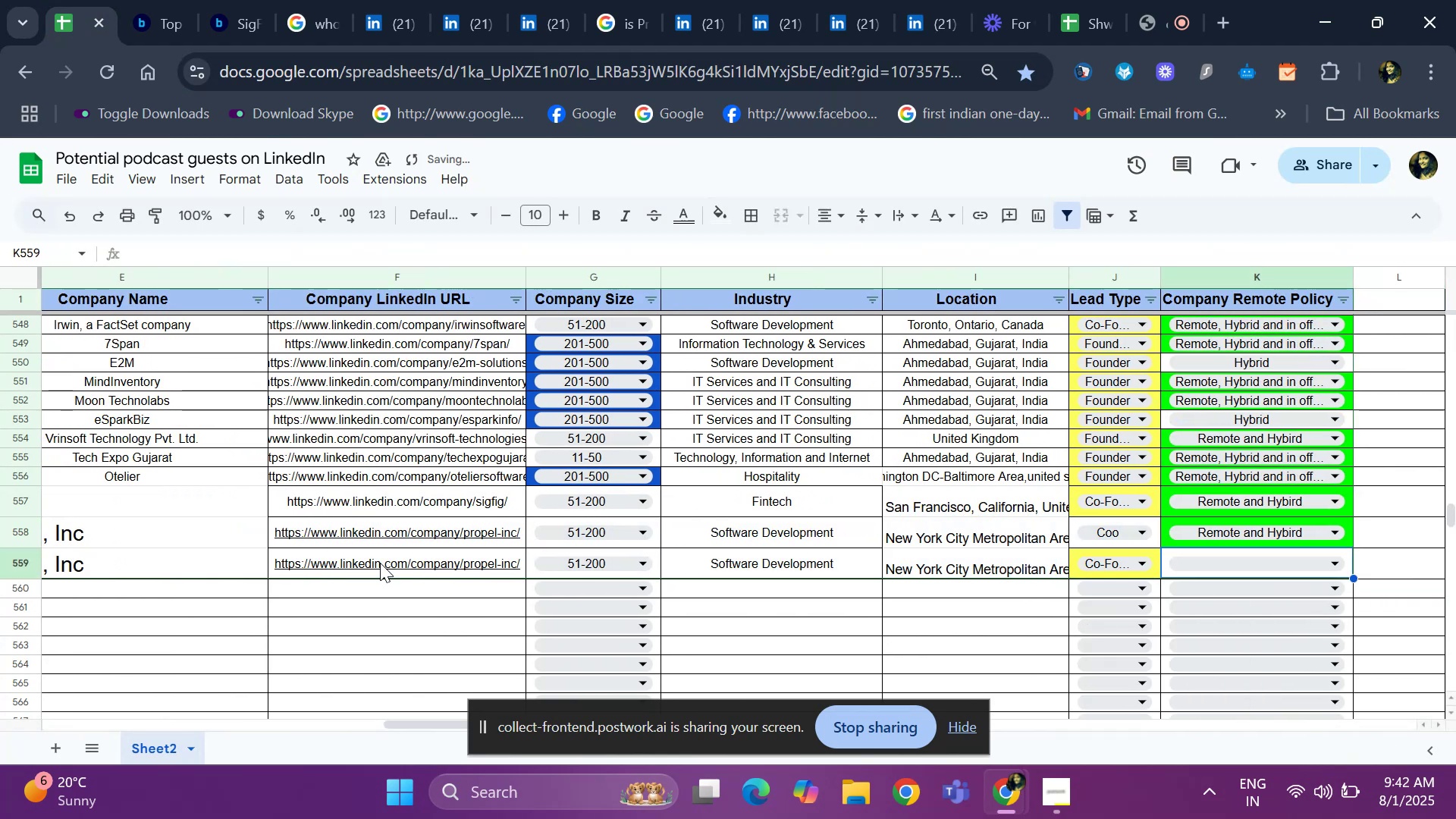 
key(Control+D)
 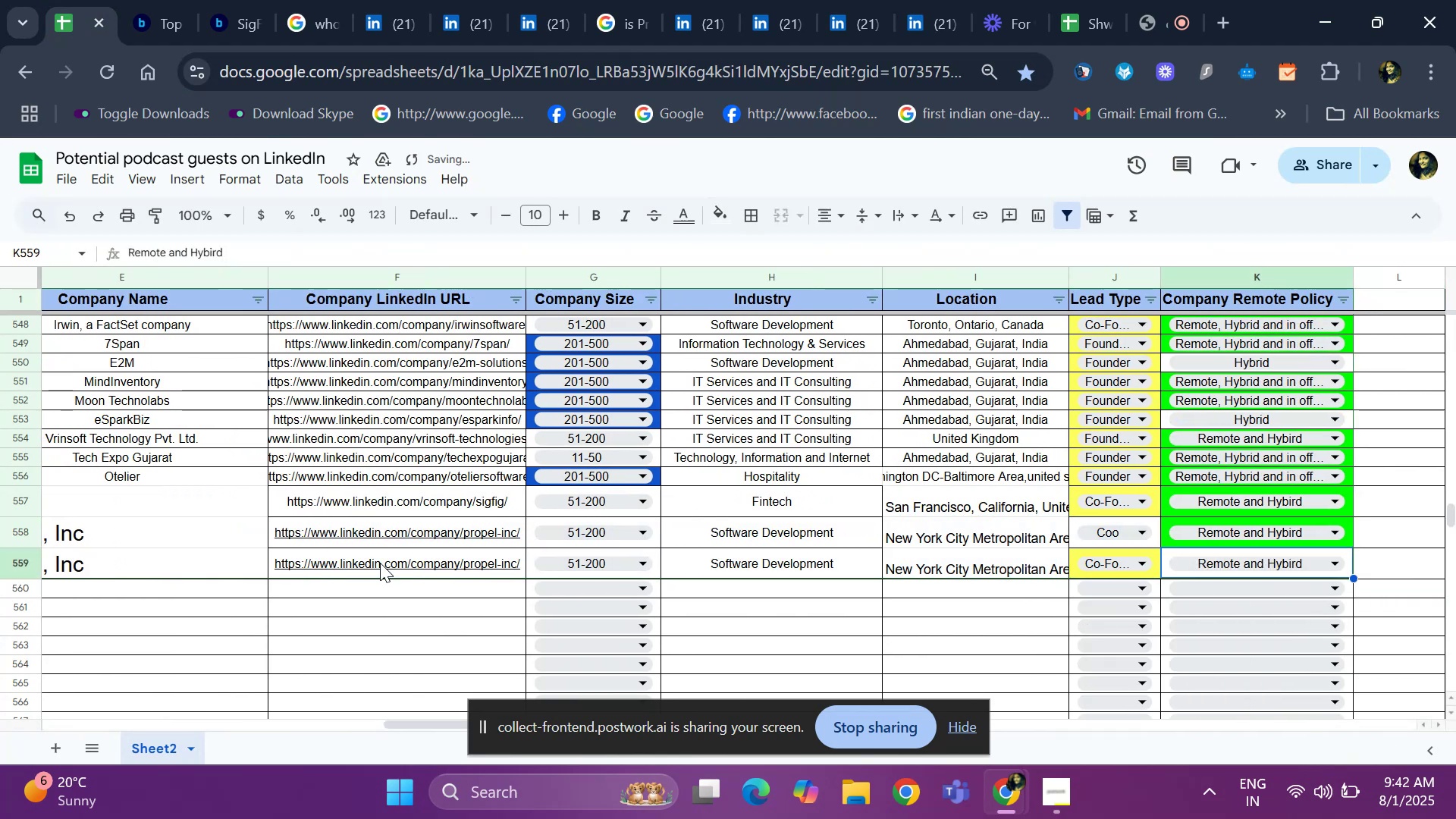 
hold_key(key=ArrowLeft, duration=1.11)
 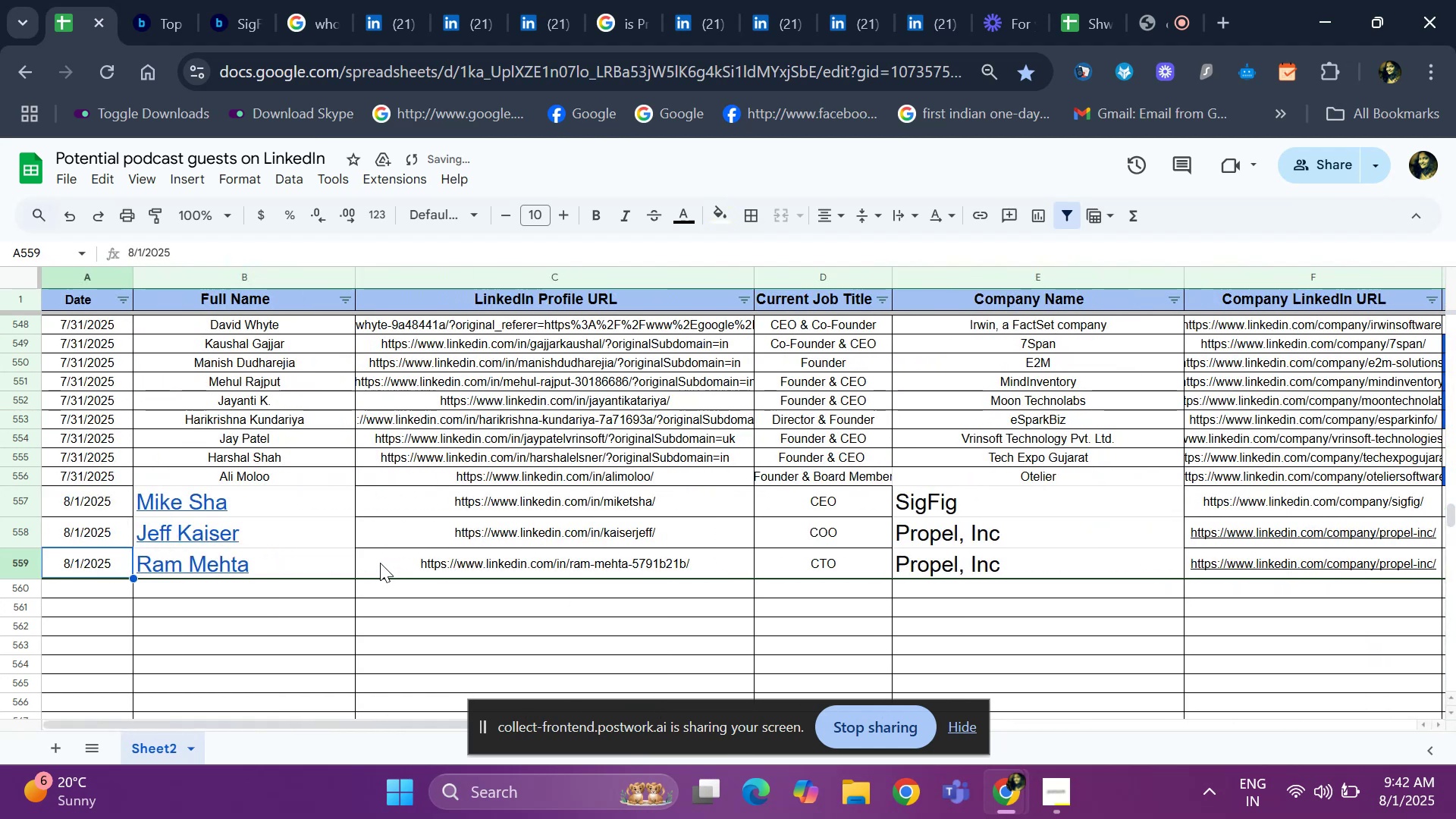 
key(ArrowDown)
 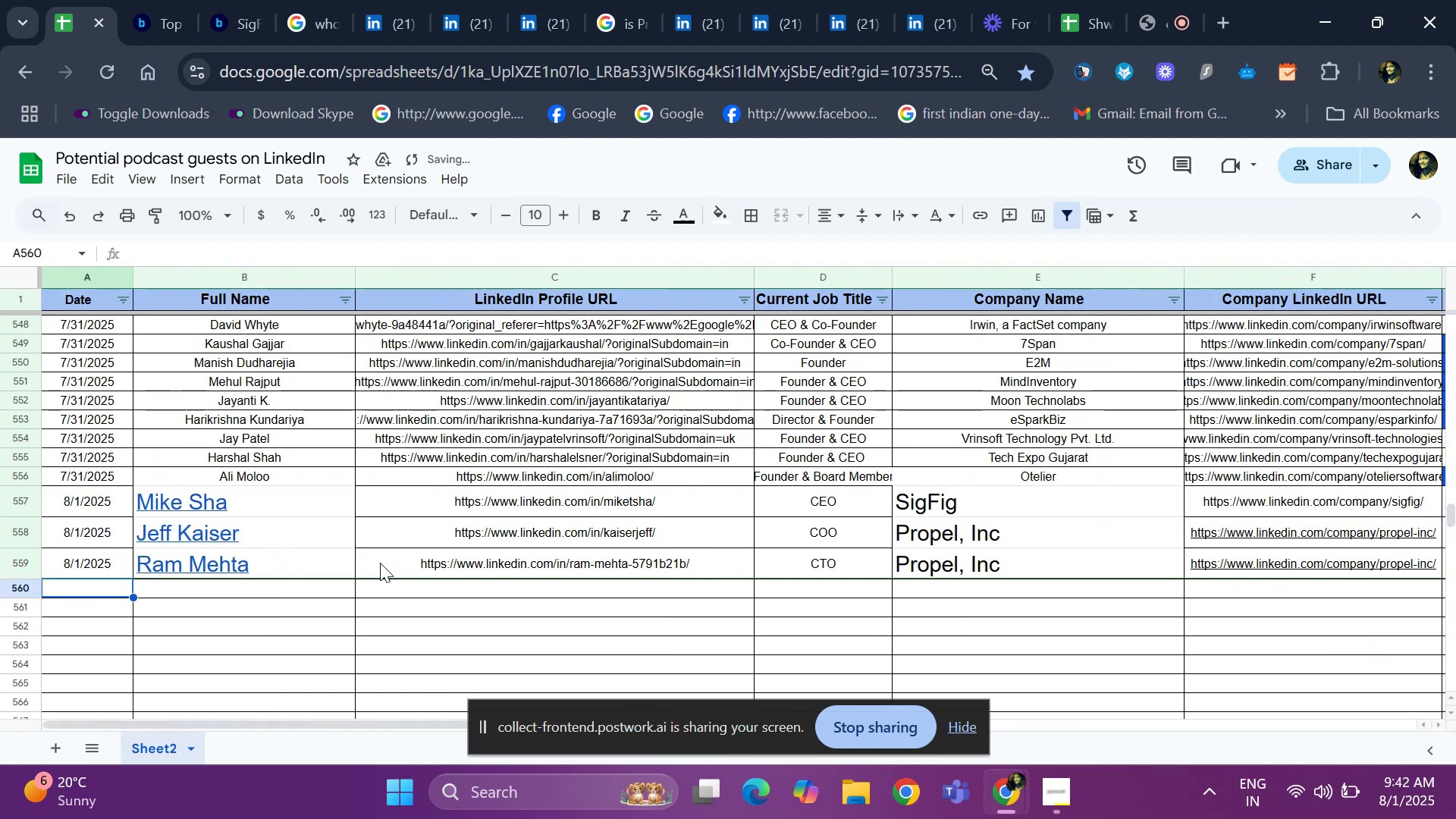 
key(Control+D)
 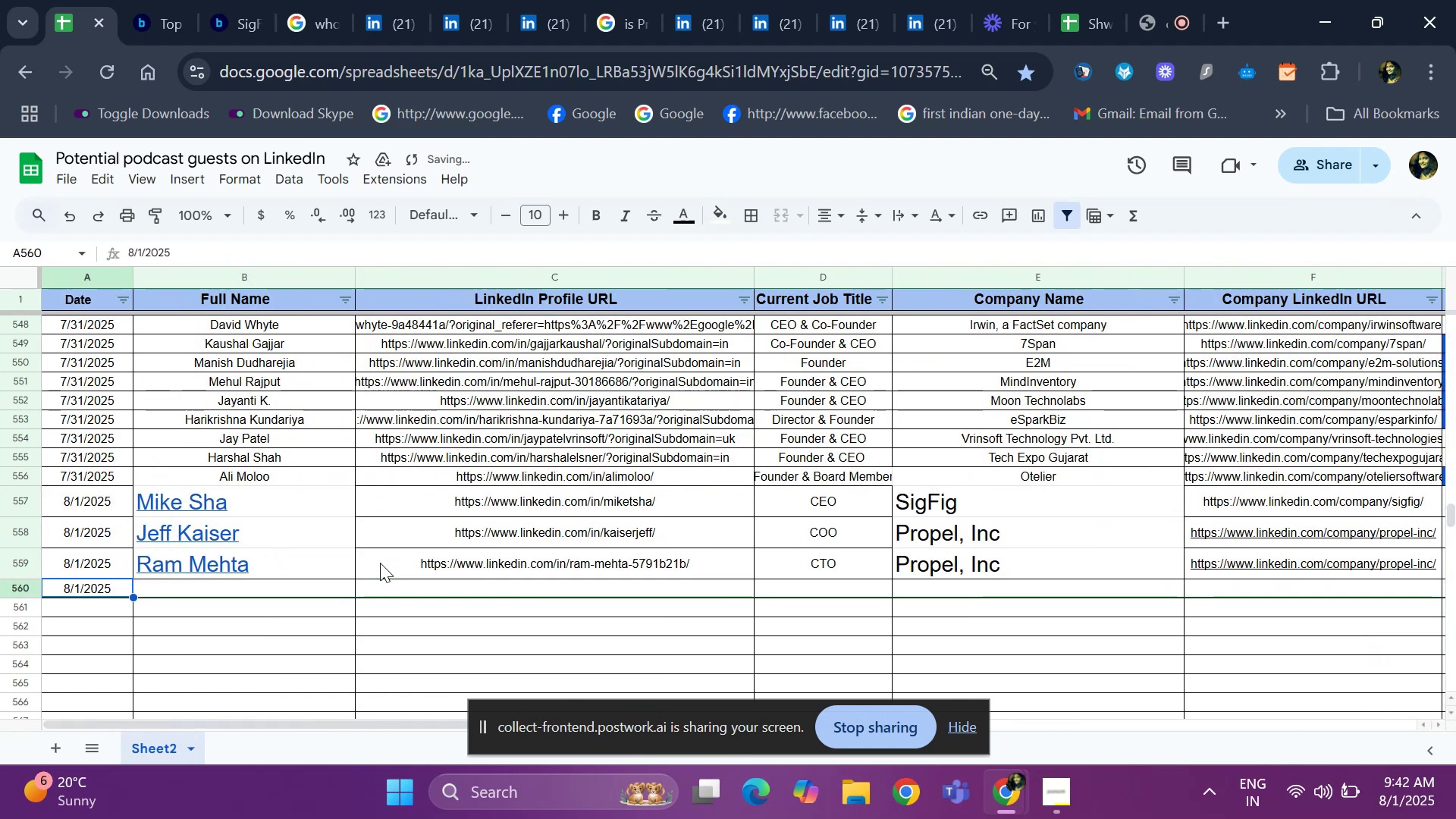 
key(ArrowRight)
 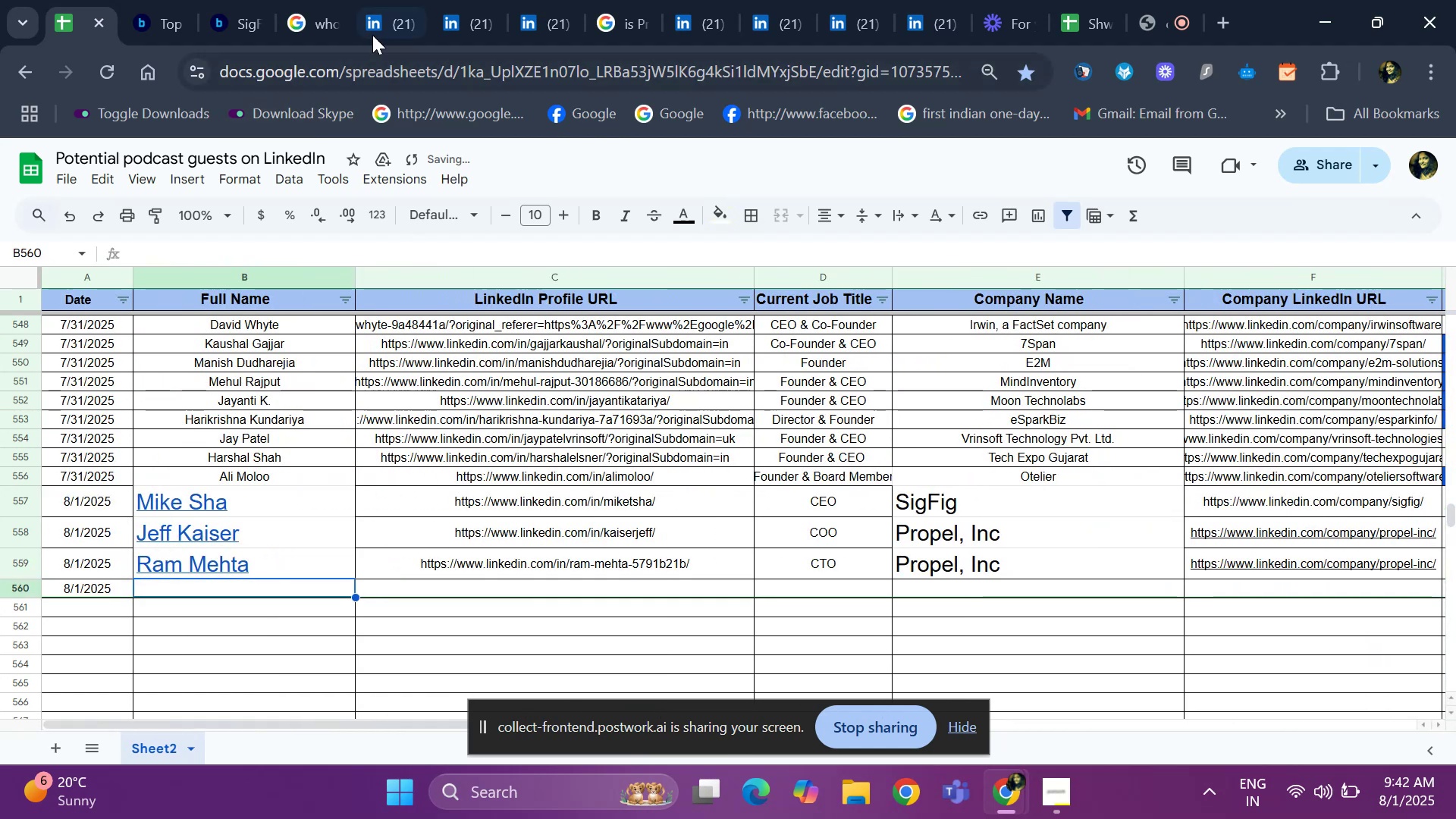 
left_click([391, 27])
 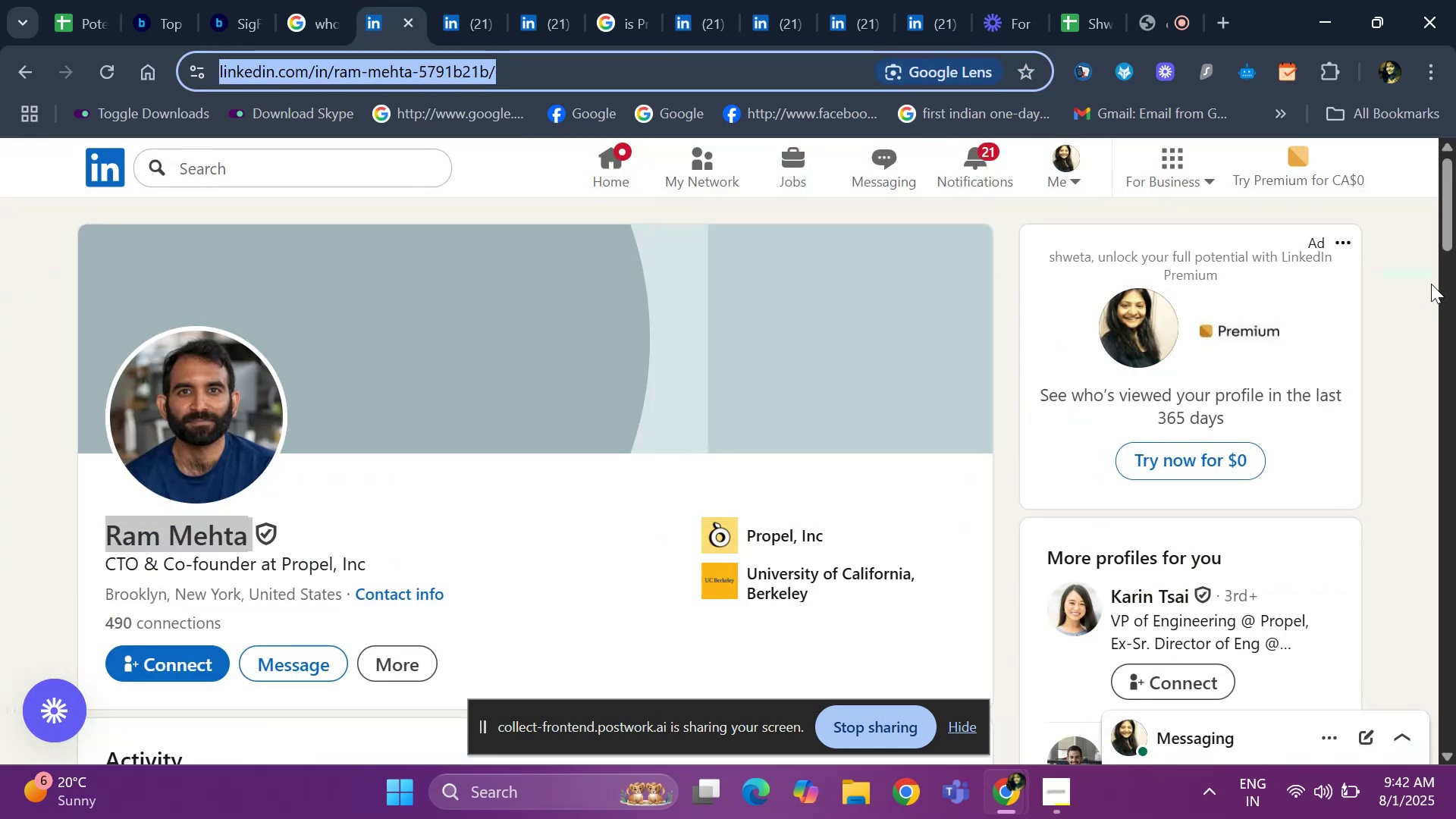 
left_click_drag(start_coordinate=[1450, 221], to_coordinate=[1455, 253])
 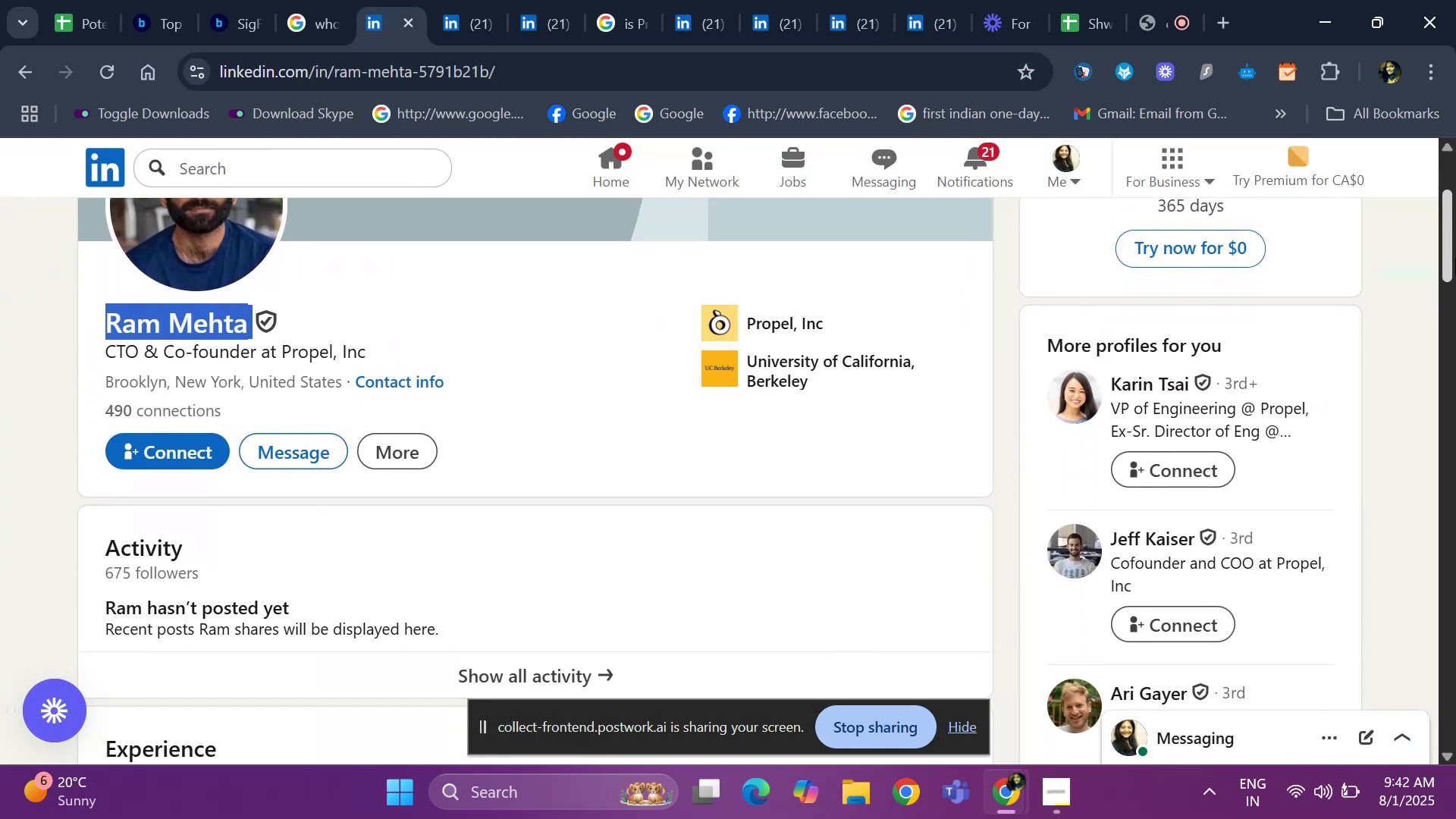 
left_click_drag(start_coordinate=[1455, 258], to_coordinate=[1455, 331])
 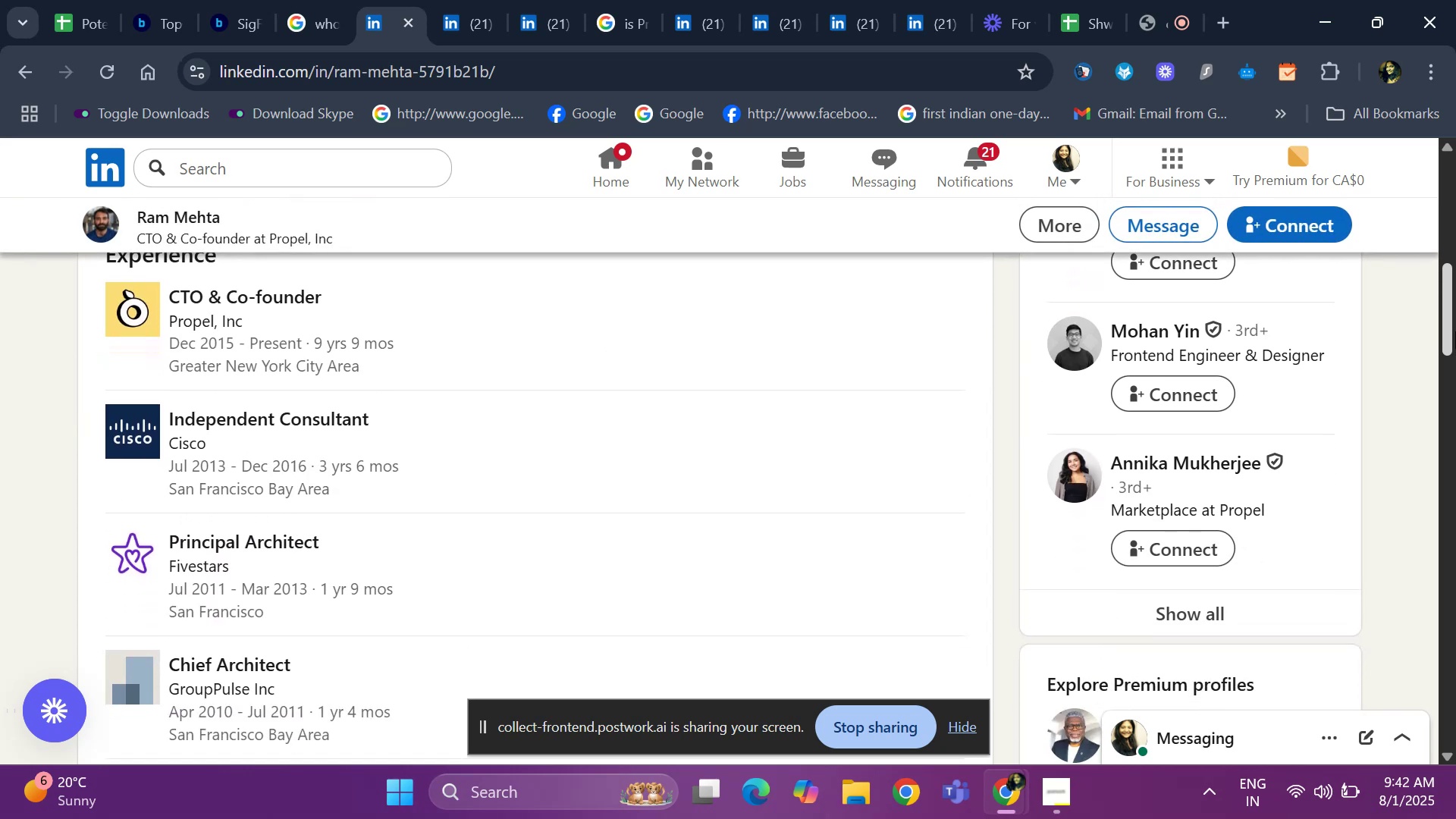 
left_click_drag(start_coordinate=[1455, 331], to_coordinate=[1455, 370])
 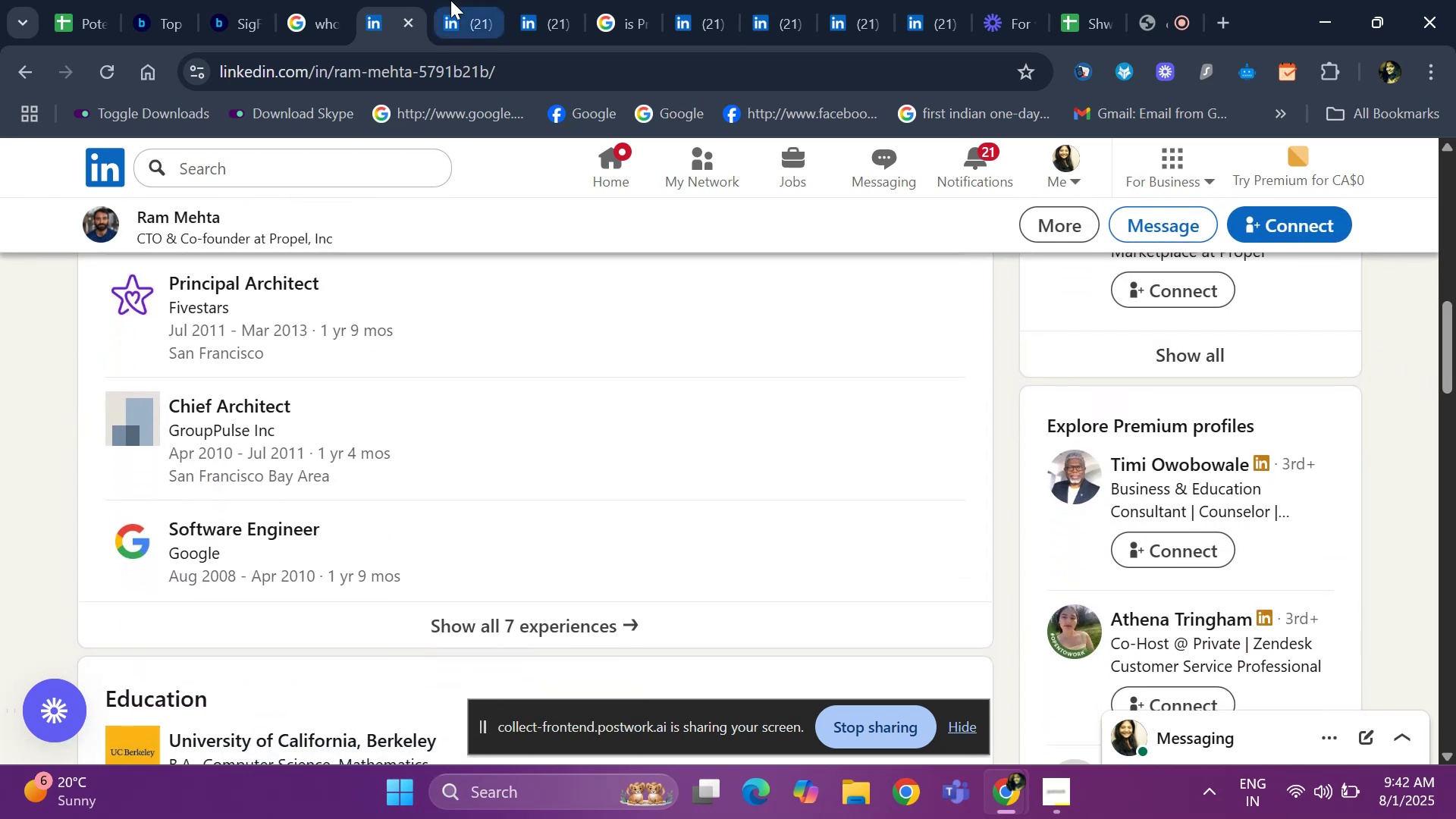 
left_click([461, 6])
 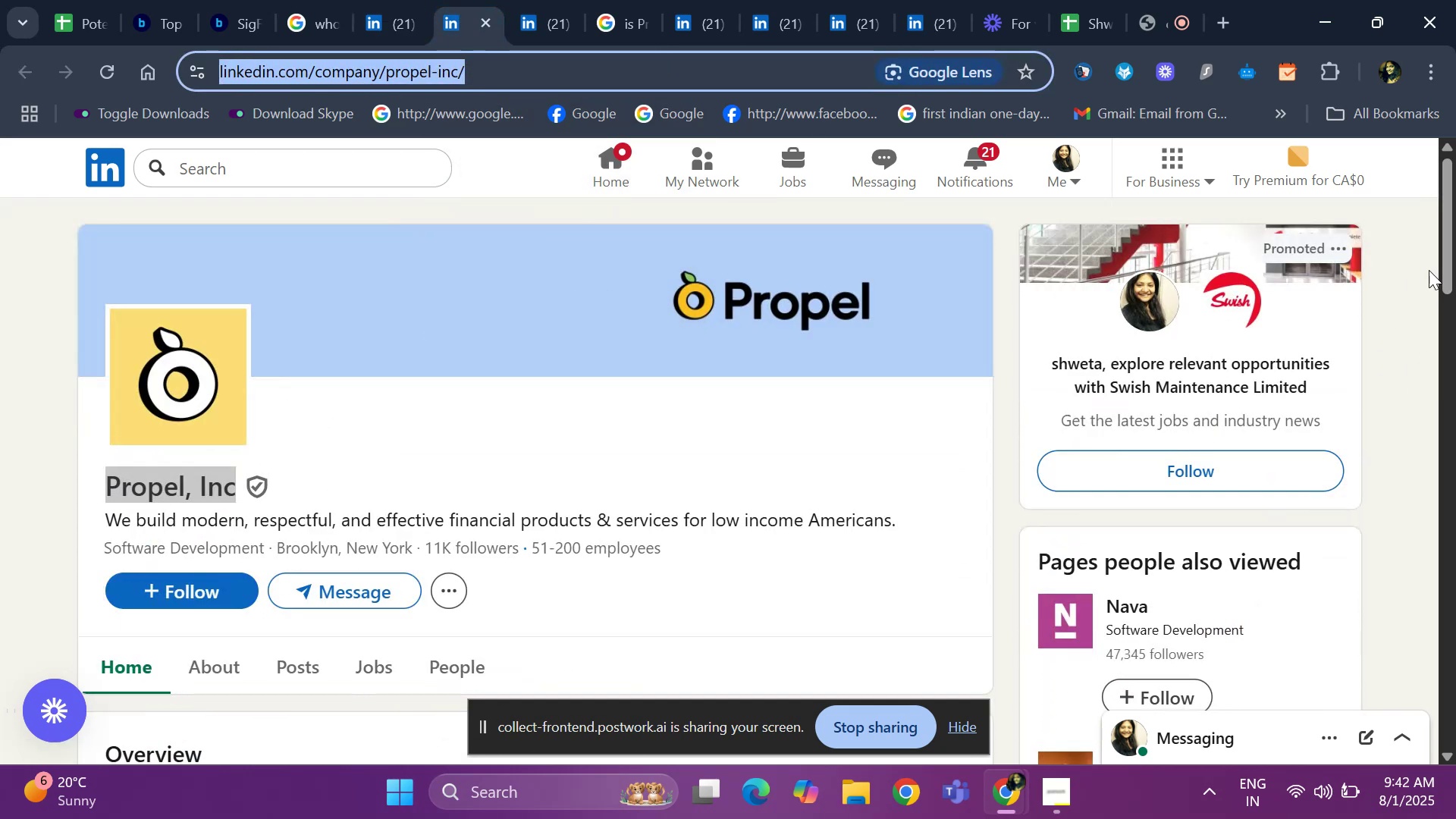 
left_click_drag(start_coordinate=[1455, 240], to_coordinate=[1455, 304])
 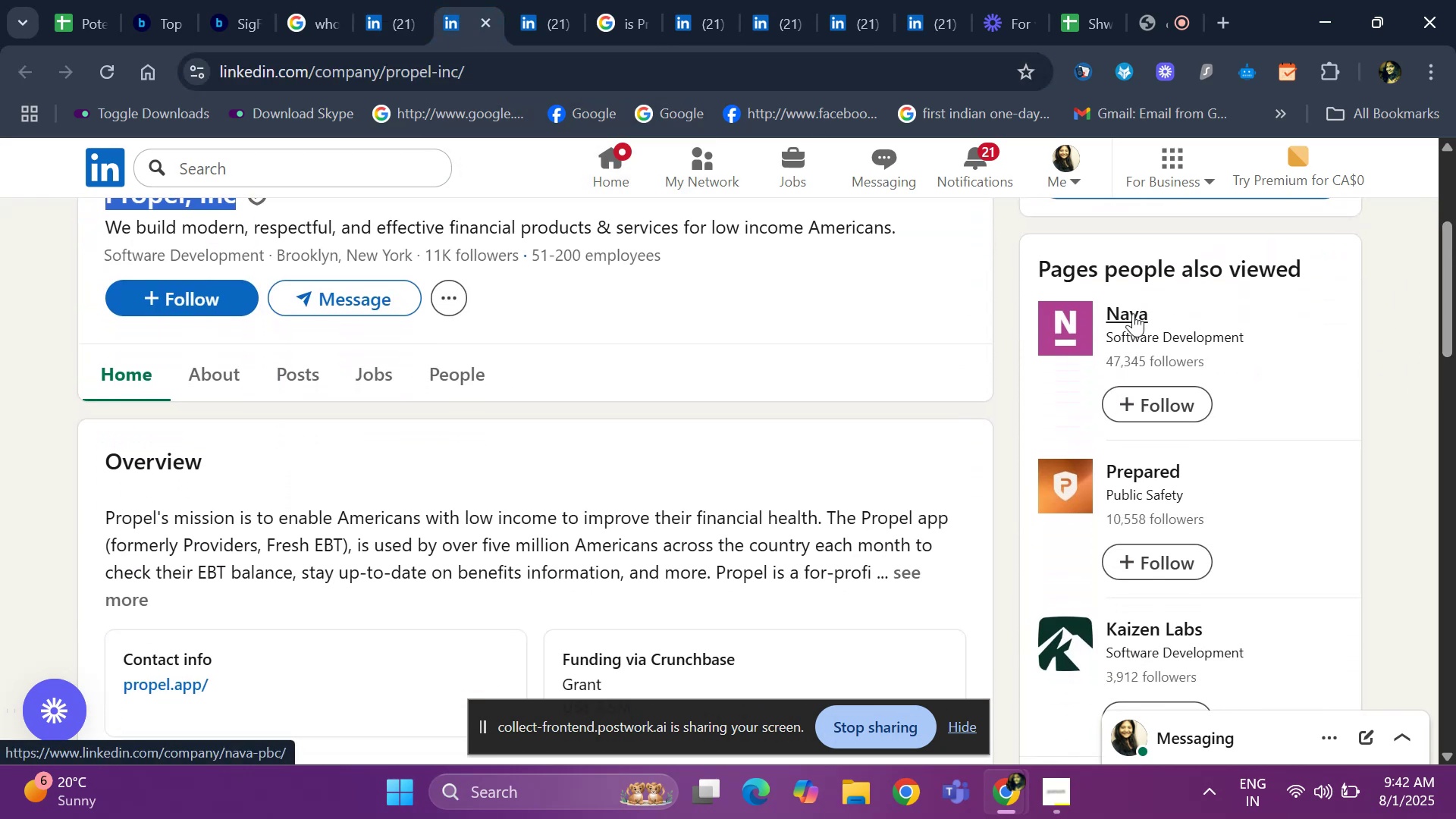 
right_click([1133, 313])
 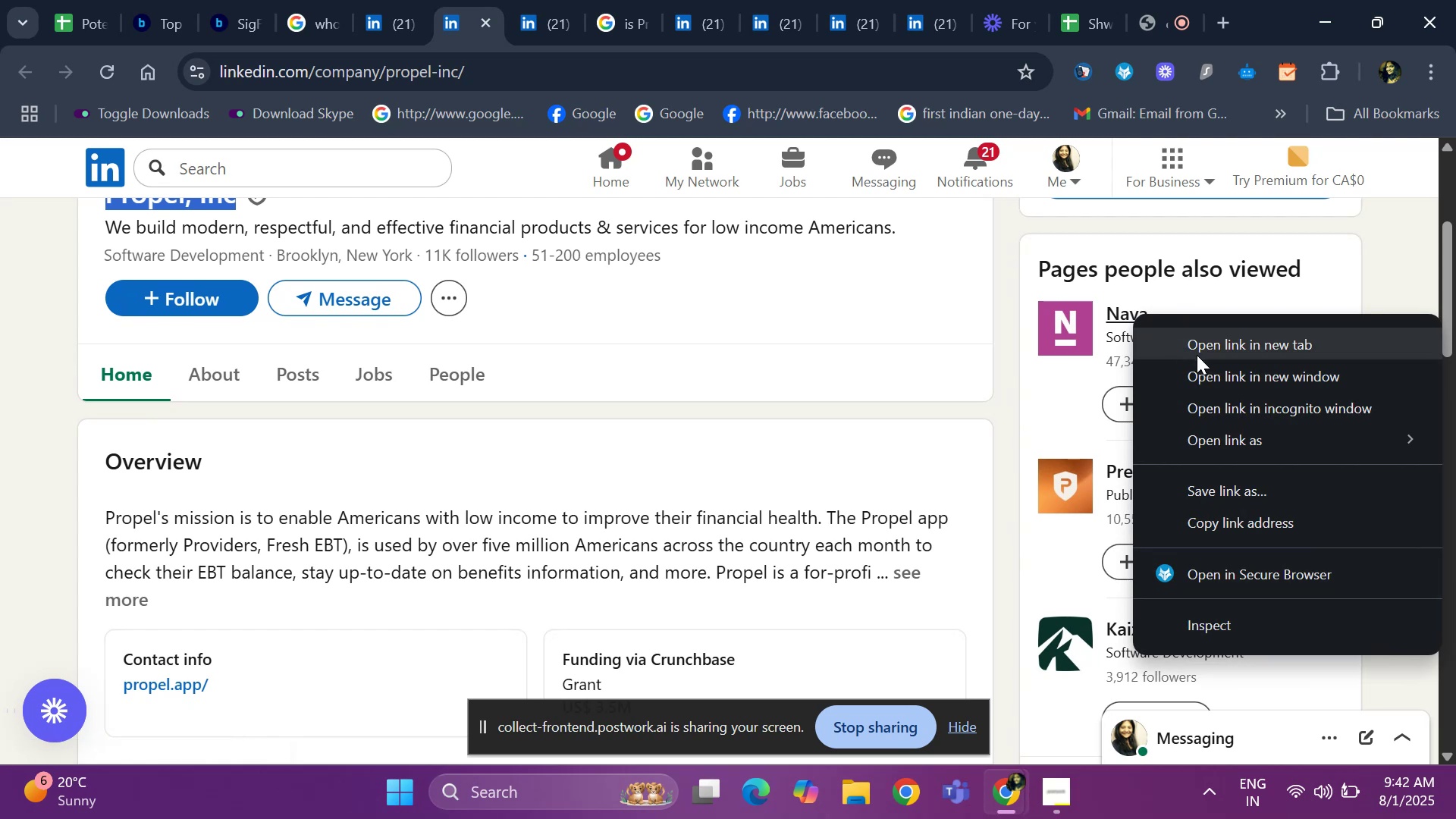 
left_click([1197, 355])
 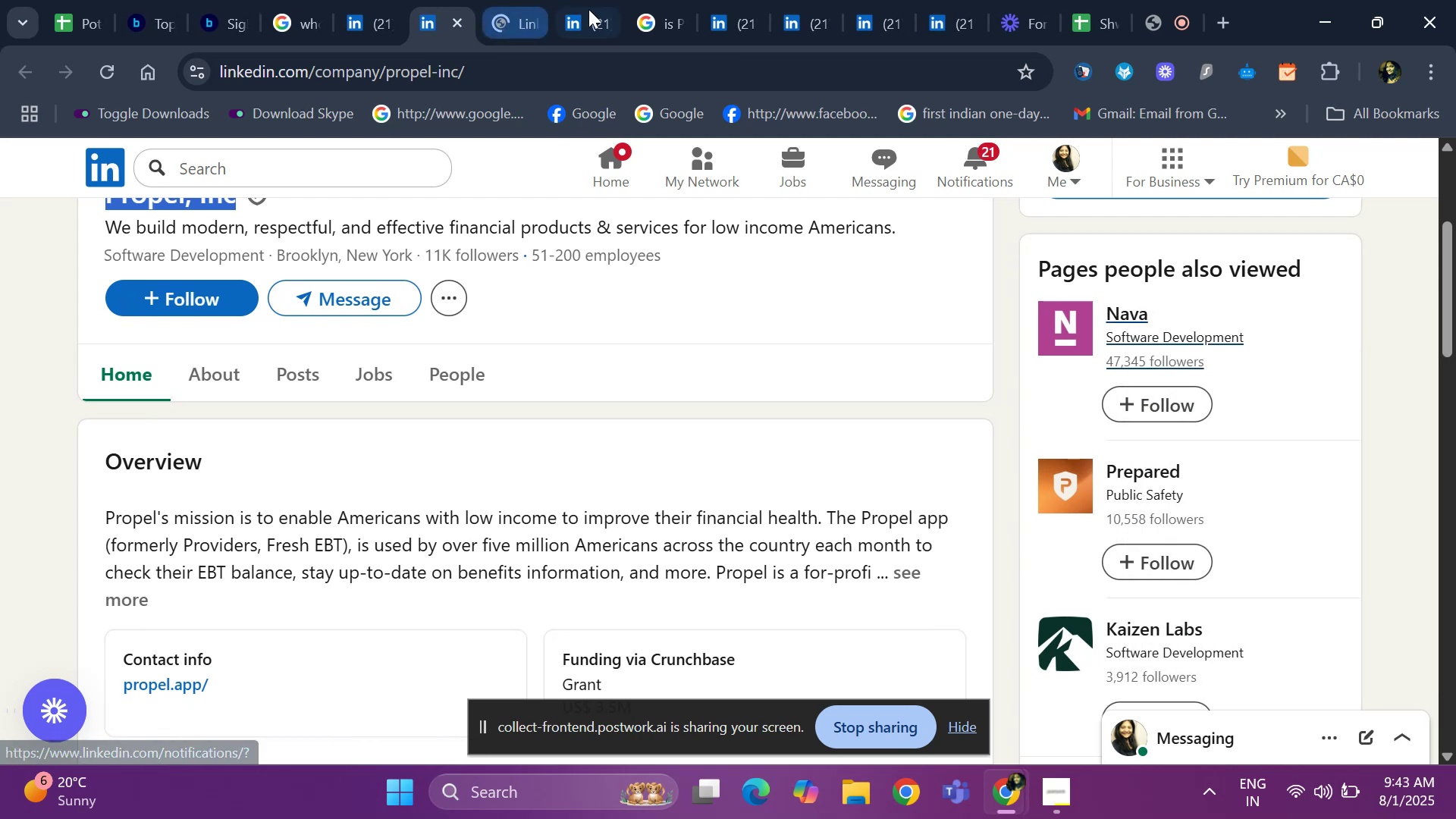 
left_click([595, 10])
 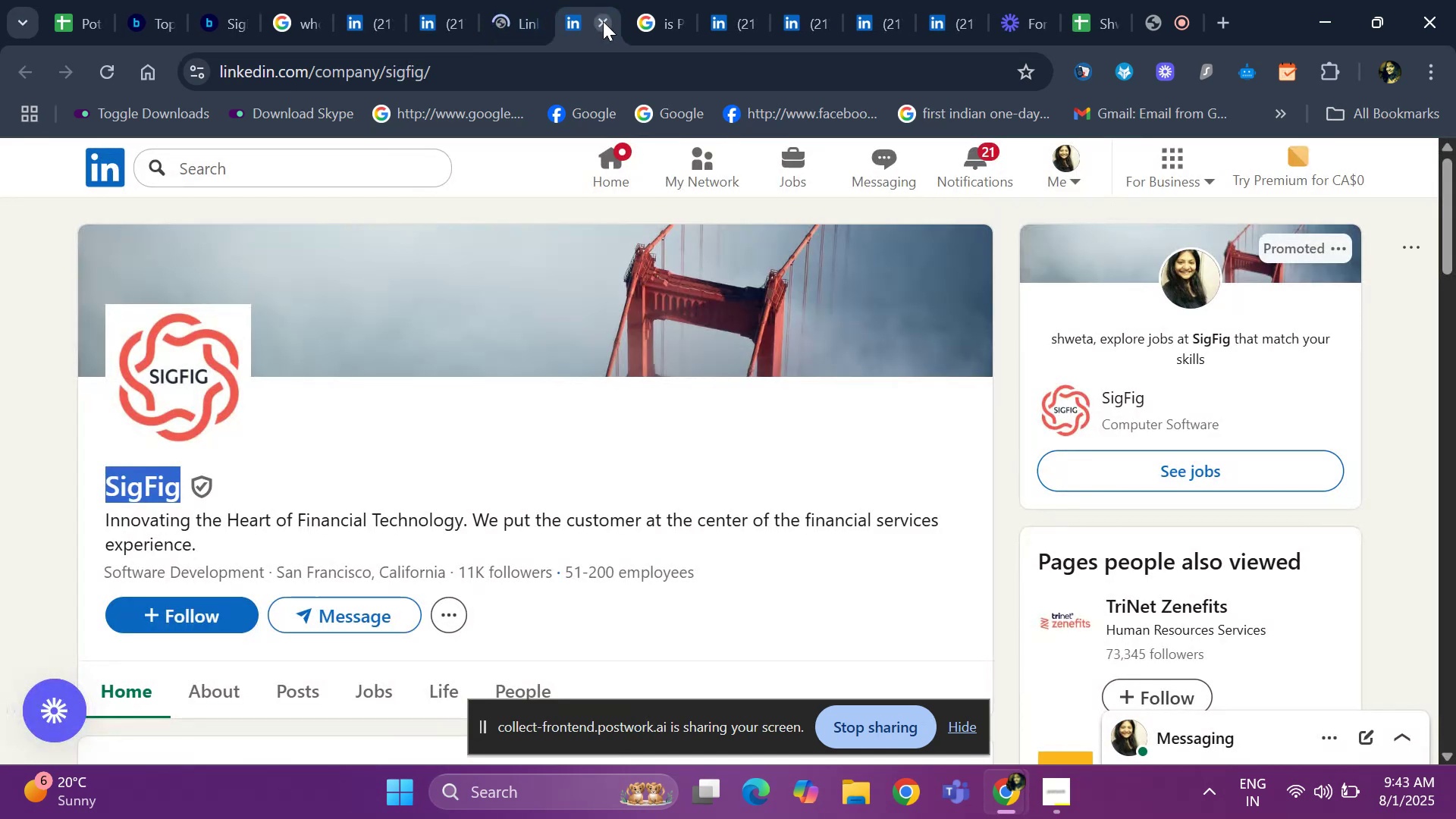 
left_click([603, 21])
 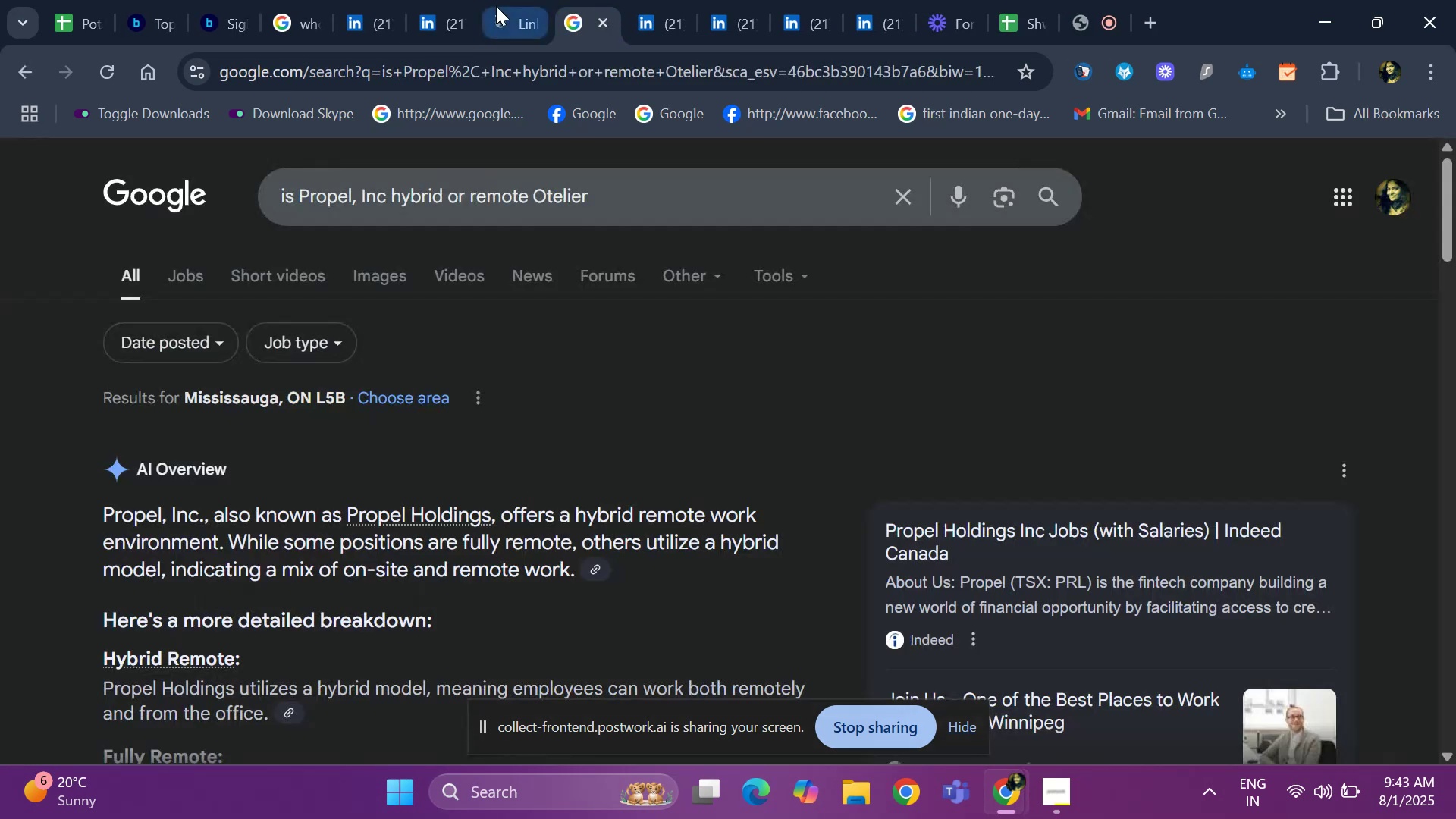 
left_click([496, 6])
 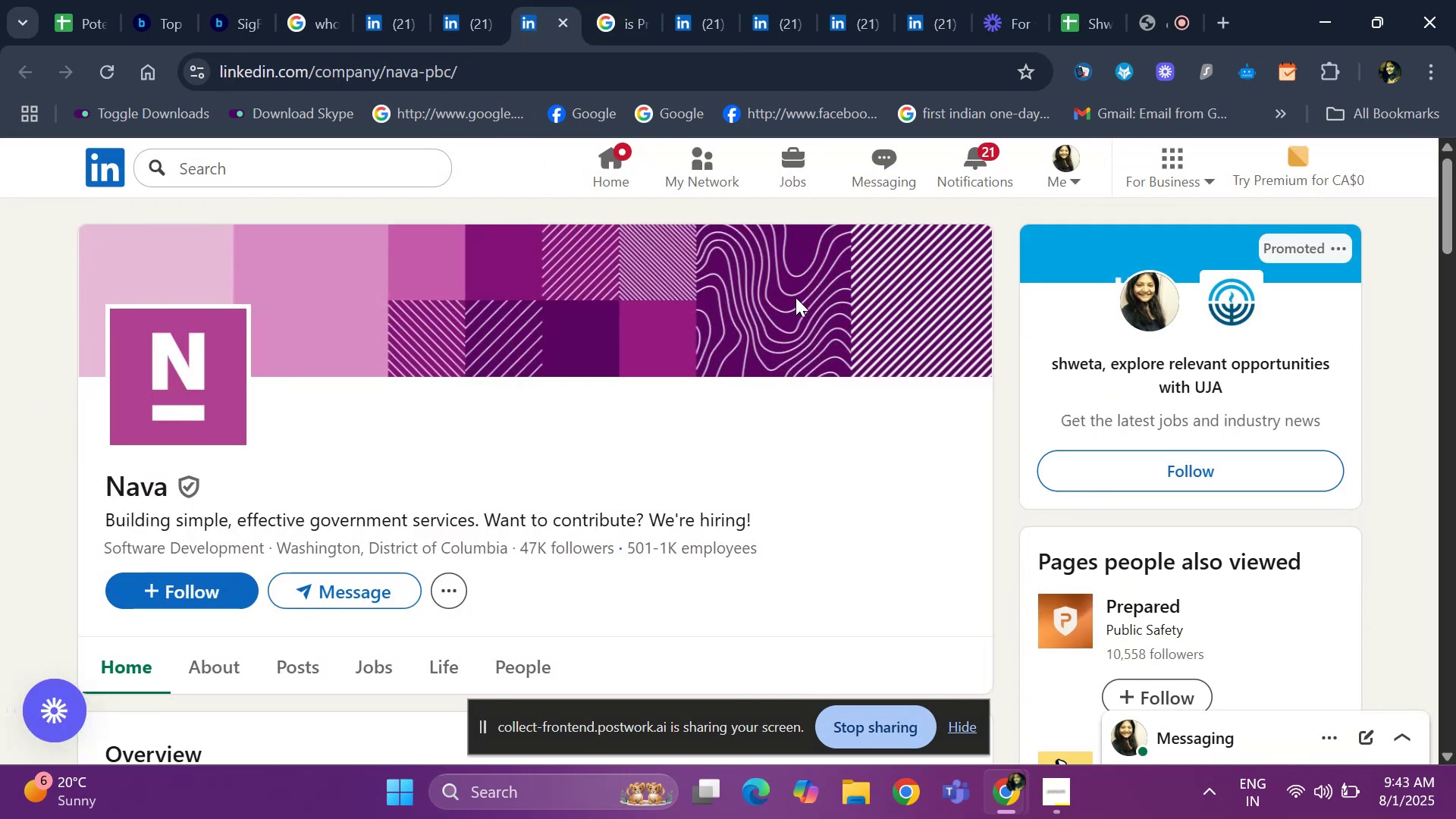 
wait(5.57)
 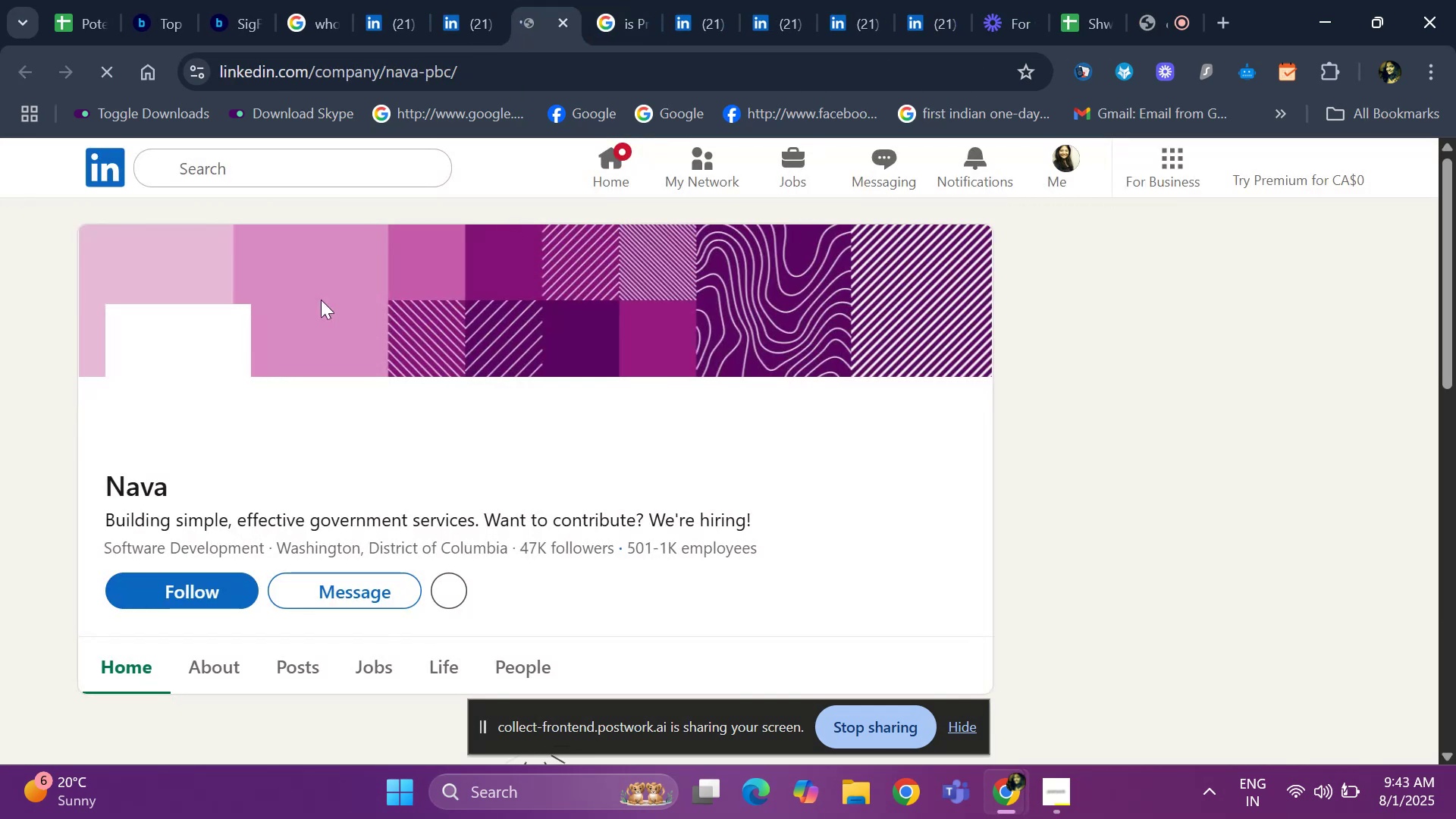 
left_click([564, 27])
 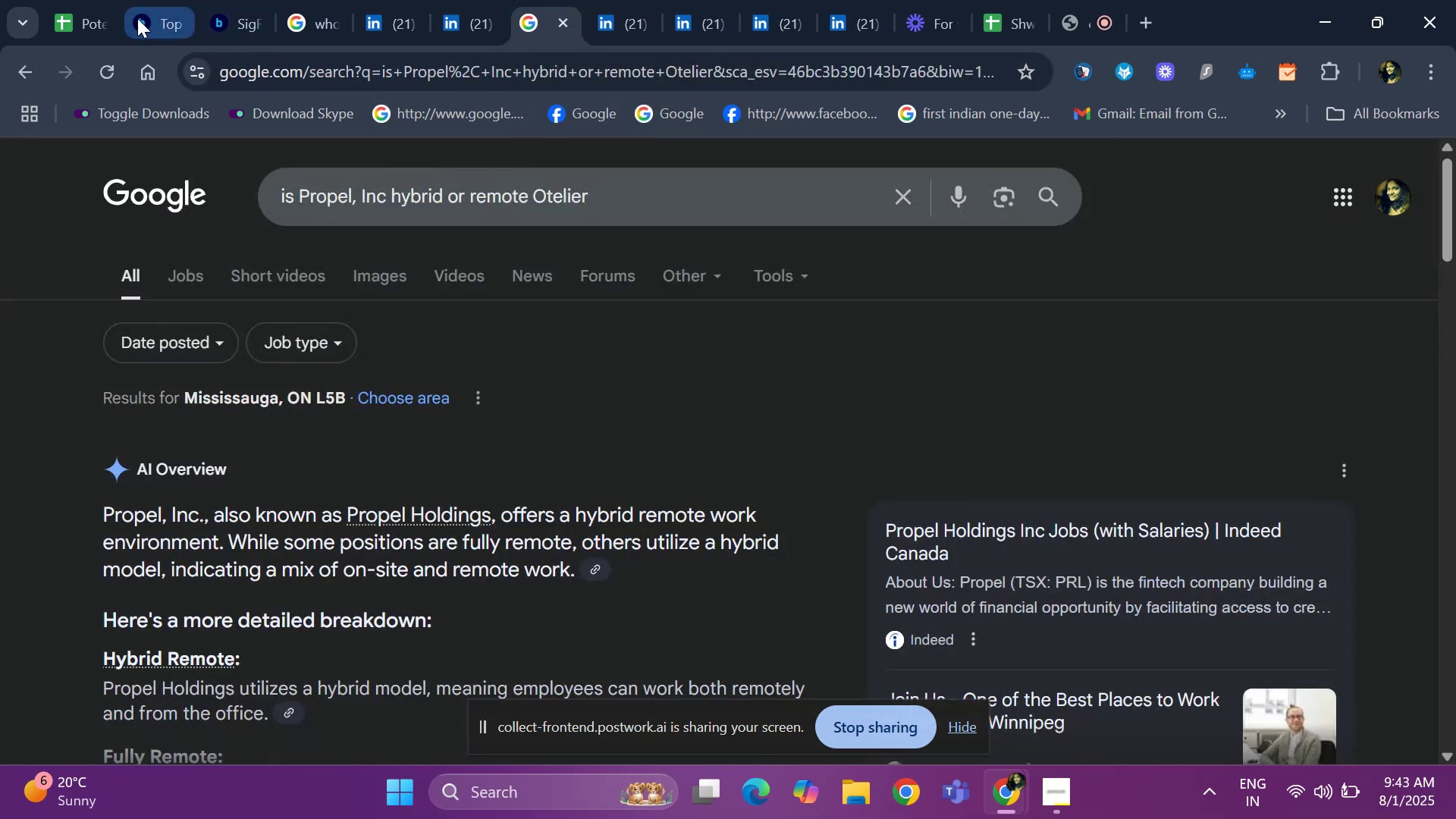 
left_click([137, 18])
 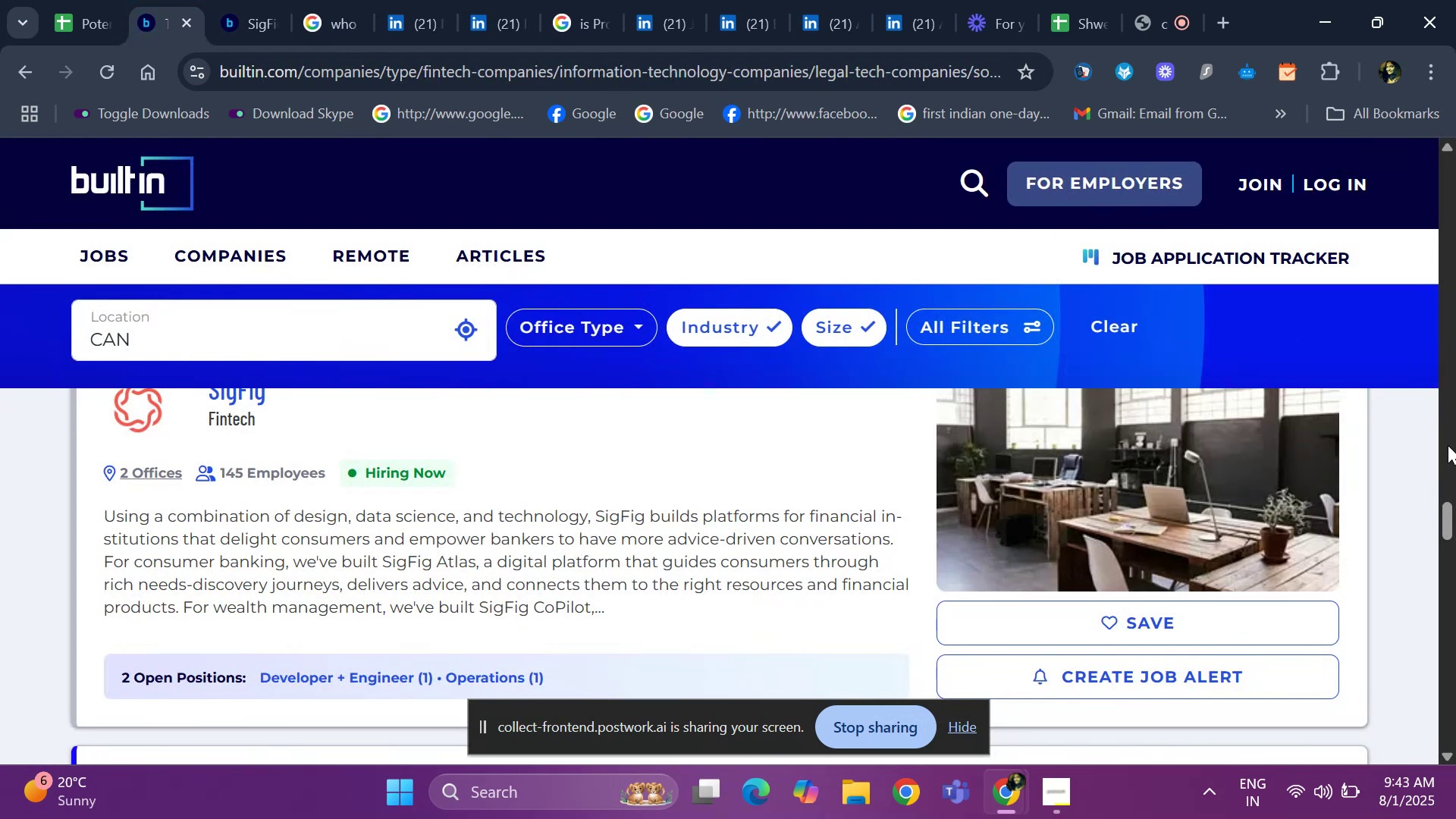 
left_click_drag(start_coordinate=[1454, 523], to_coordinate=[1454, 546])
 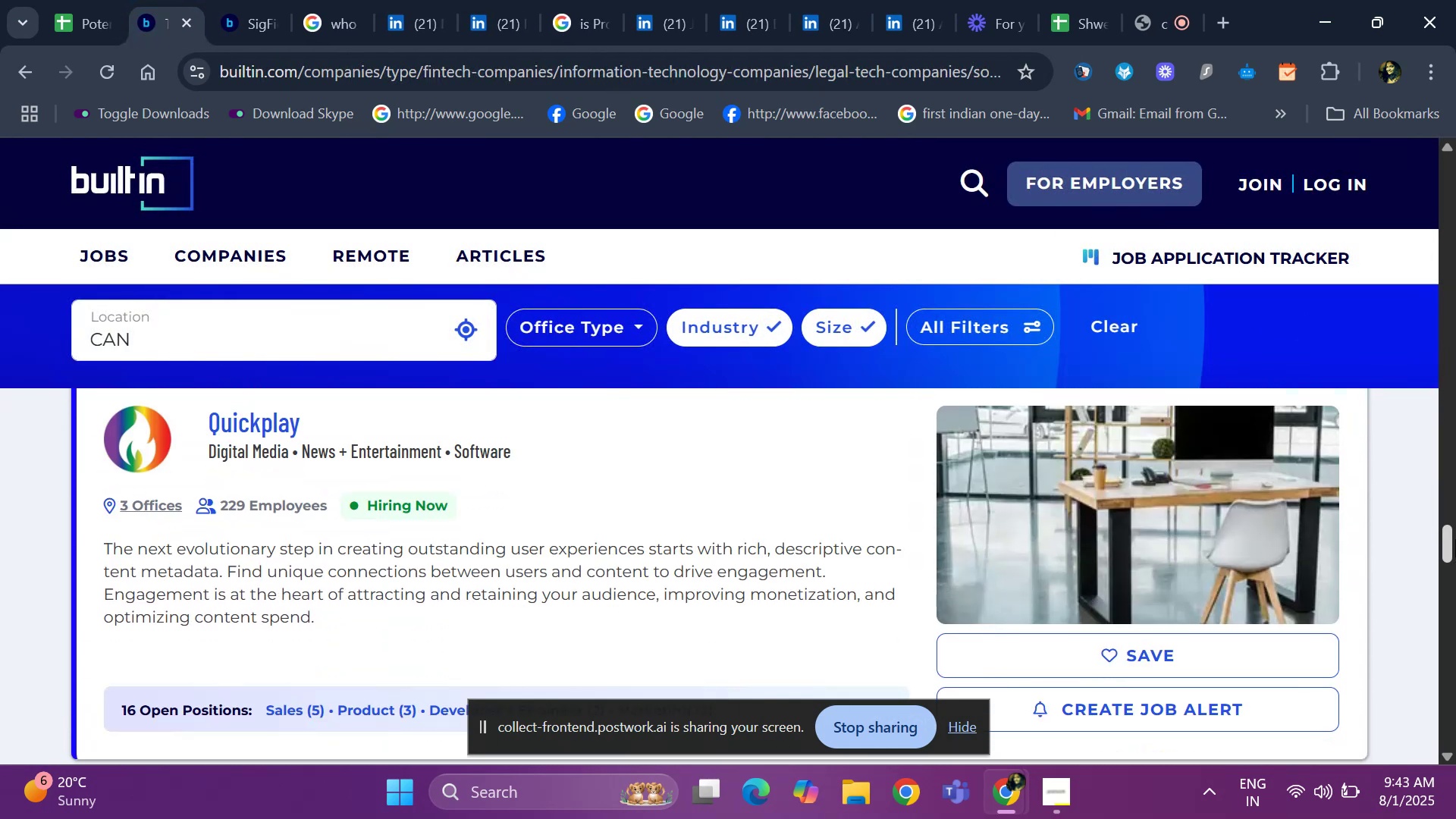 
left_click_drag(start_coordinate=[1455, 539], to_coordinate=[1455, 564])
 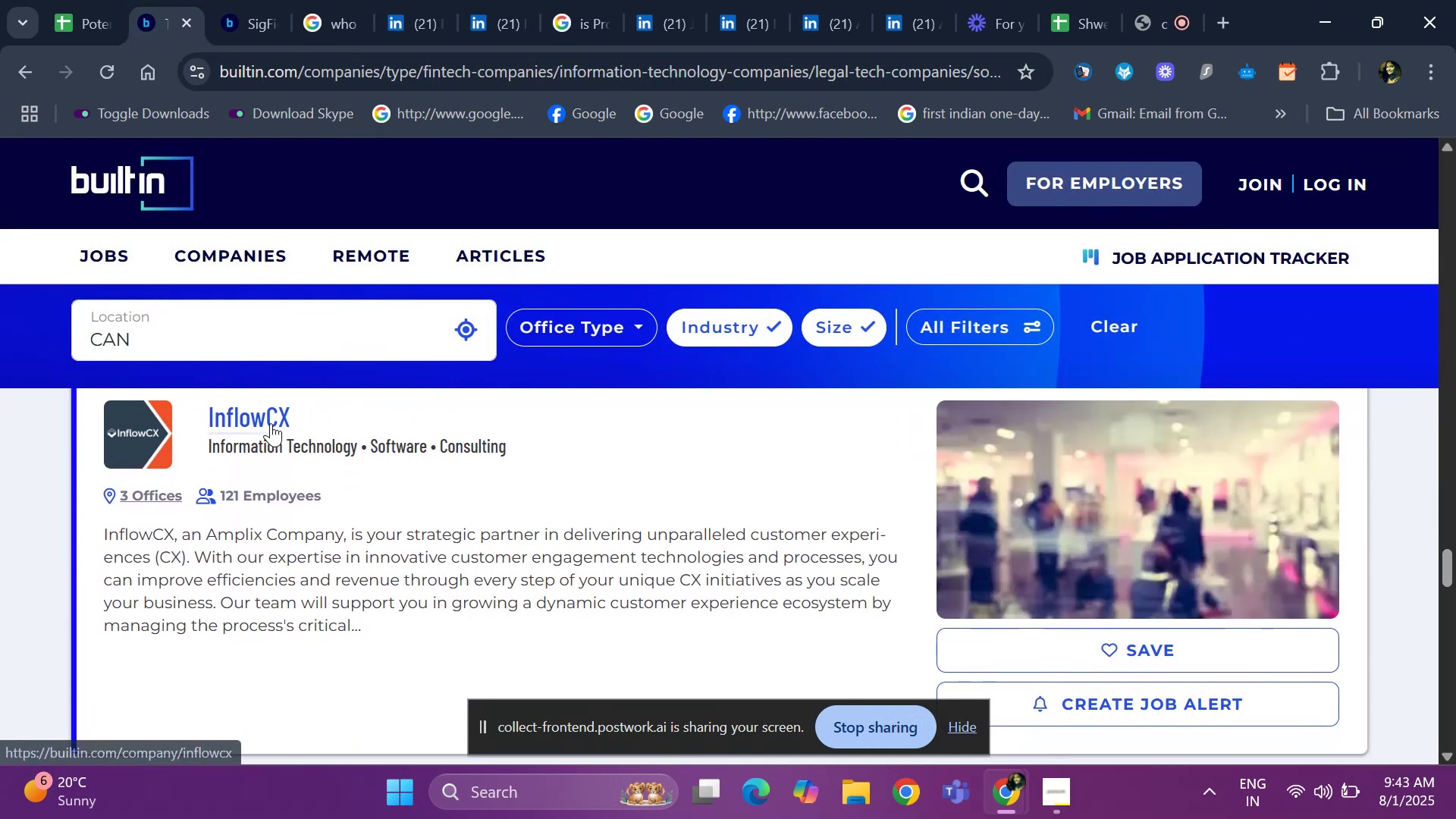 
right_click([271, 423])
 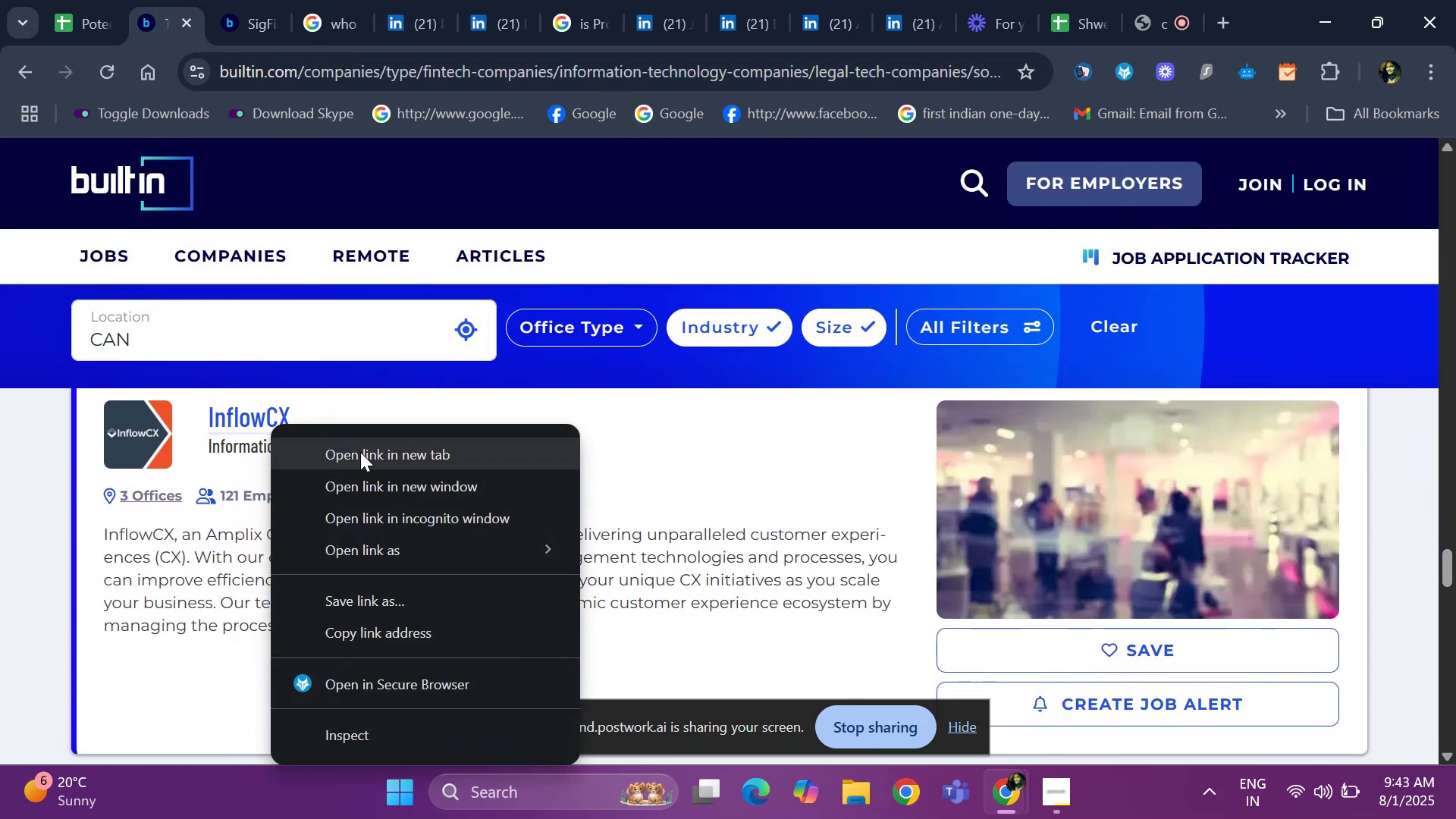 
left_click([360, 452])
 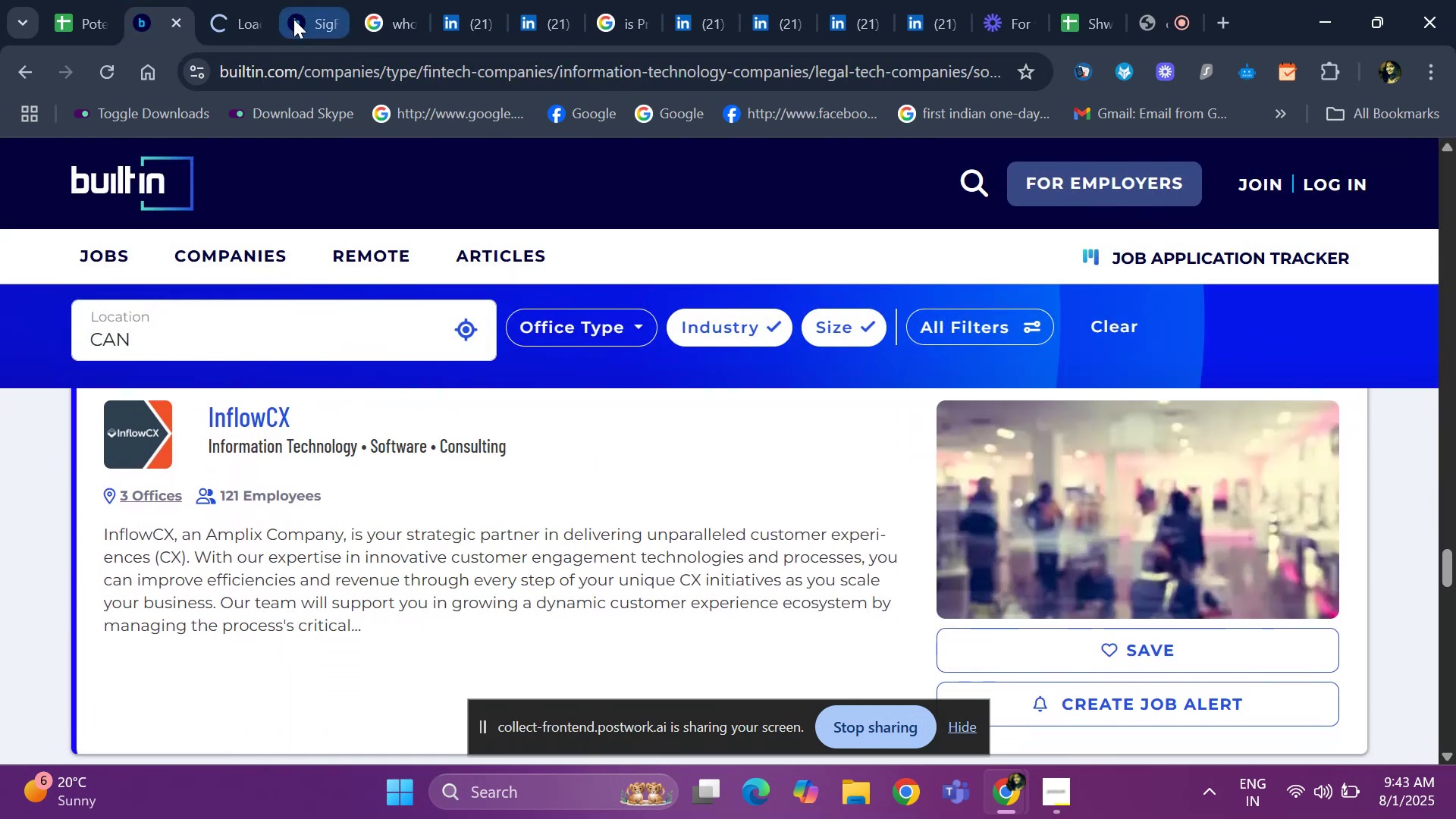 
left_click([293, 19])
 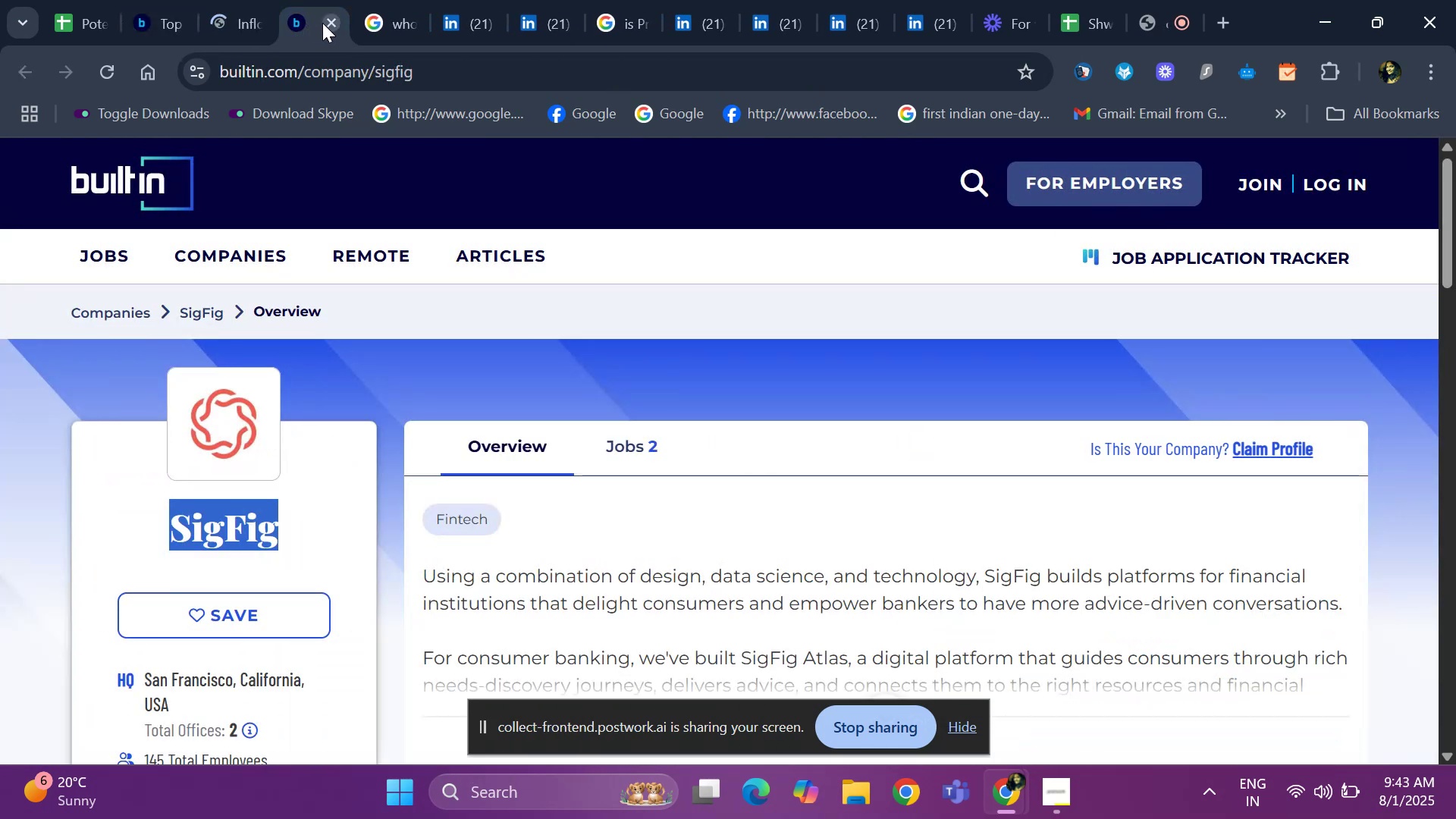 
left_click([322, 23])
 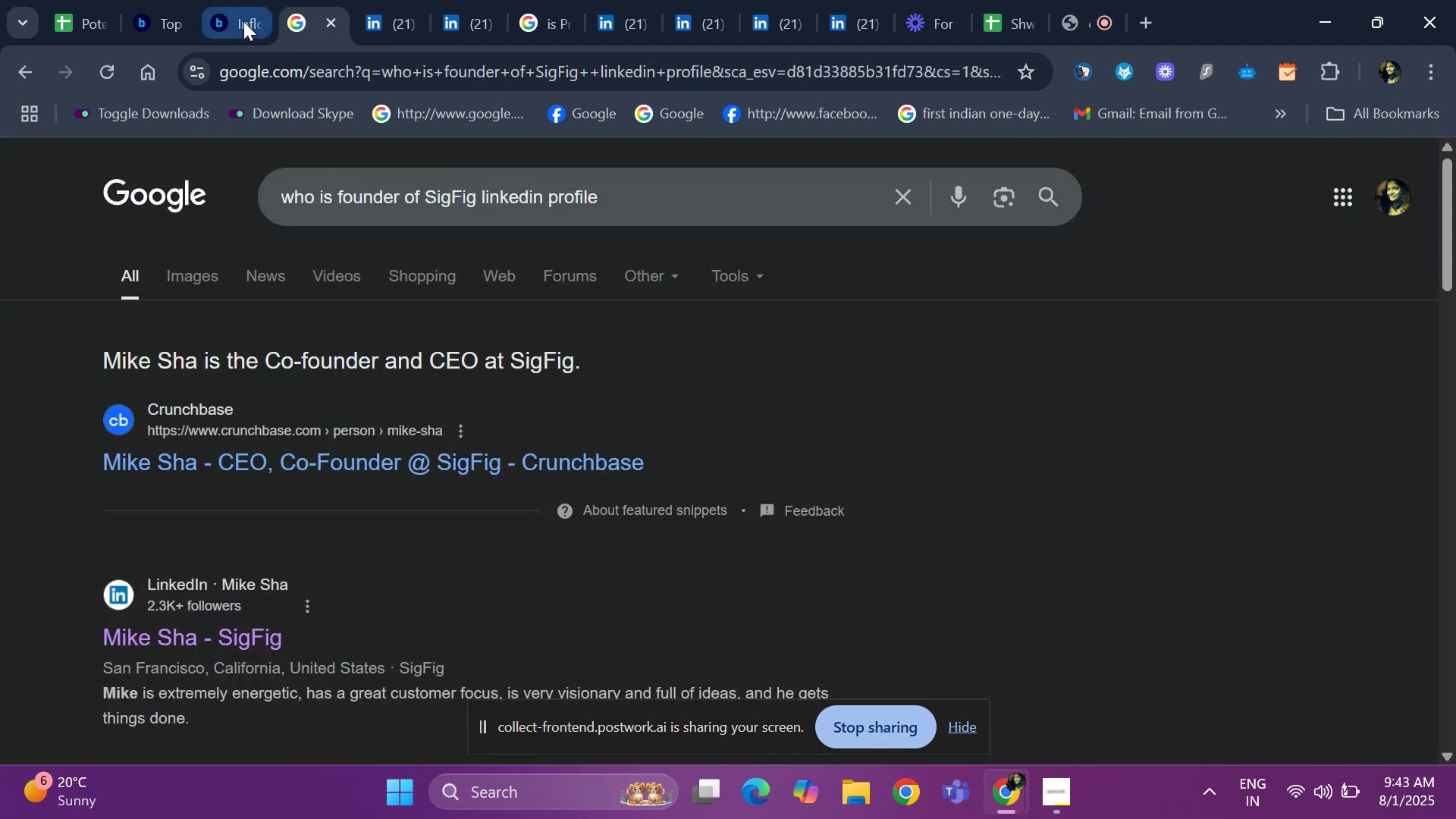 
left_click([243, 21])
 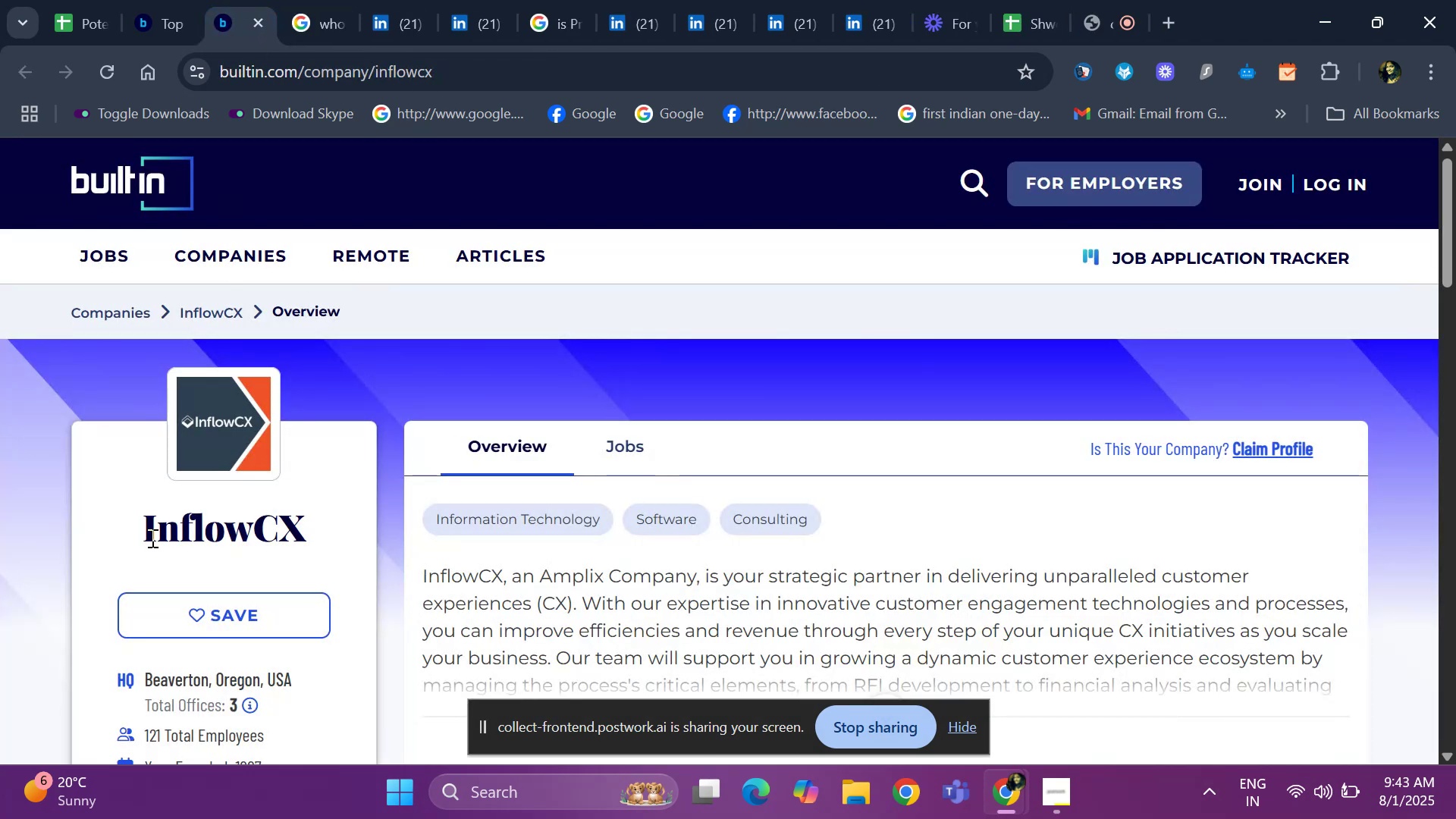 
left_click_drag(start_coordinate=[133, 533], to_coordinate=[363, 541])
 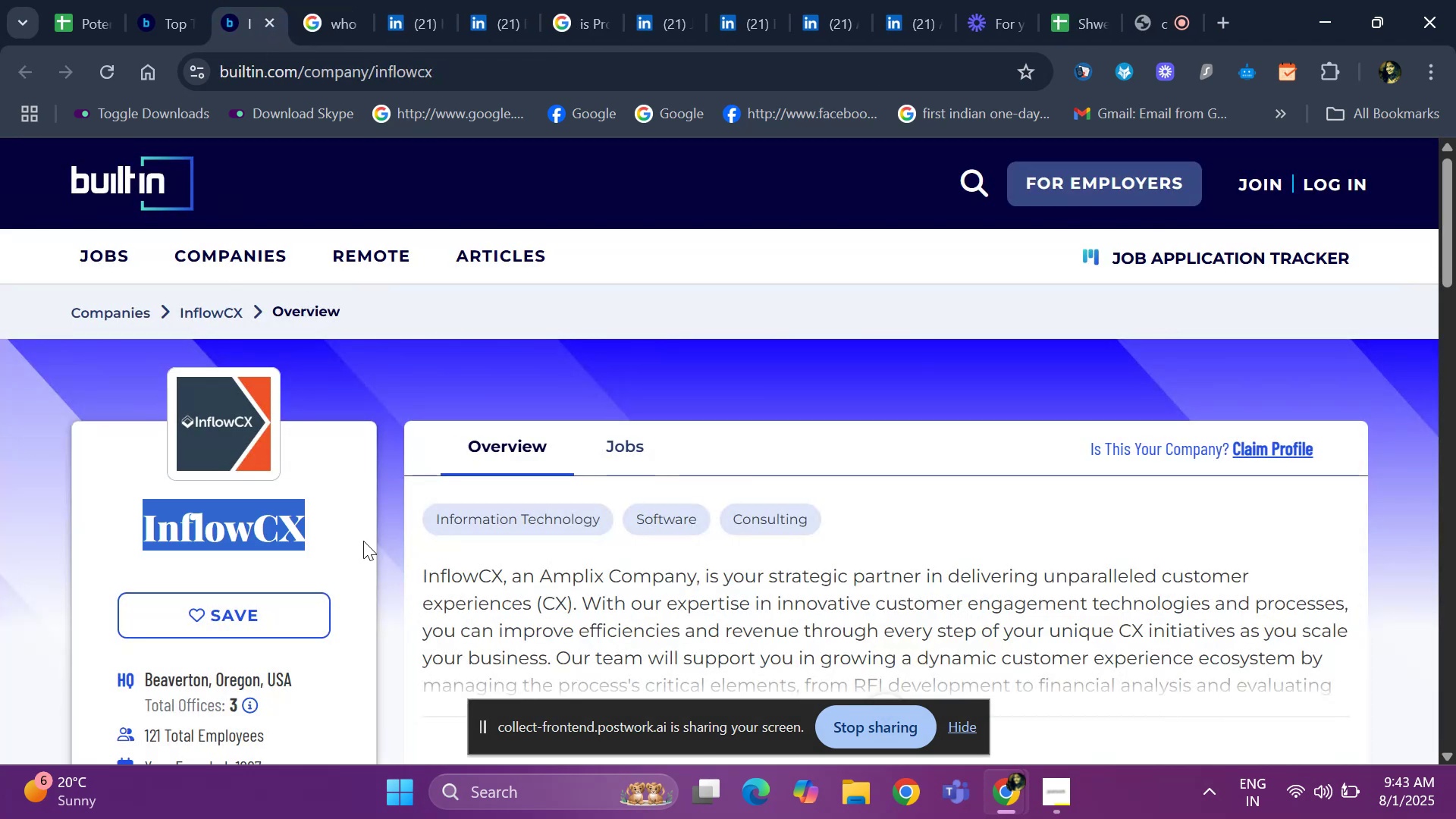 
key(Control+ControlLeft)
 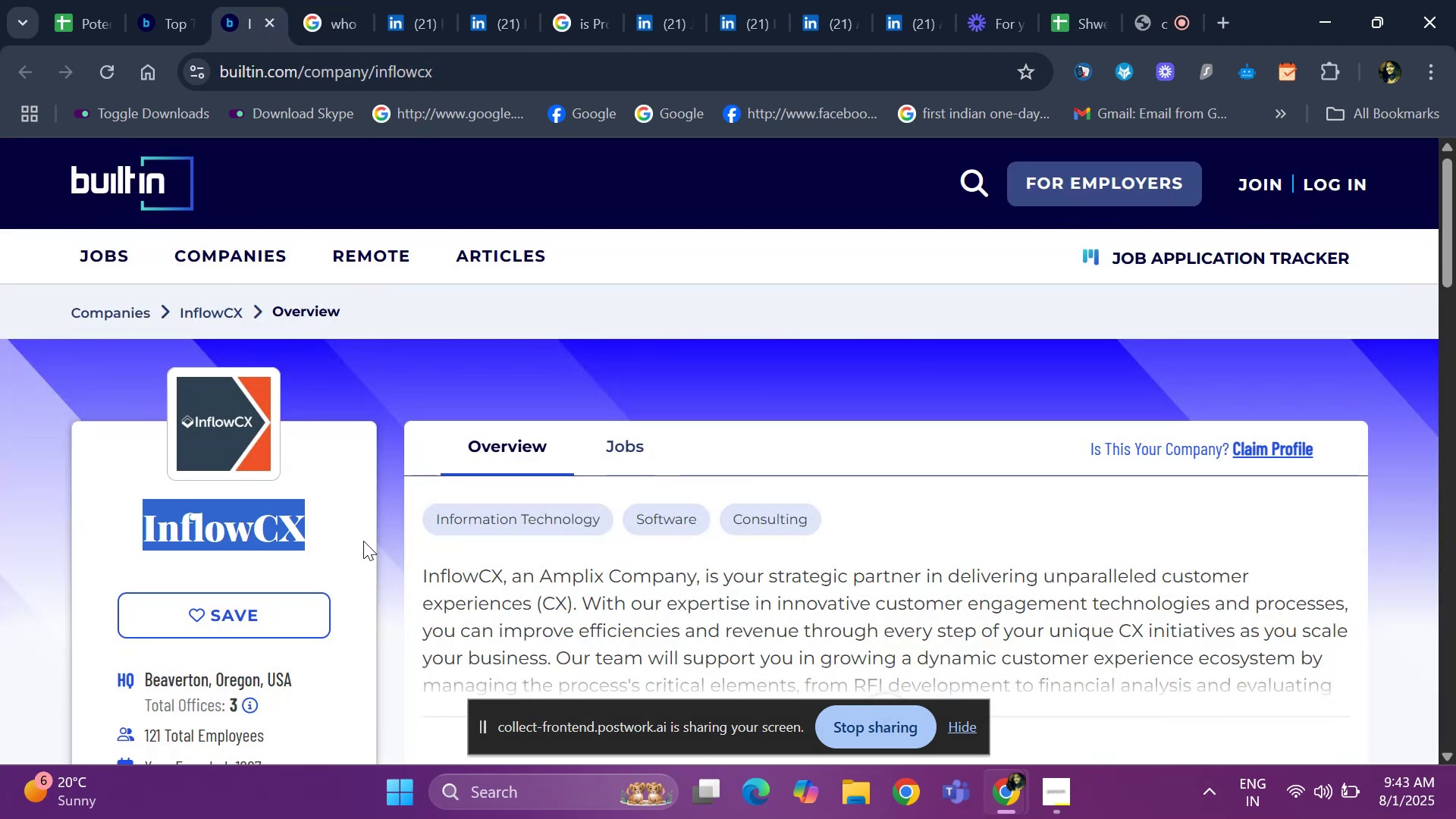 
key(Control+C)
 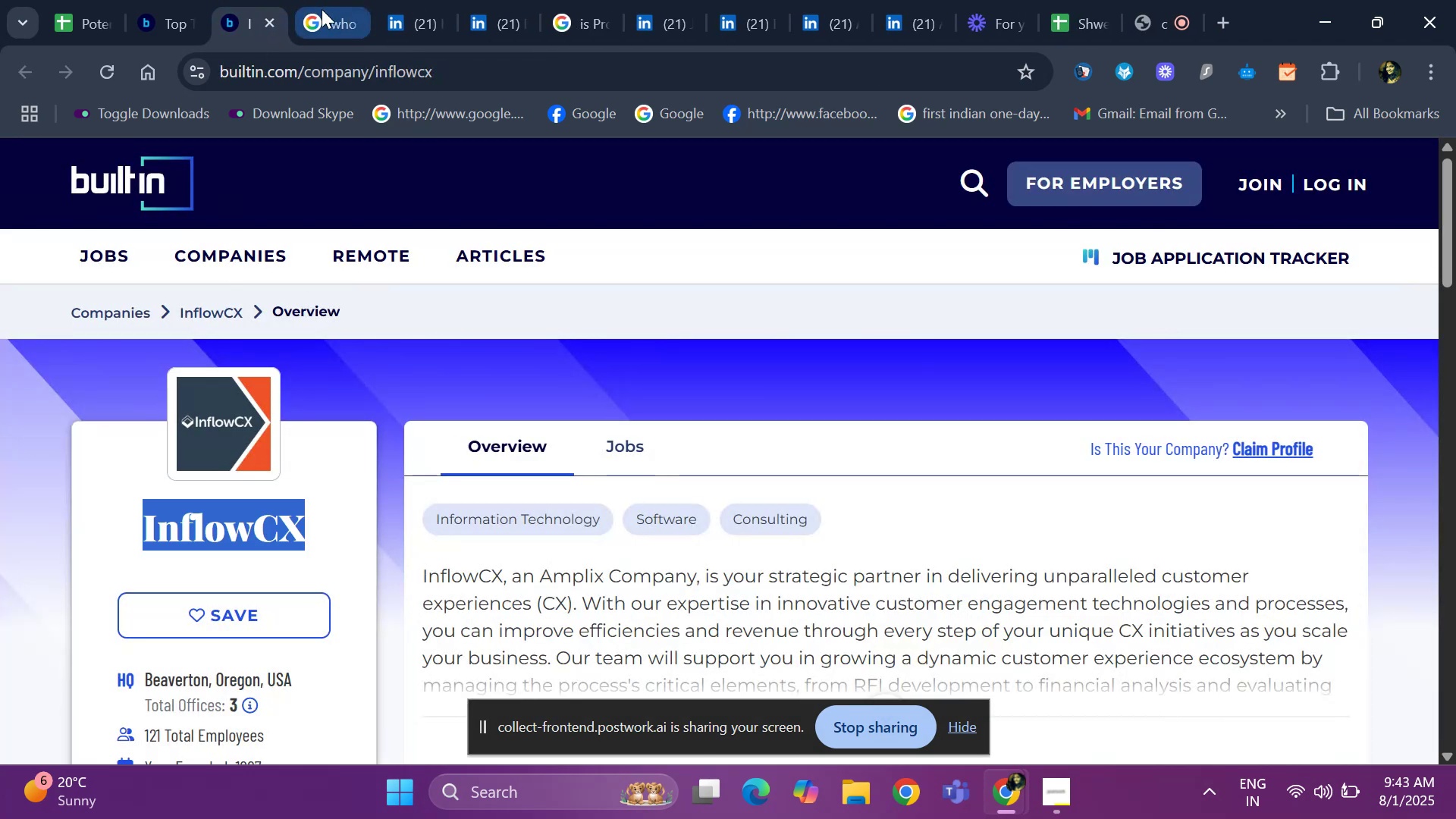 
left_click([322, 9])
 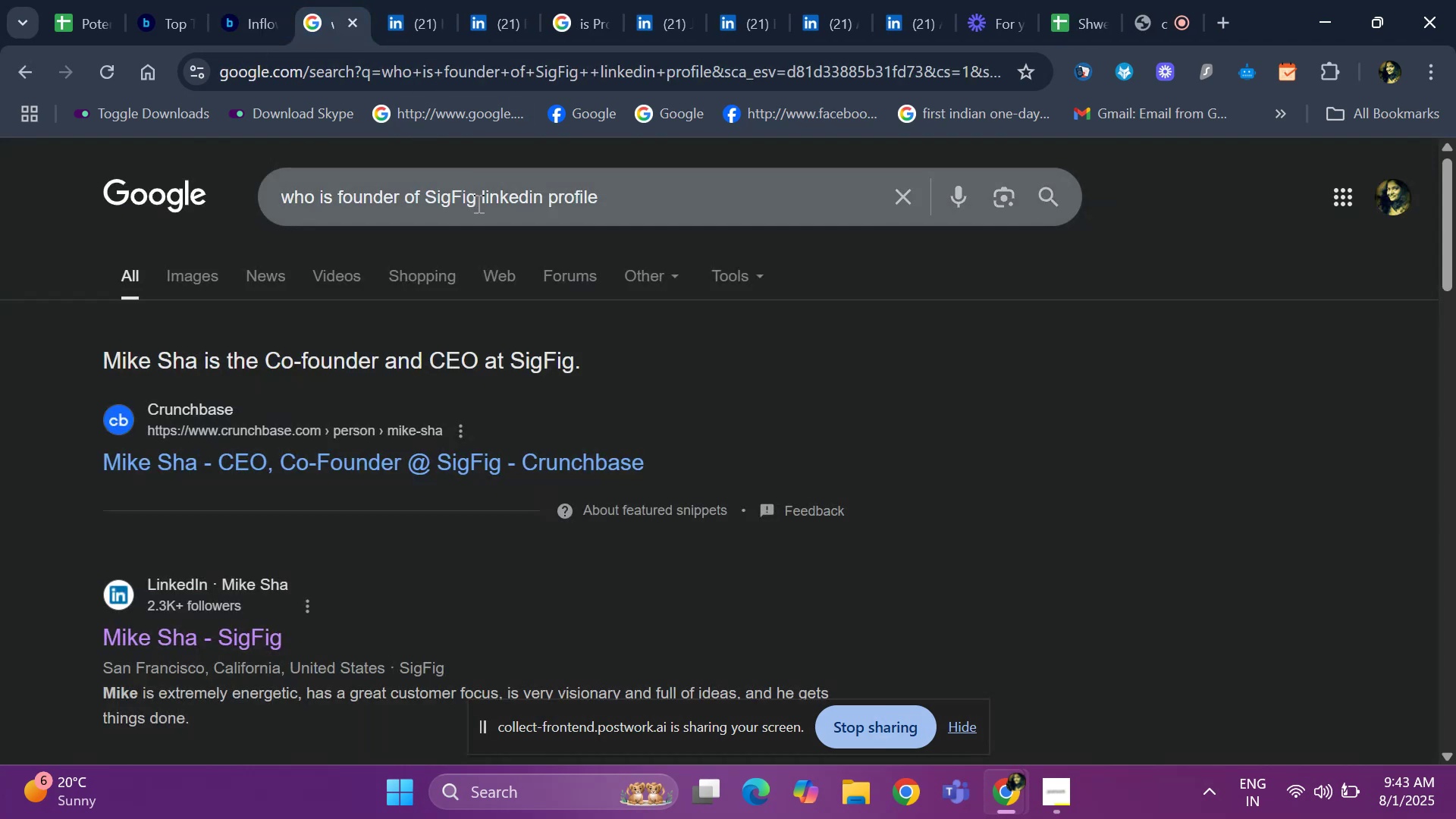 
left_click([475, 205])
 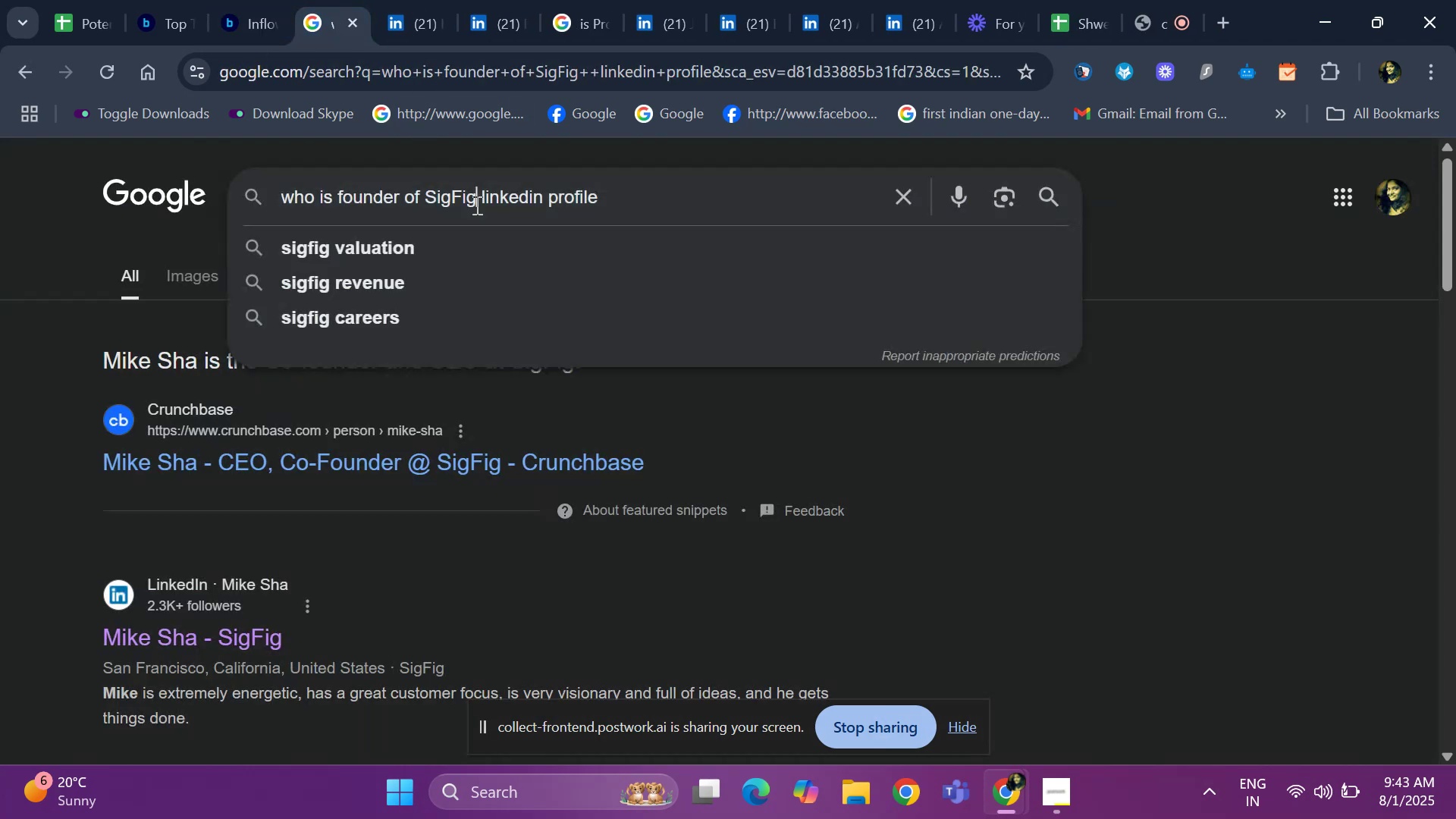 
key(Backspace)
 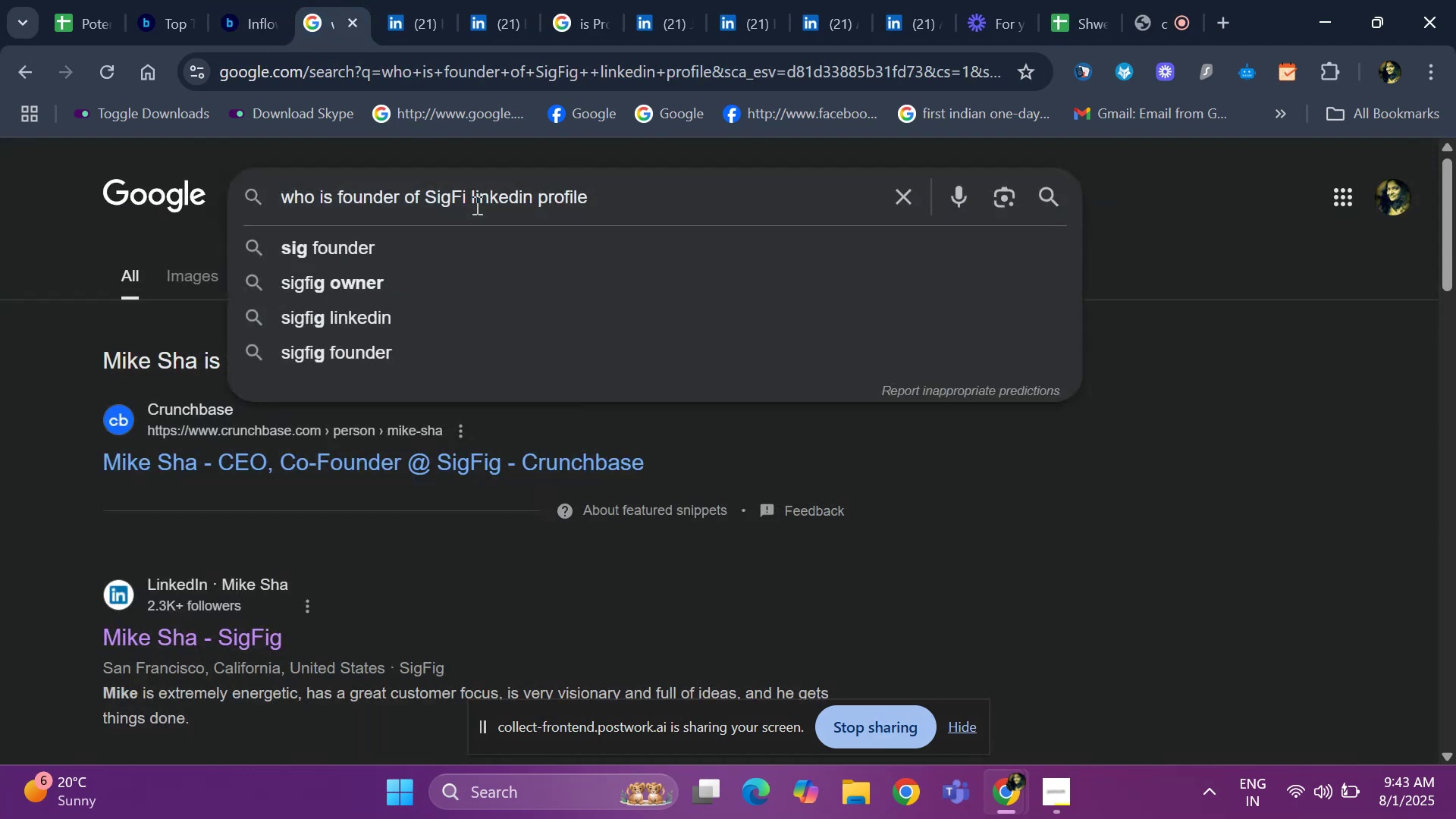 
key(Backspace)
 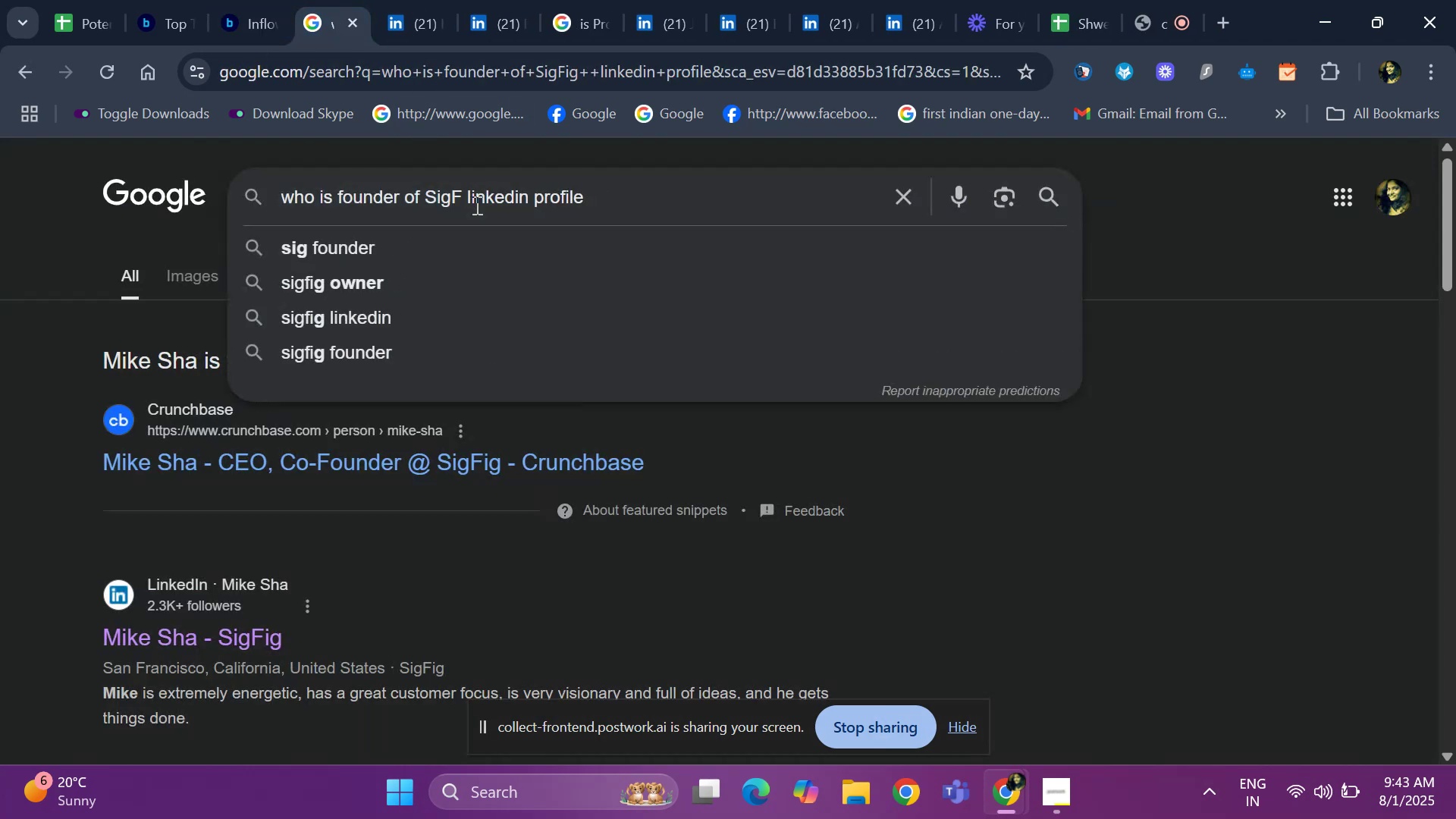 
key(Backspace)
 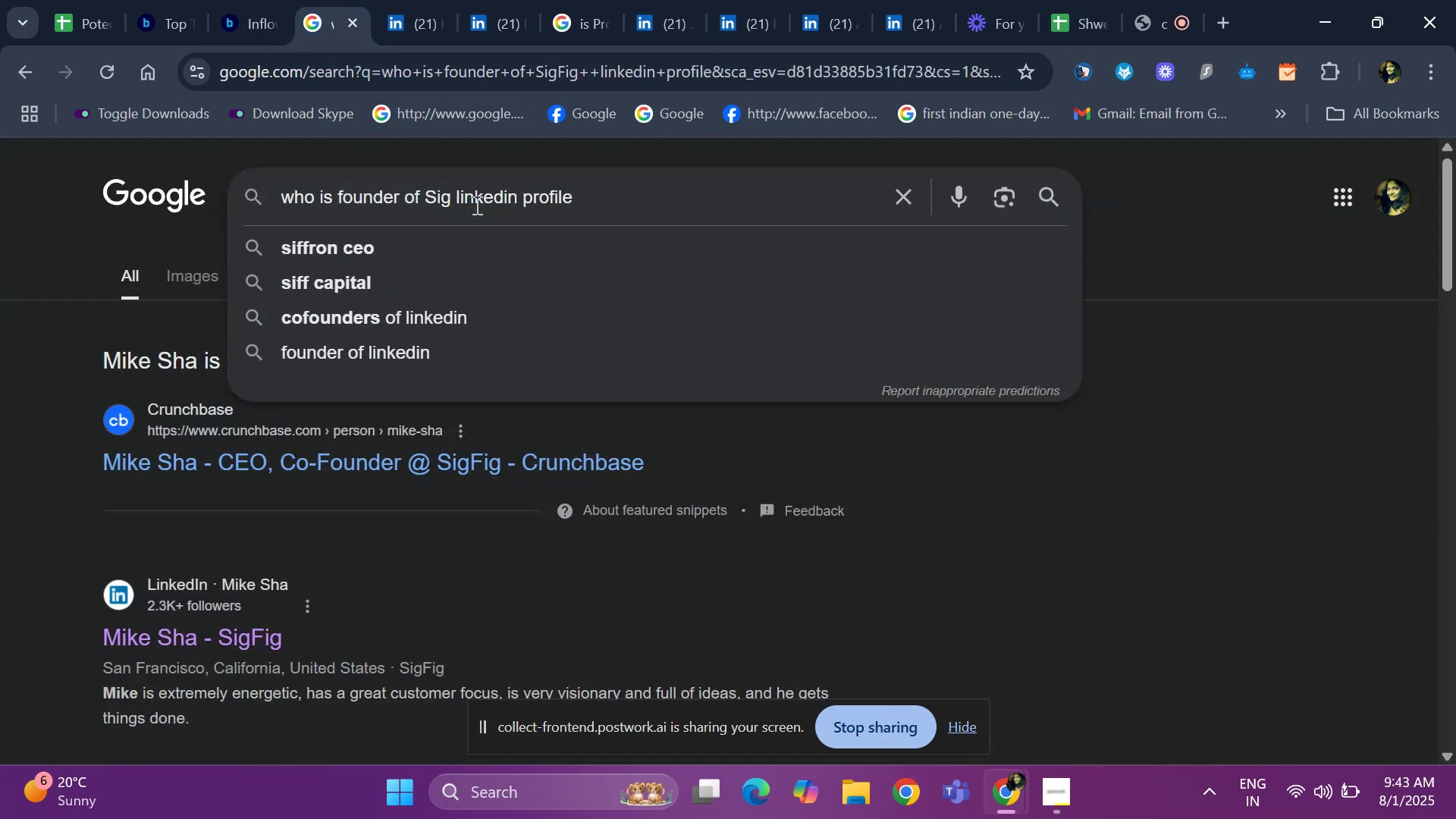 
key(Backspace)
 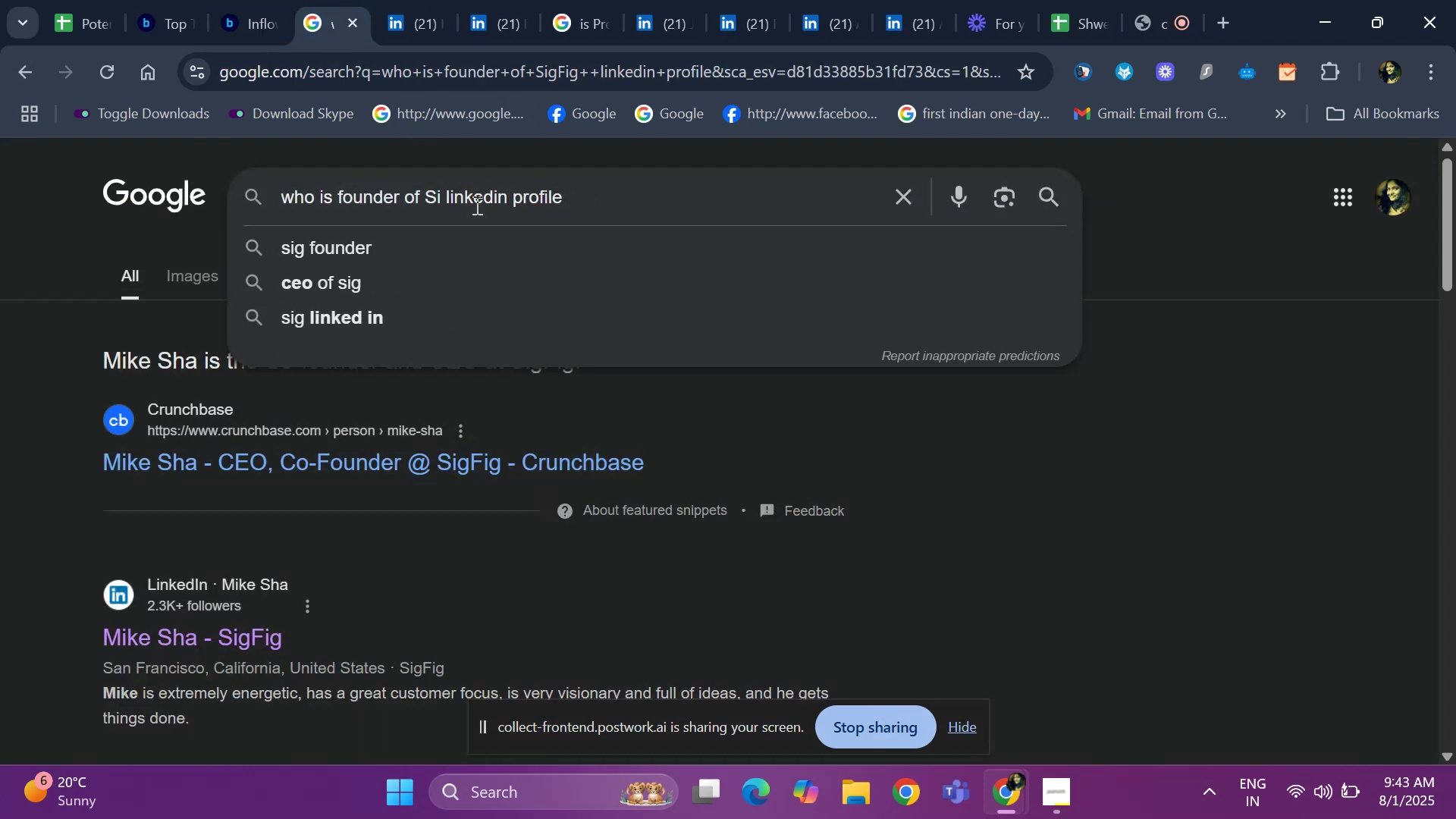 
key(Backspace)
 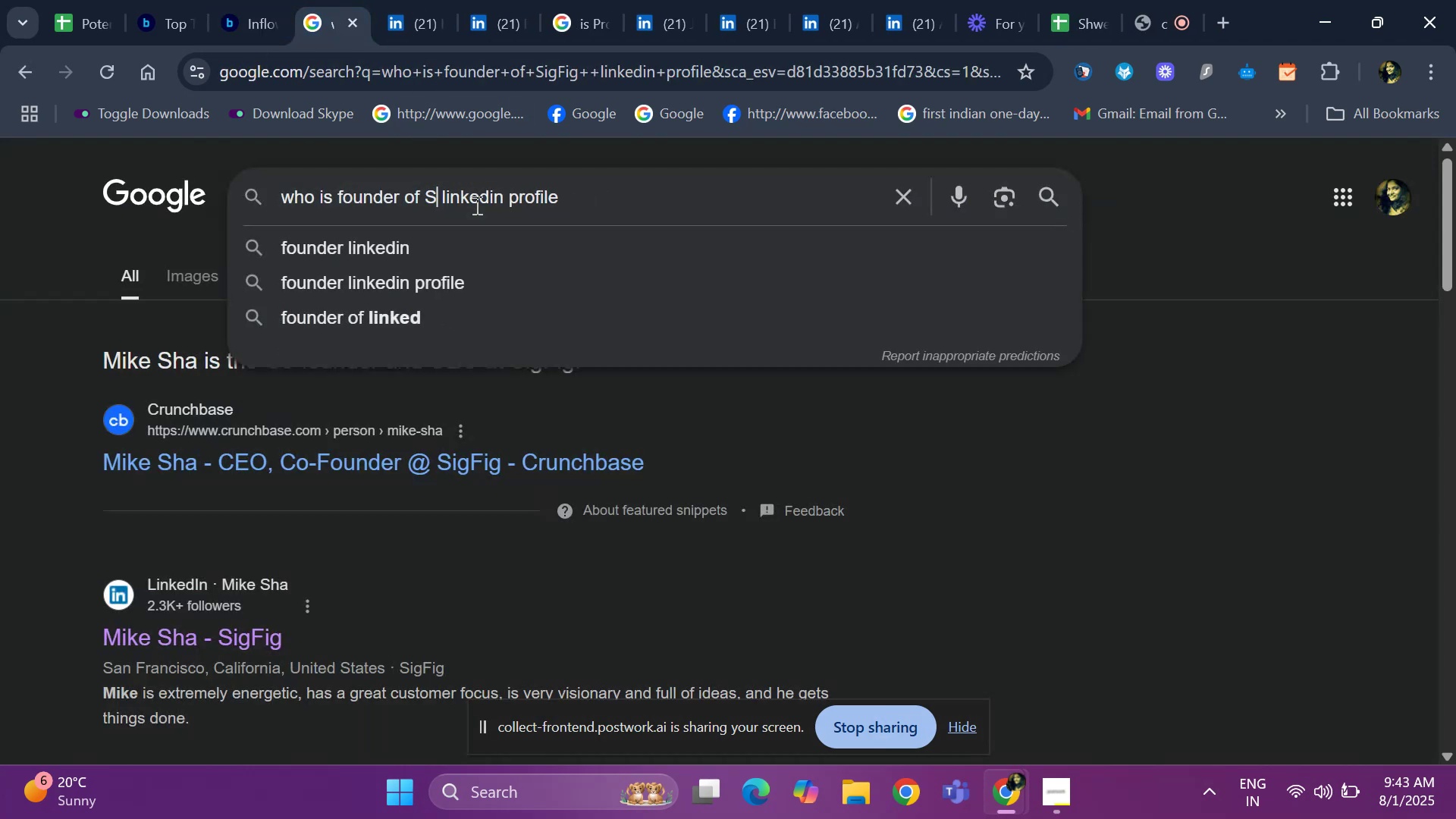 
key(Backspace)
 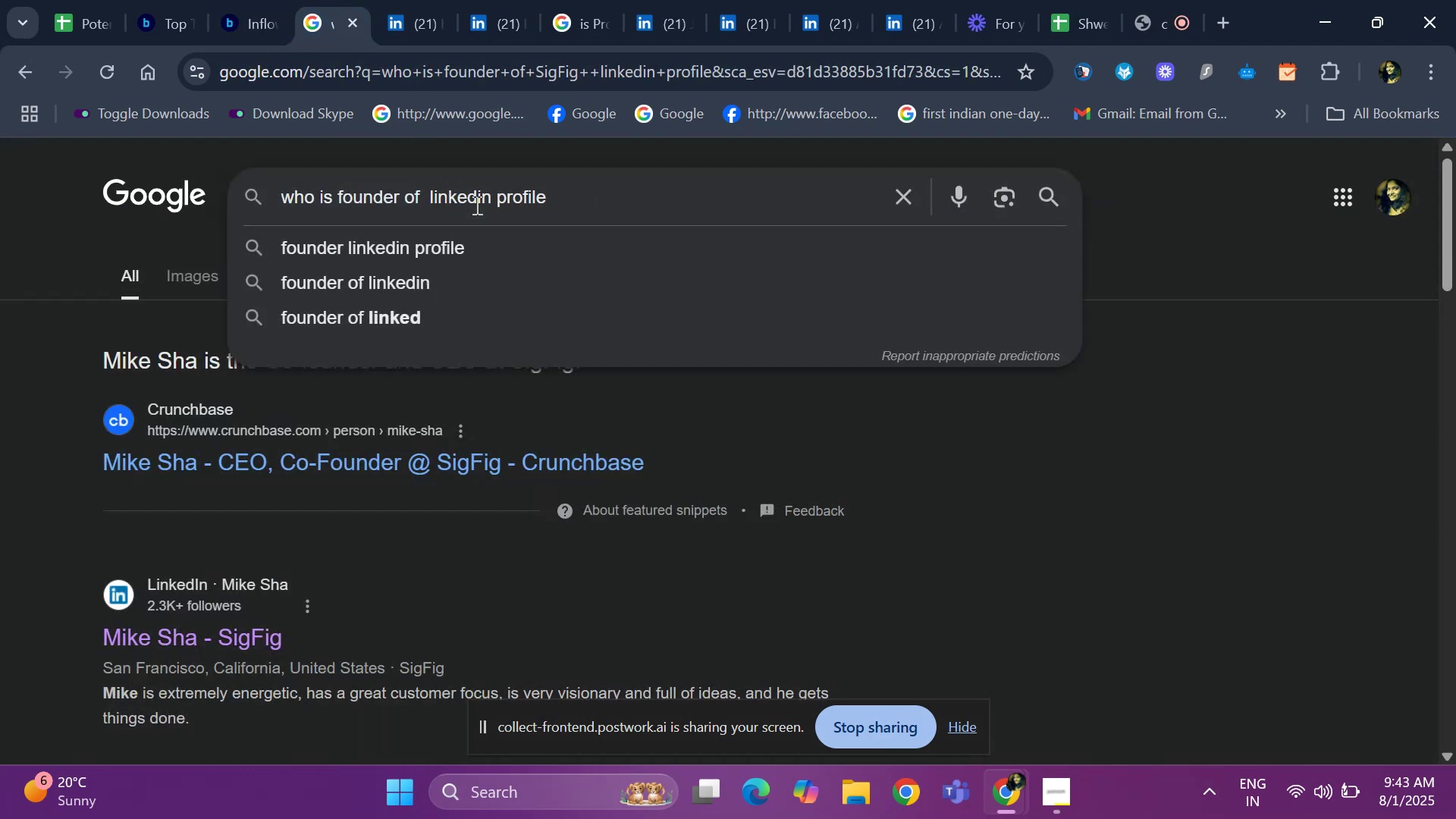 
key(Control+V)
 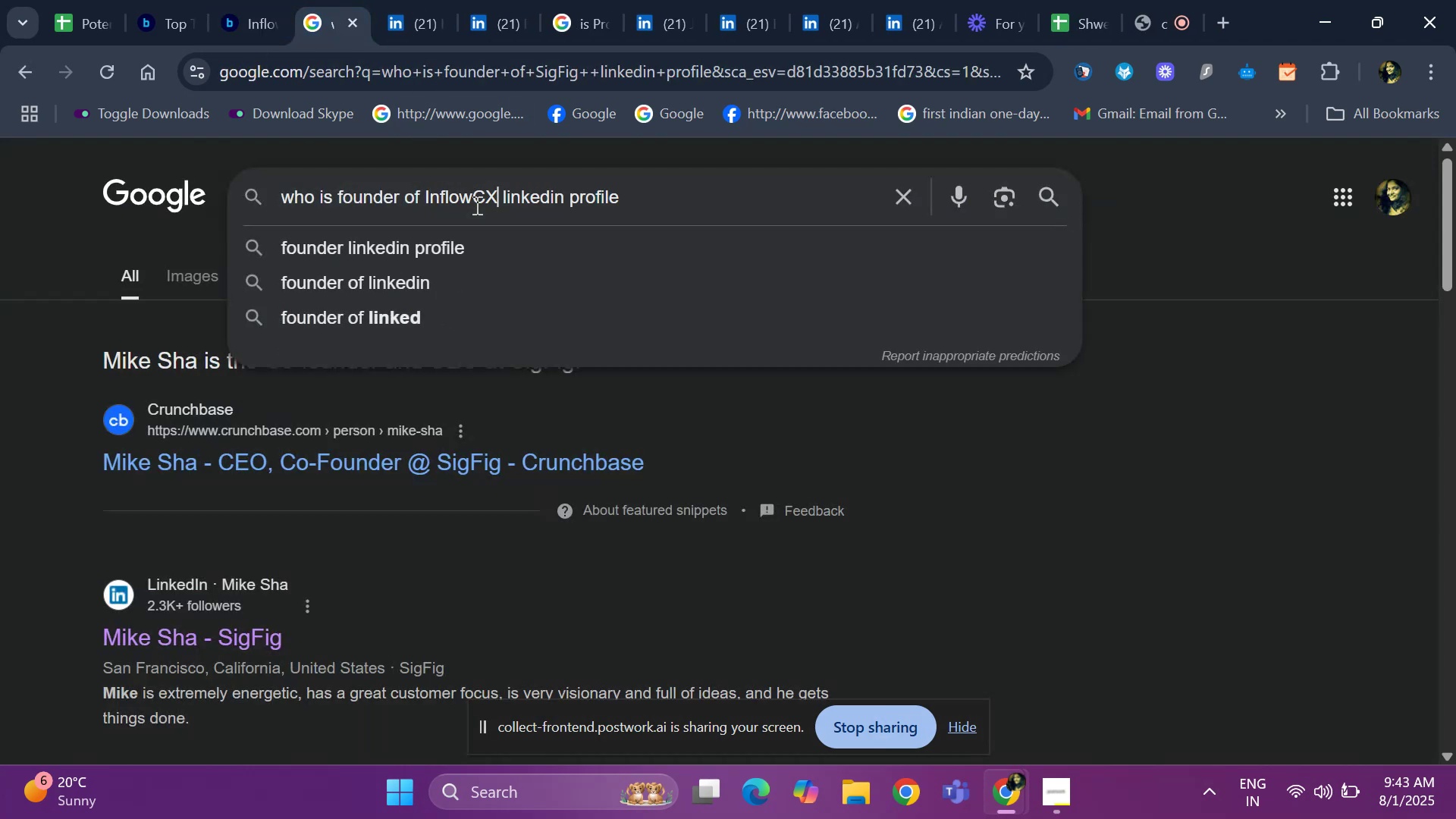 
key(Enter)
 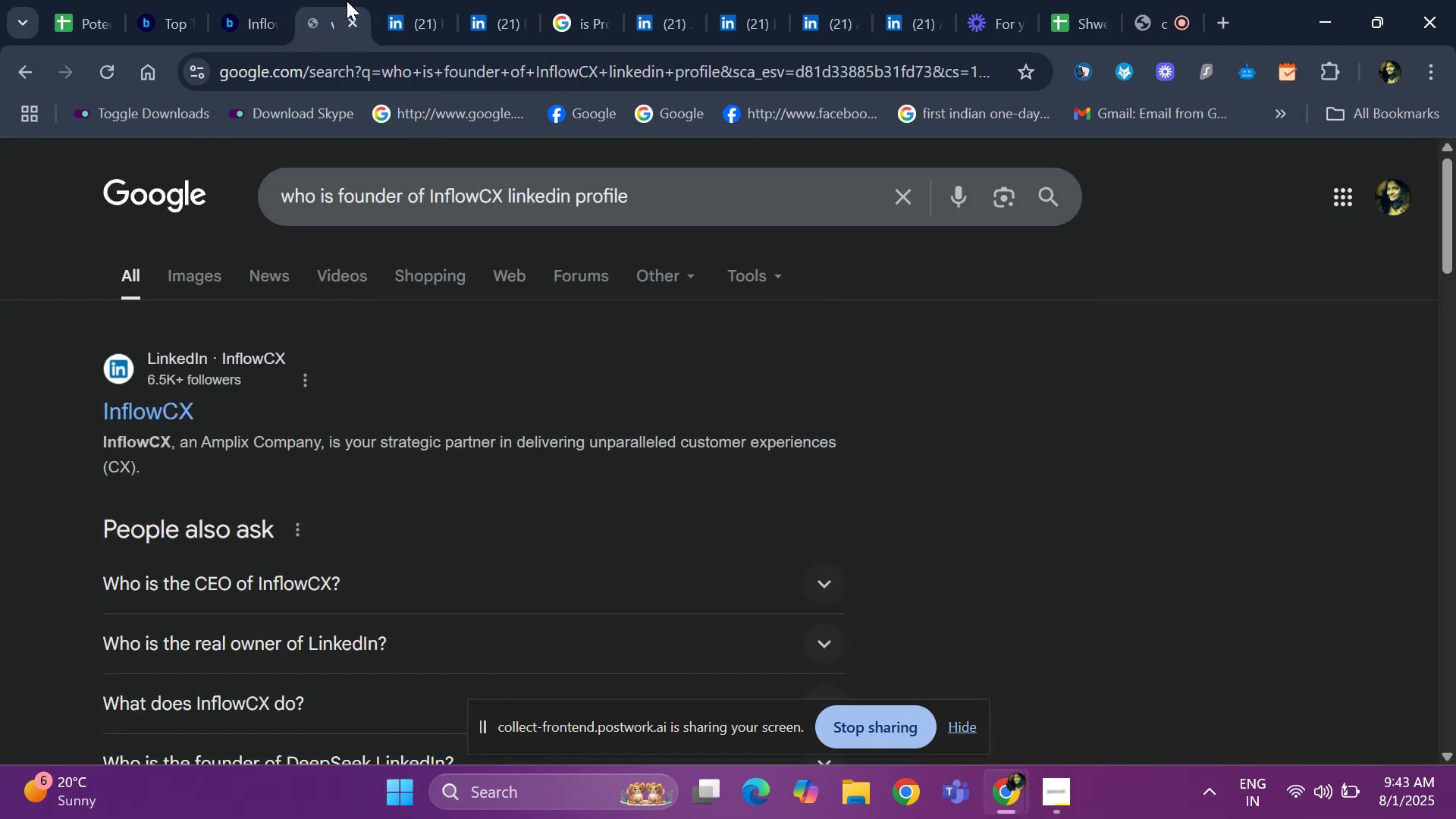 
left_click([391, 19])
 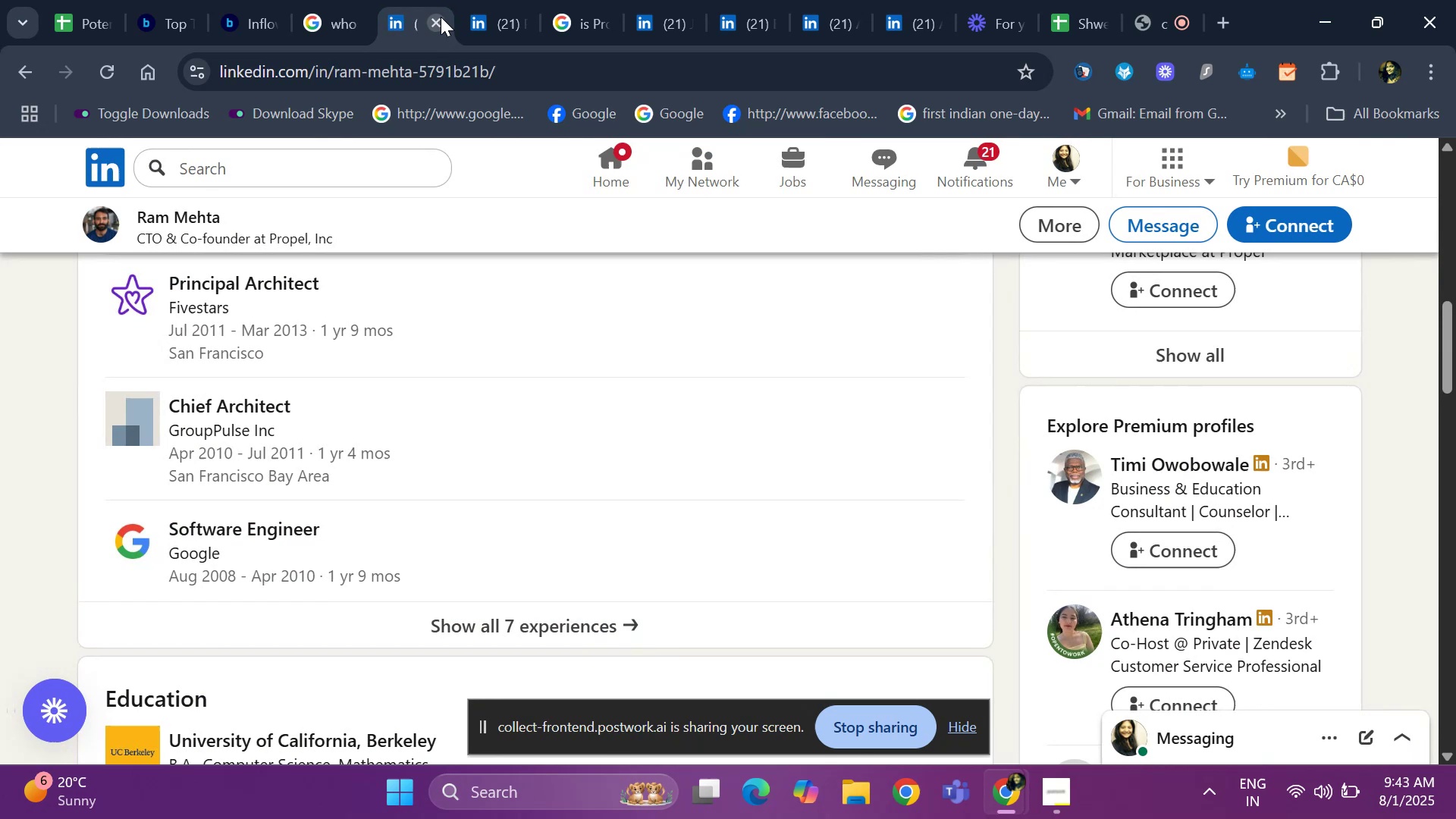 
left_click([441, 17])
 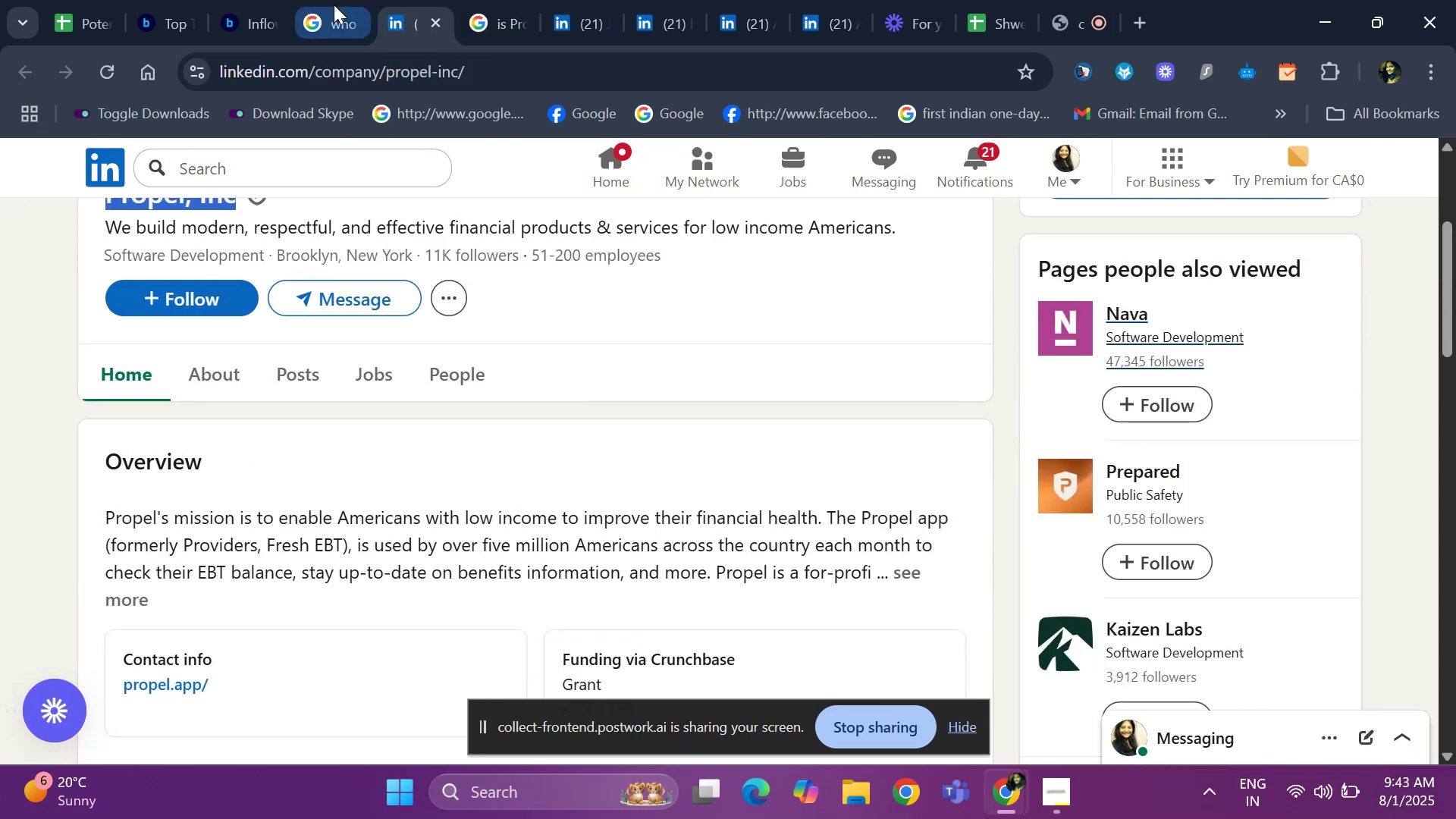 
left_click([334, 5])
 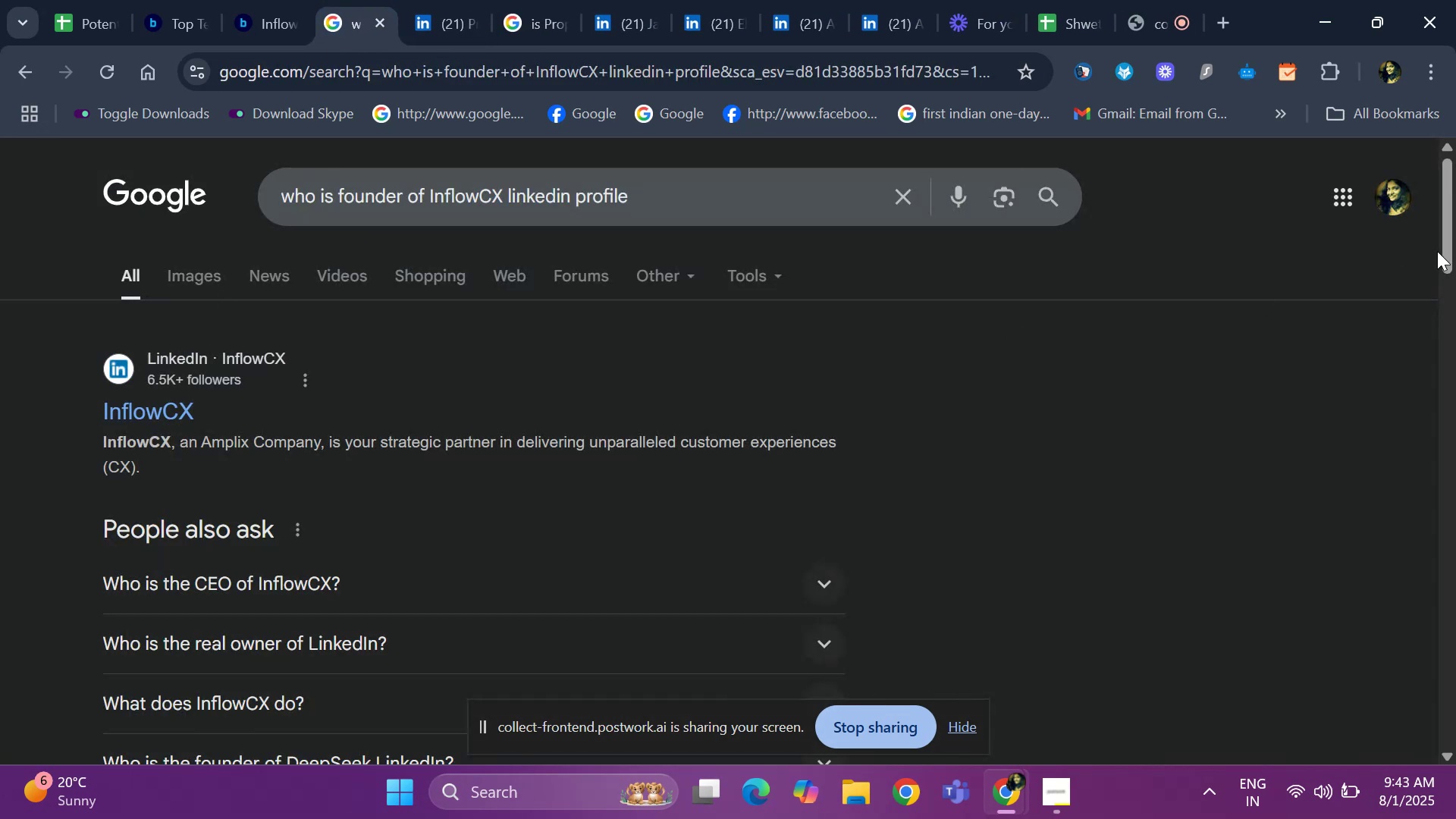 
left_click_drag(start_coordinate=[1451, 214], to_coordinate=[1455, 289])
 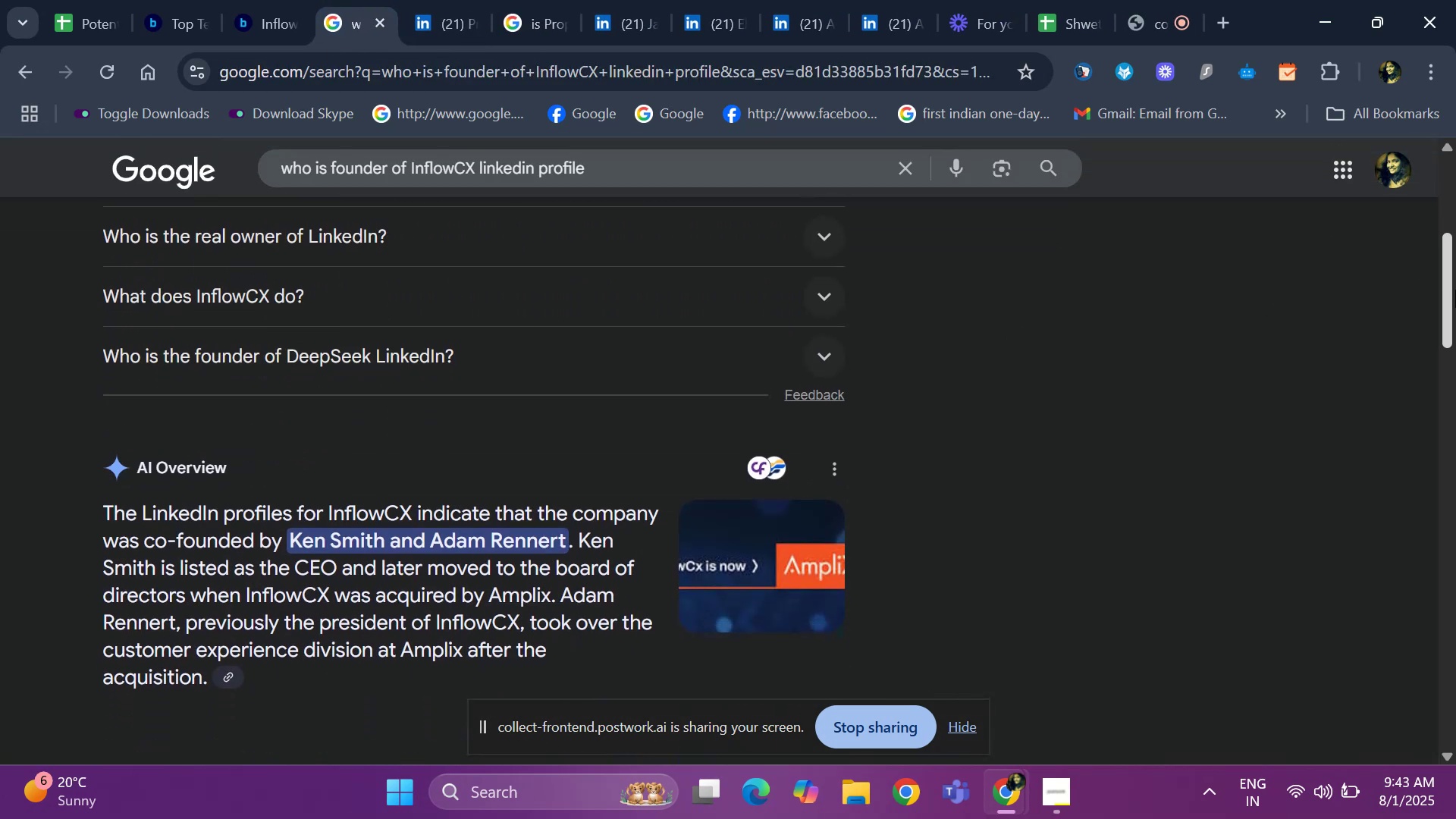 
left_click_drag(start_coordinate=[1455, 290], to_coordinate=[1455, 555])
 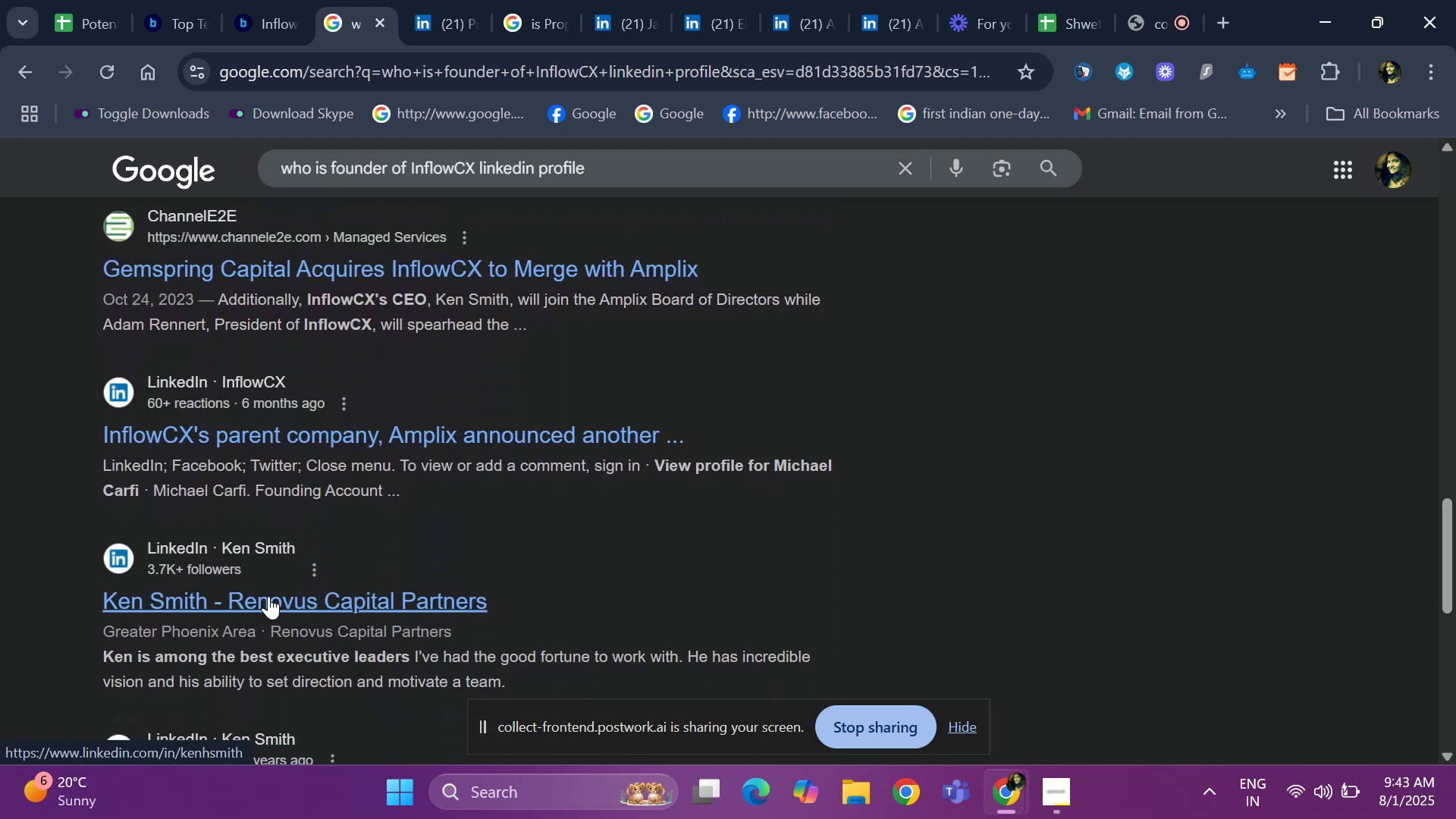 
right_click([268, 596])
 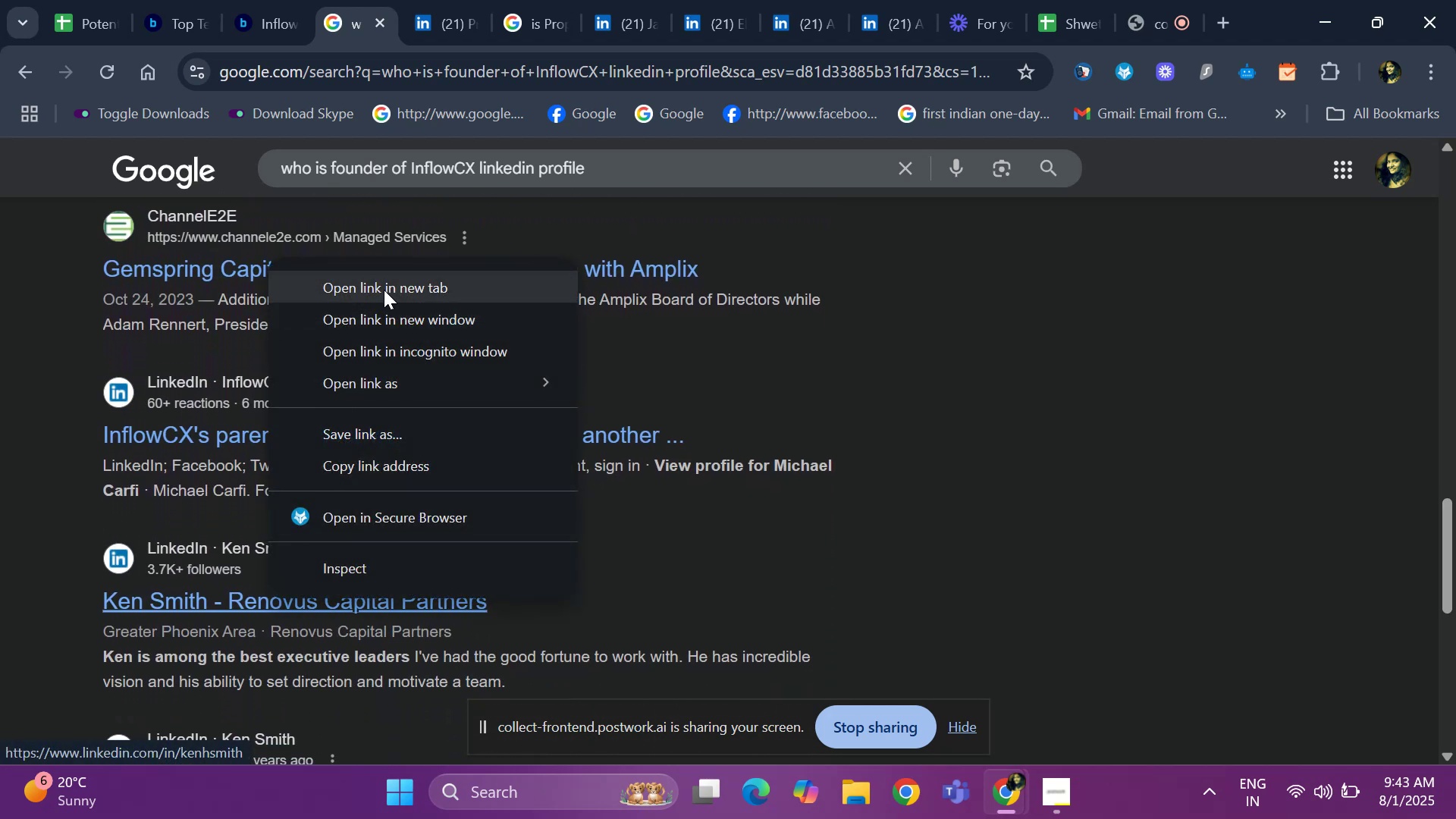 
left_click([384, 287])
 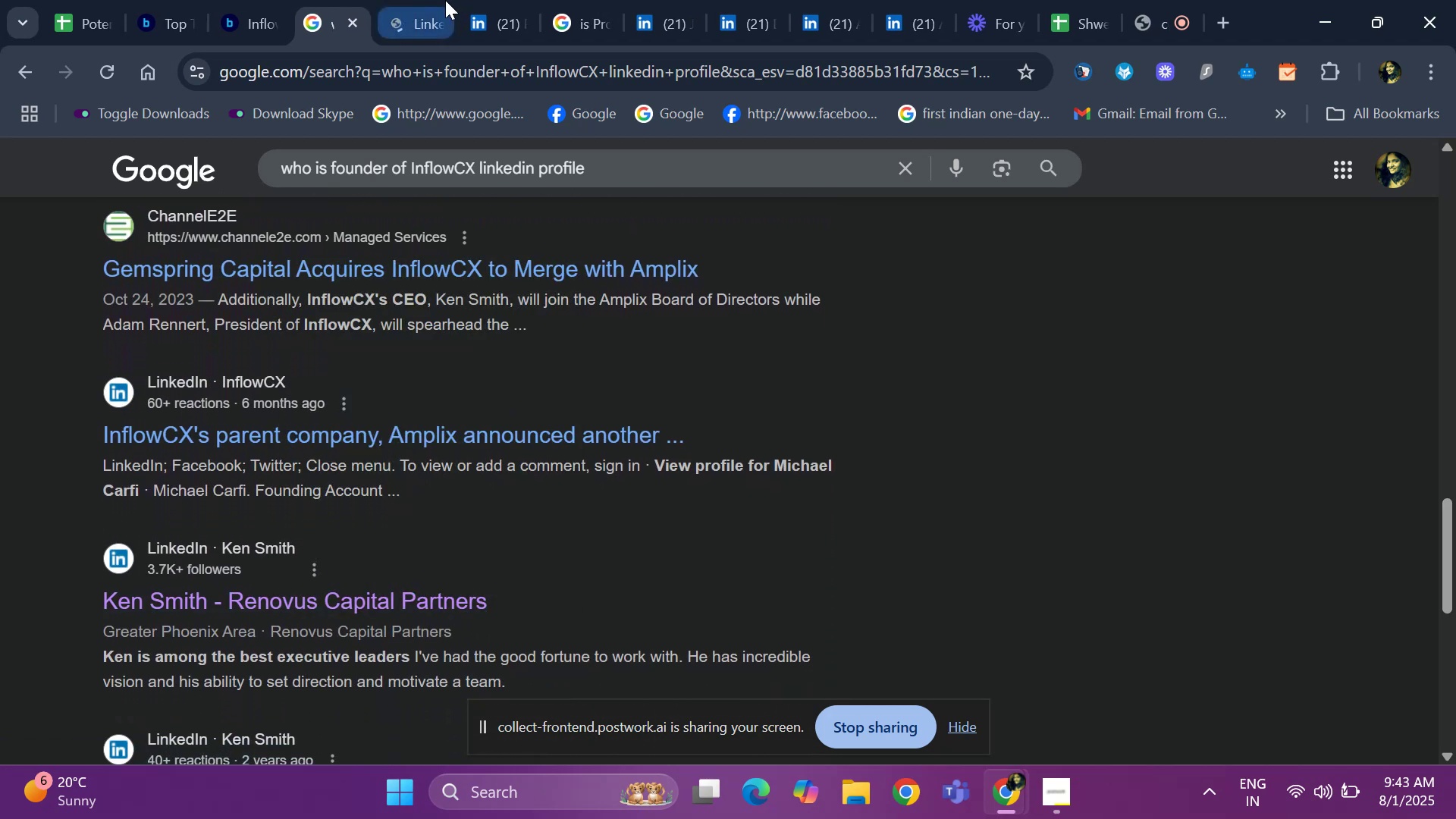 
left_click([423, 5])
 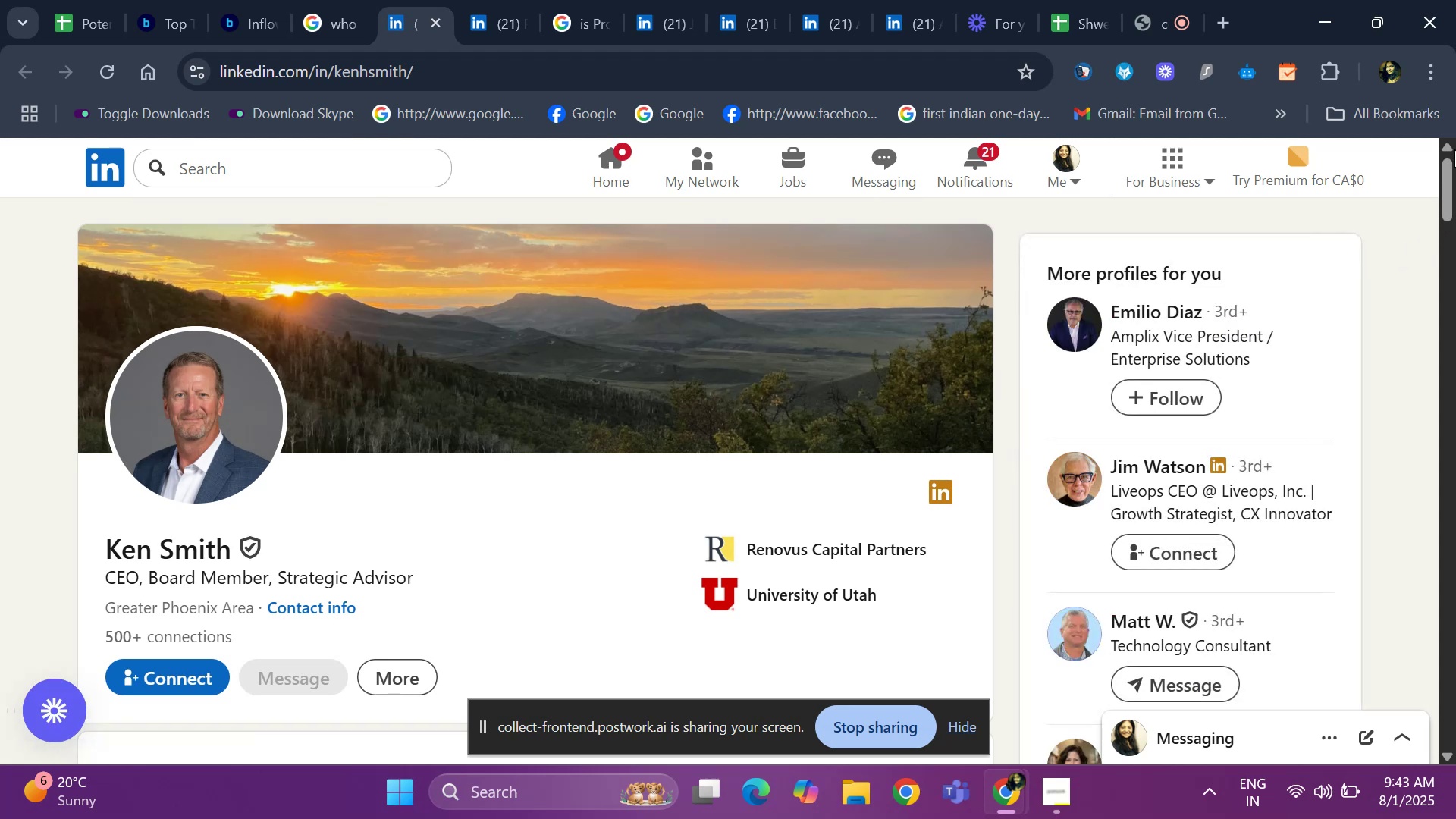 
left_click_drag(start_coordinate=[1454, 176], to_coordinate=[1455, 158])
 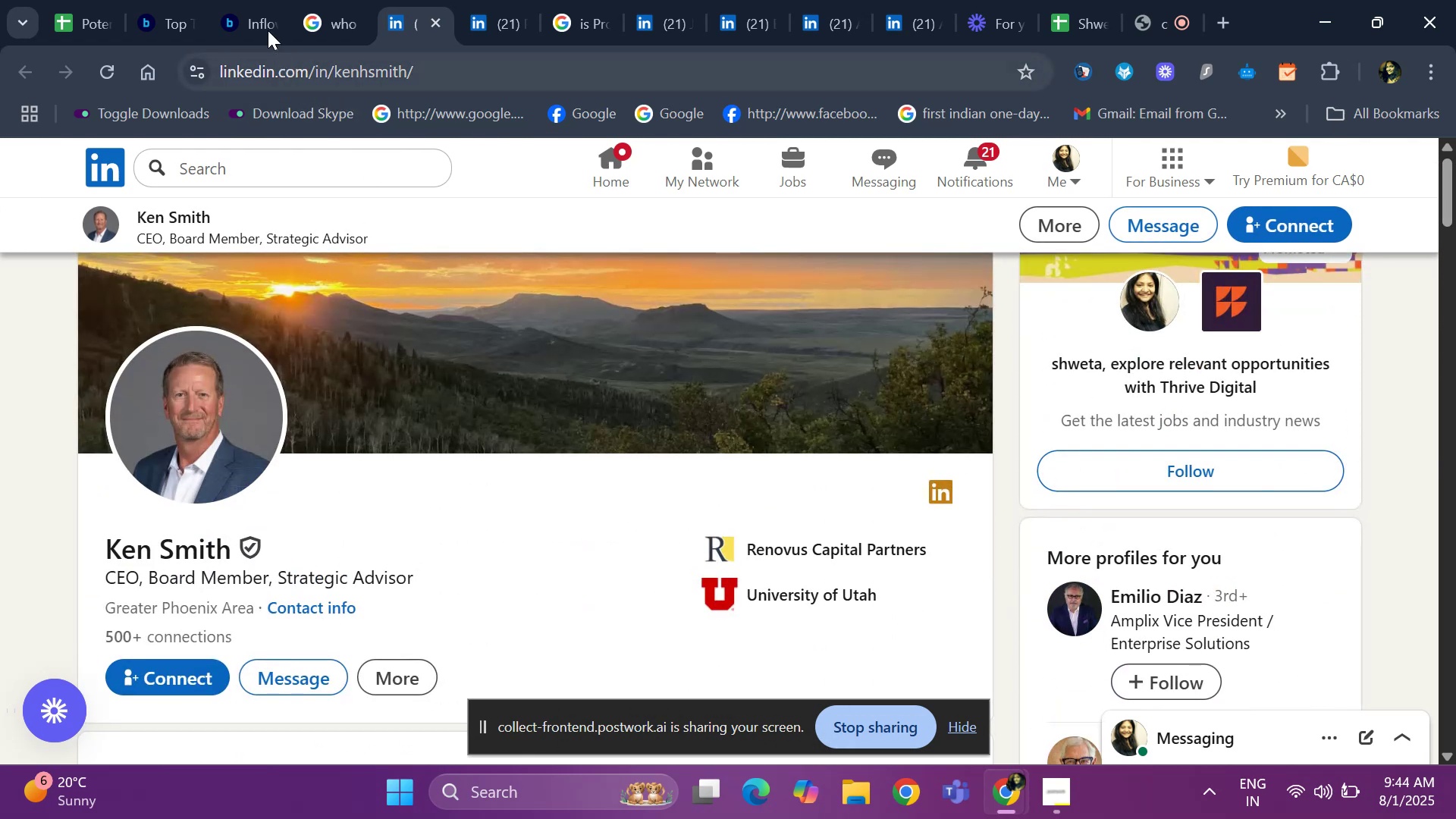 
wait(5.76)
 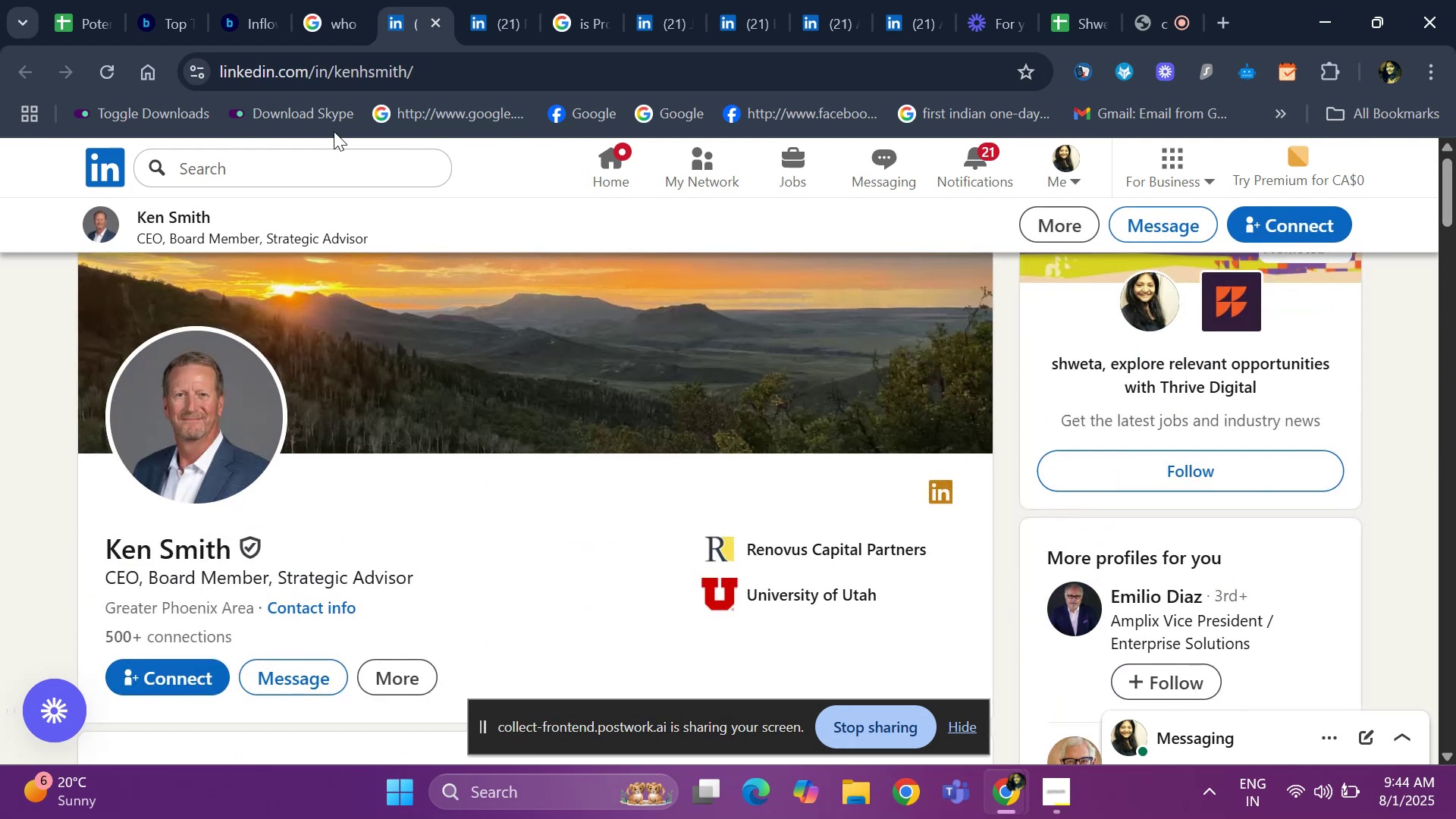 
left_click([142, 14])
 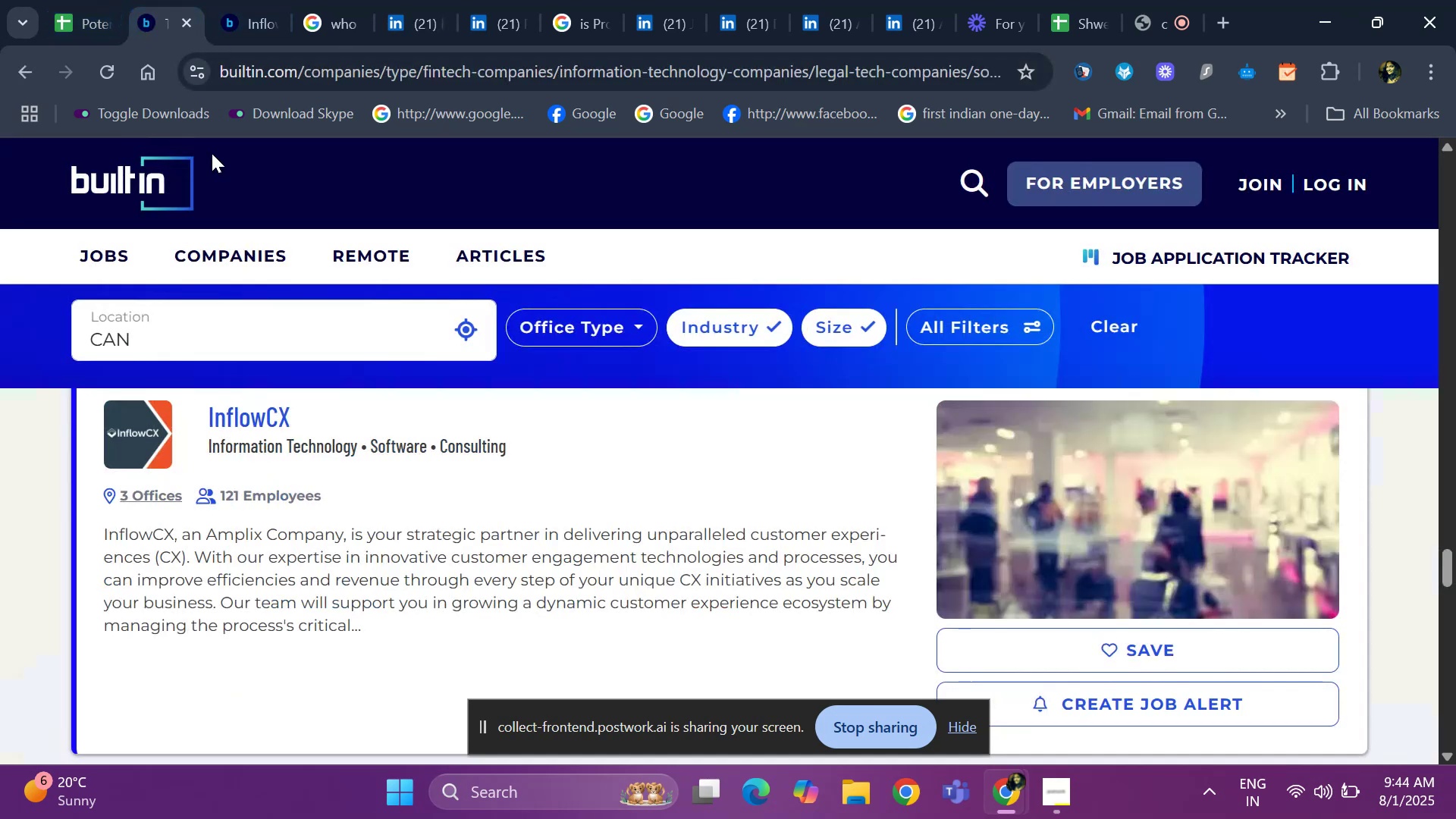 
key(ArrowDown)
 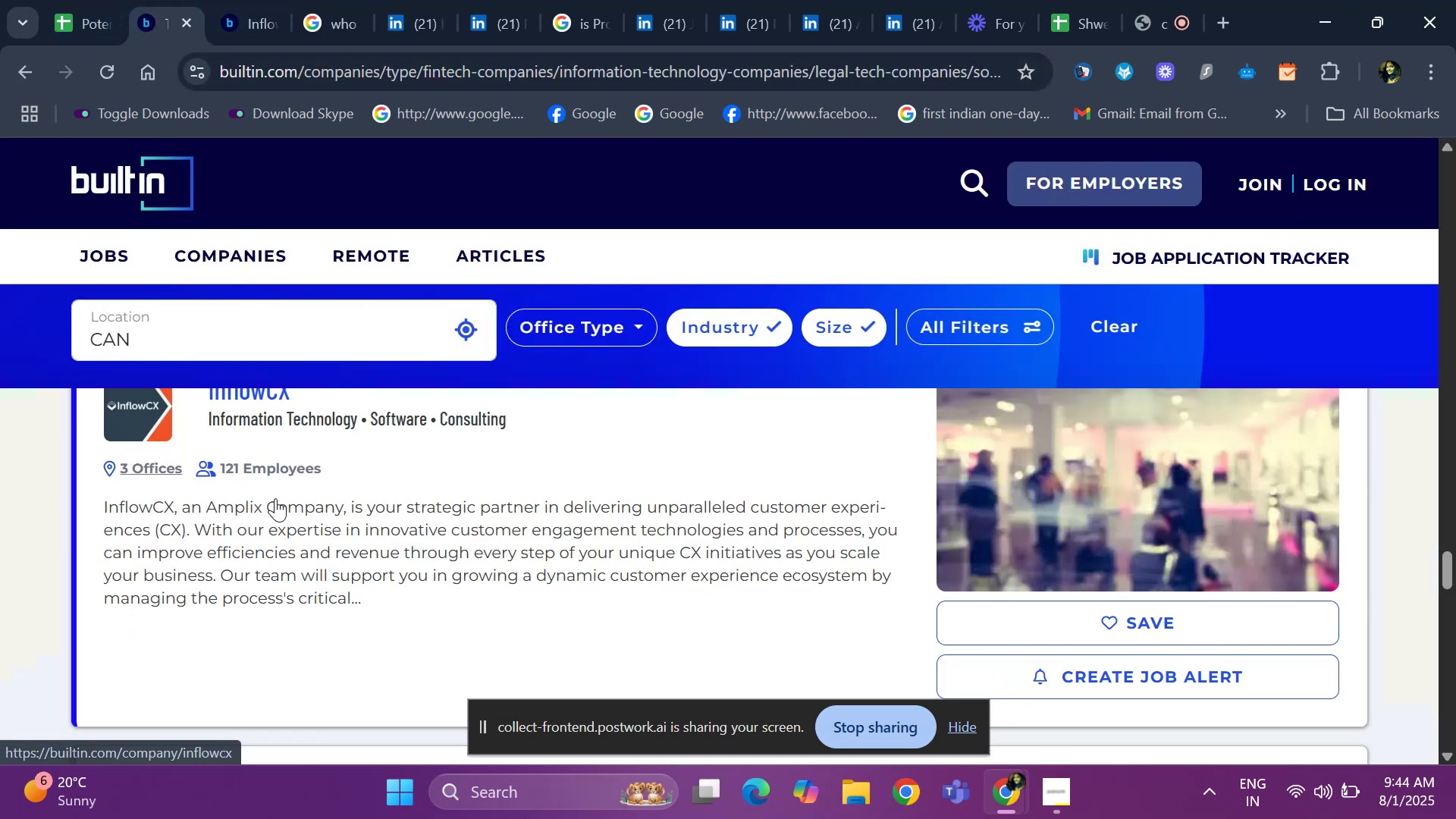 
key(ArrowDown)
 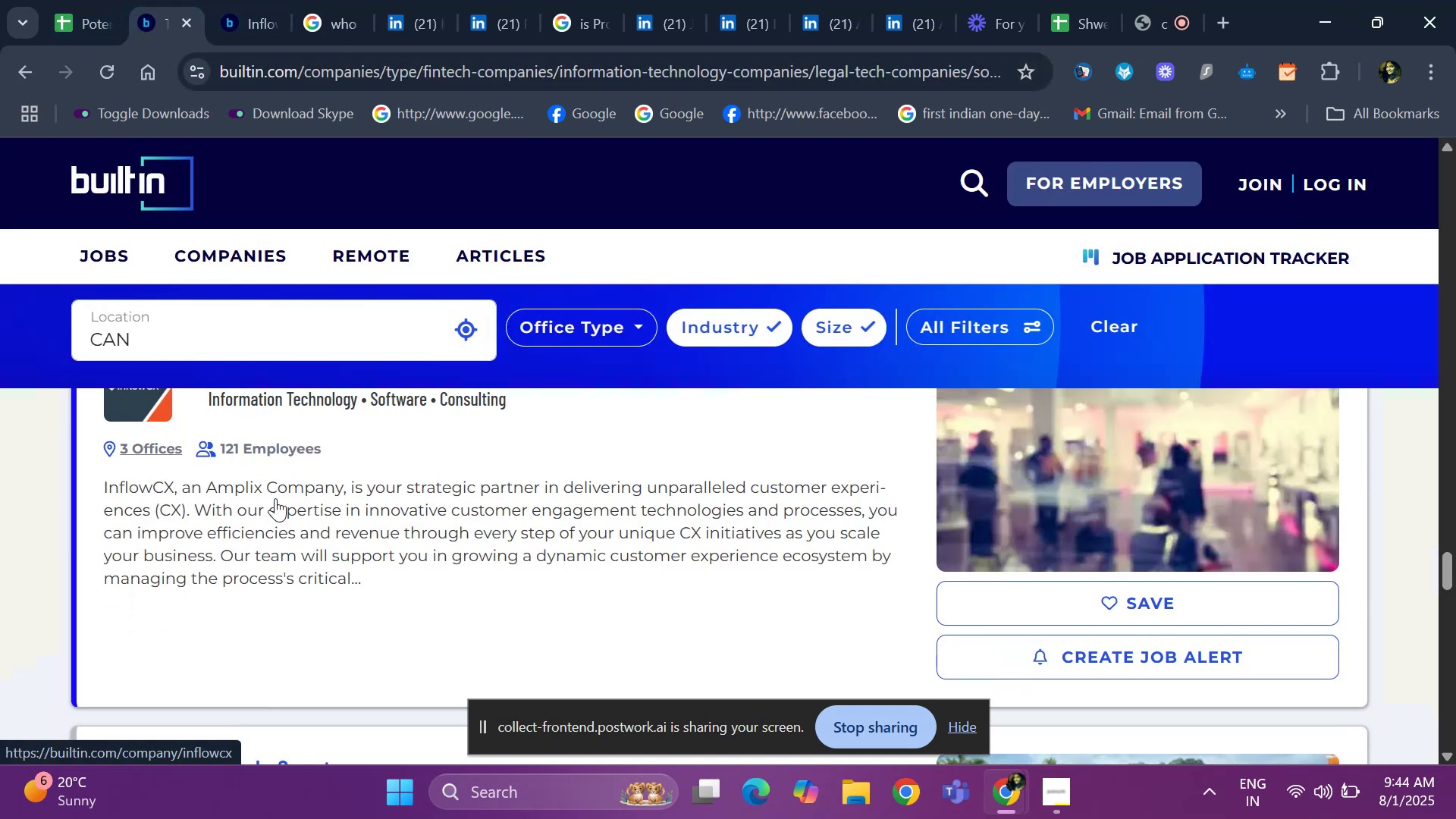 
key(ArrowDown)
 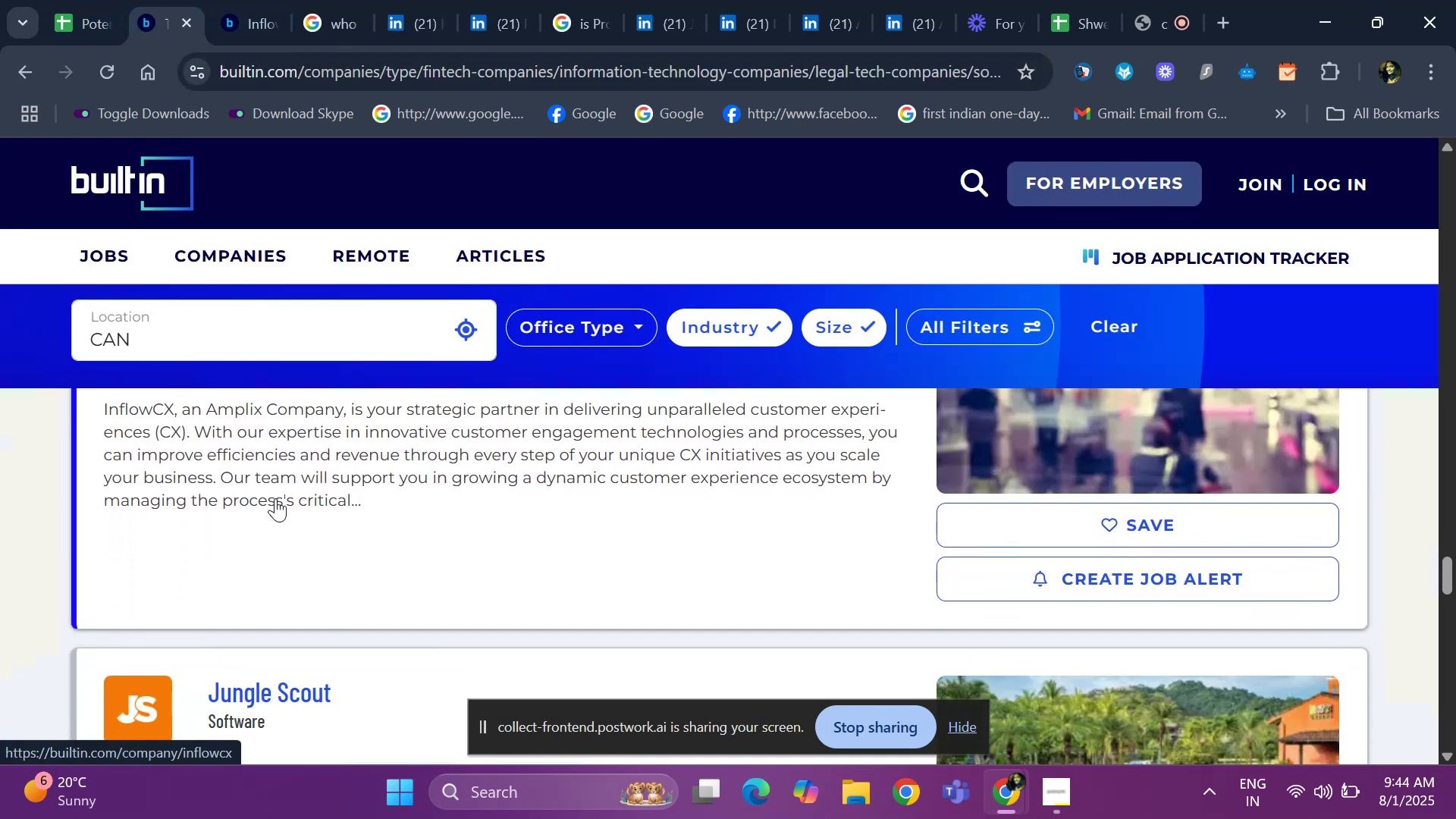 
key(ArrowDown)
 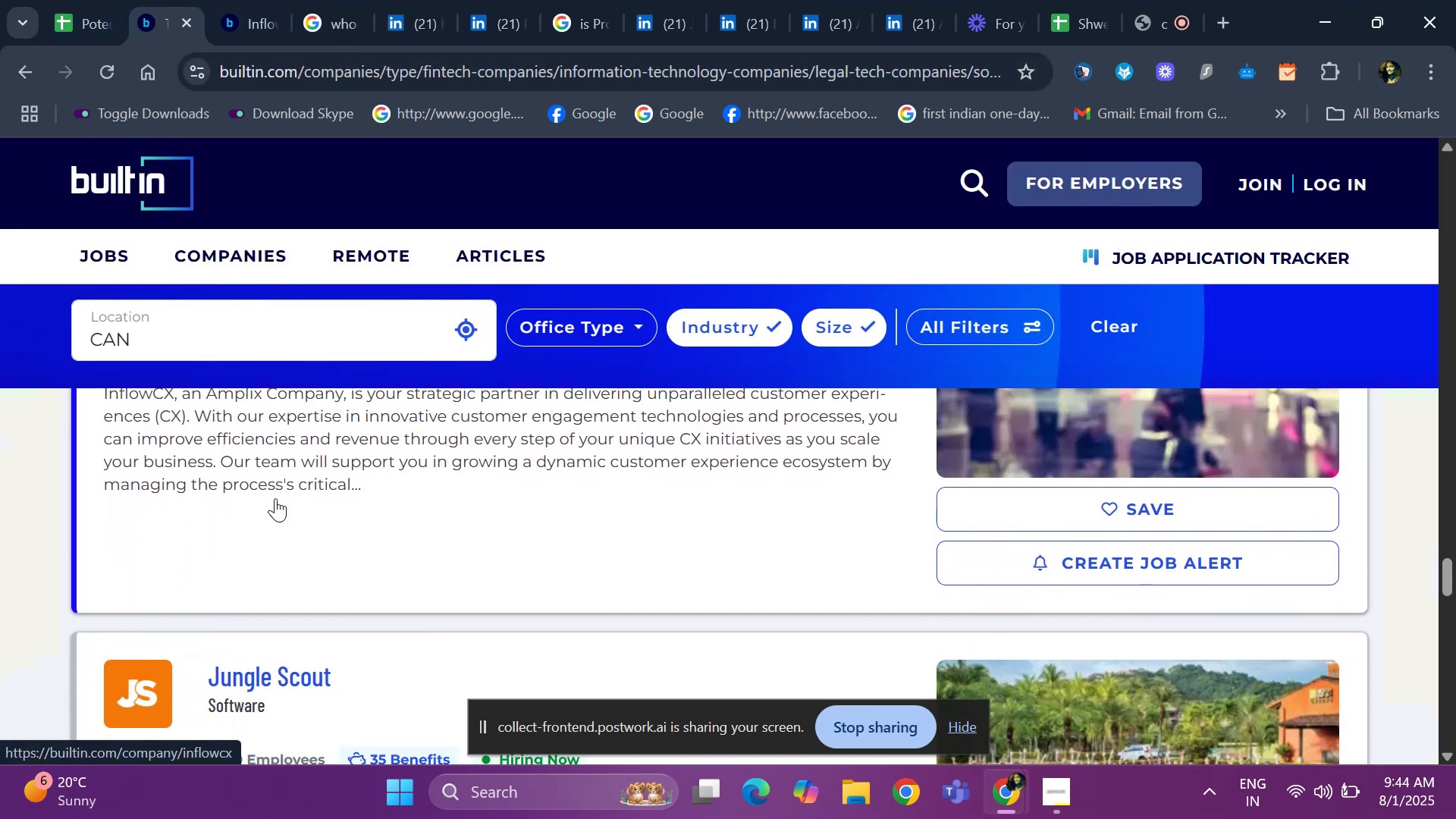 
key(ArrowDown)
 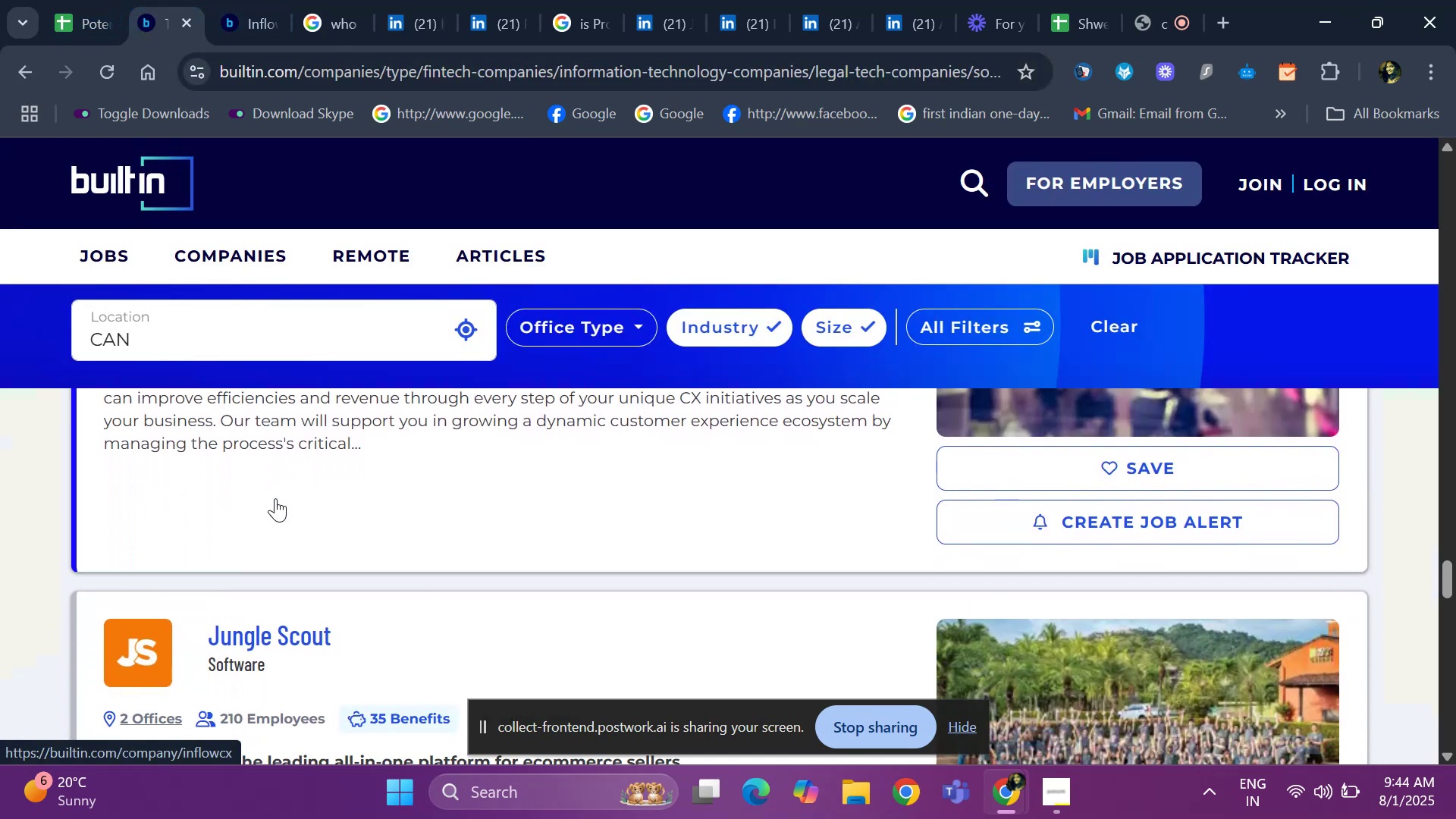 
key(ArrowDown)
 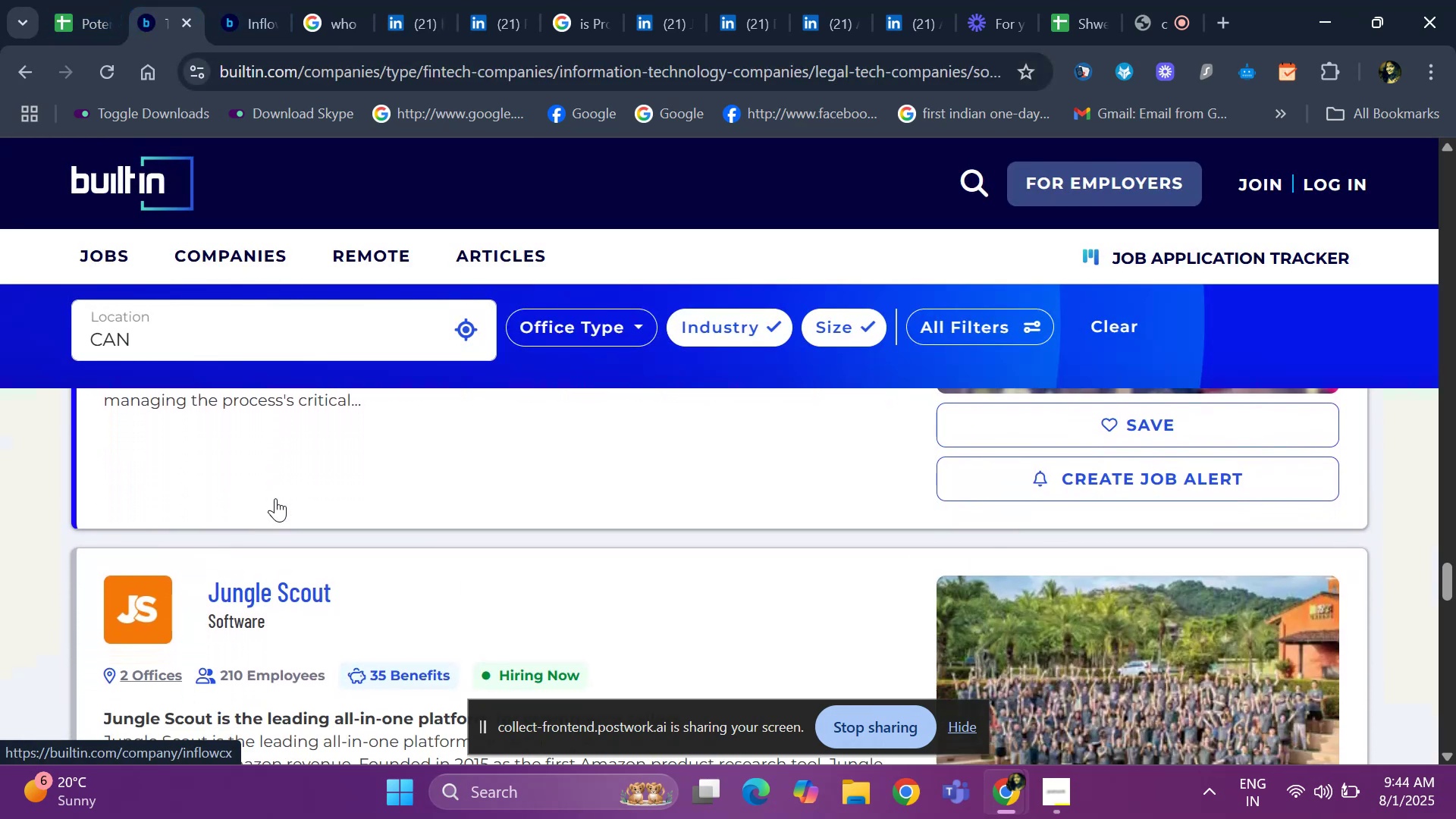 
key(ArrowDown)
 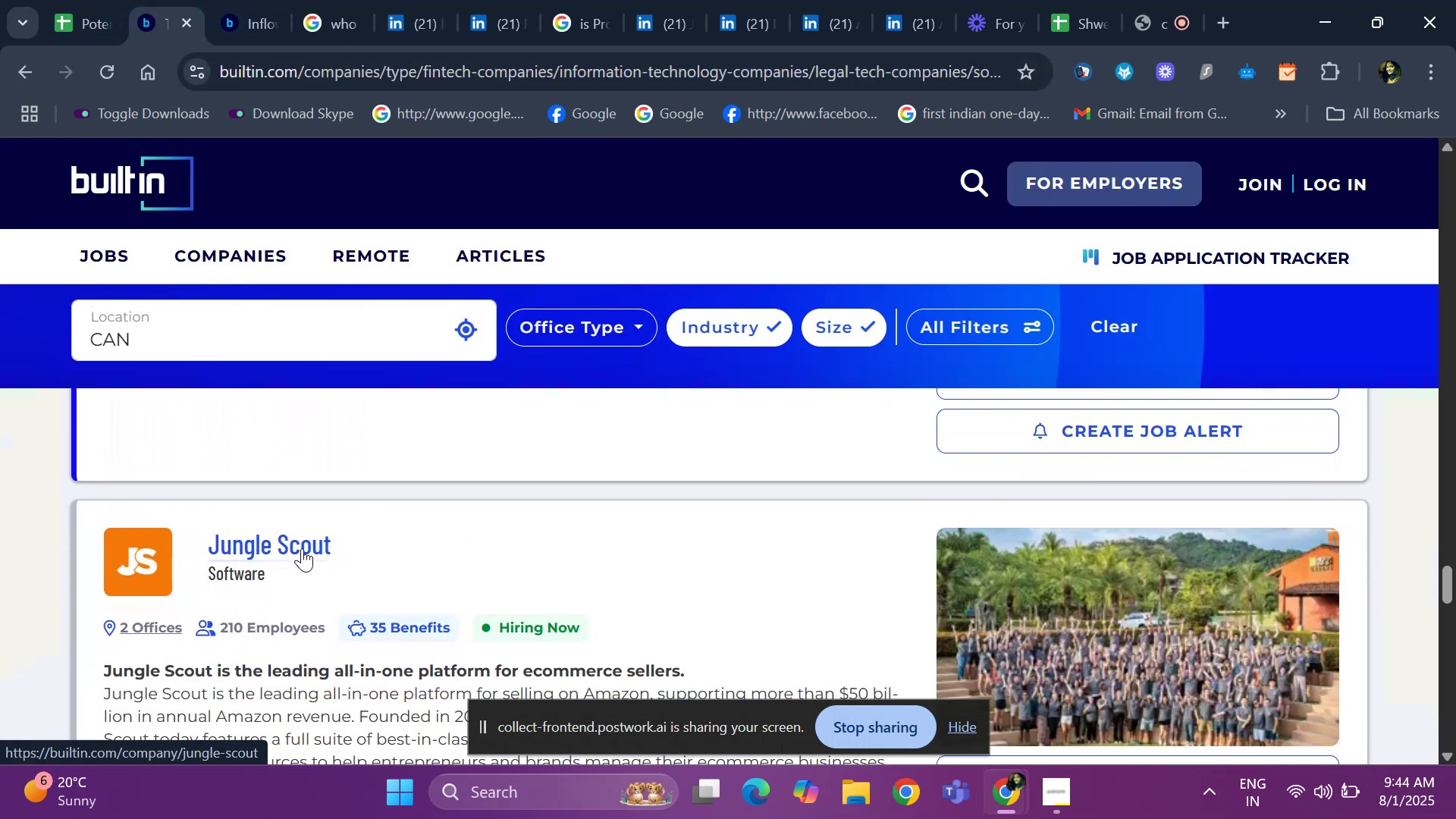 
left_click([302, 548])
 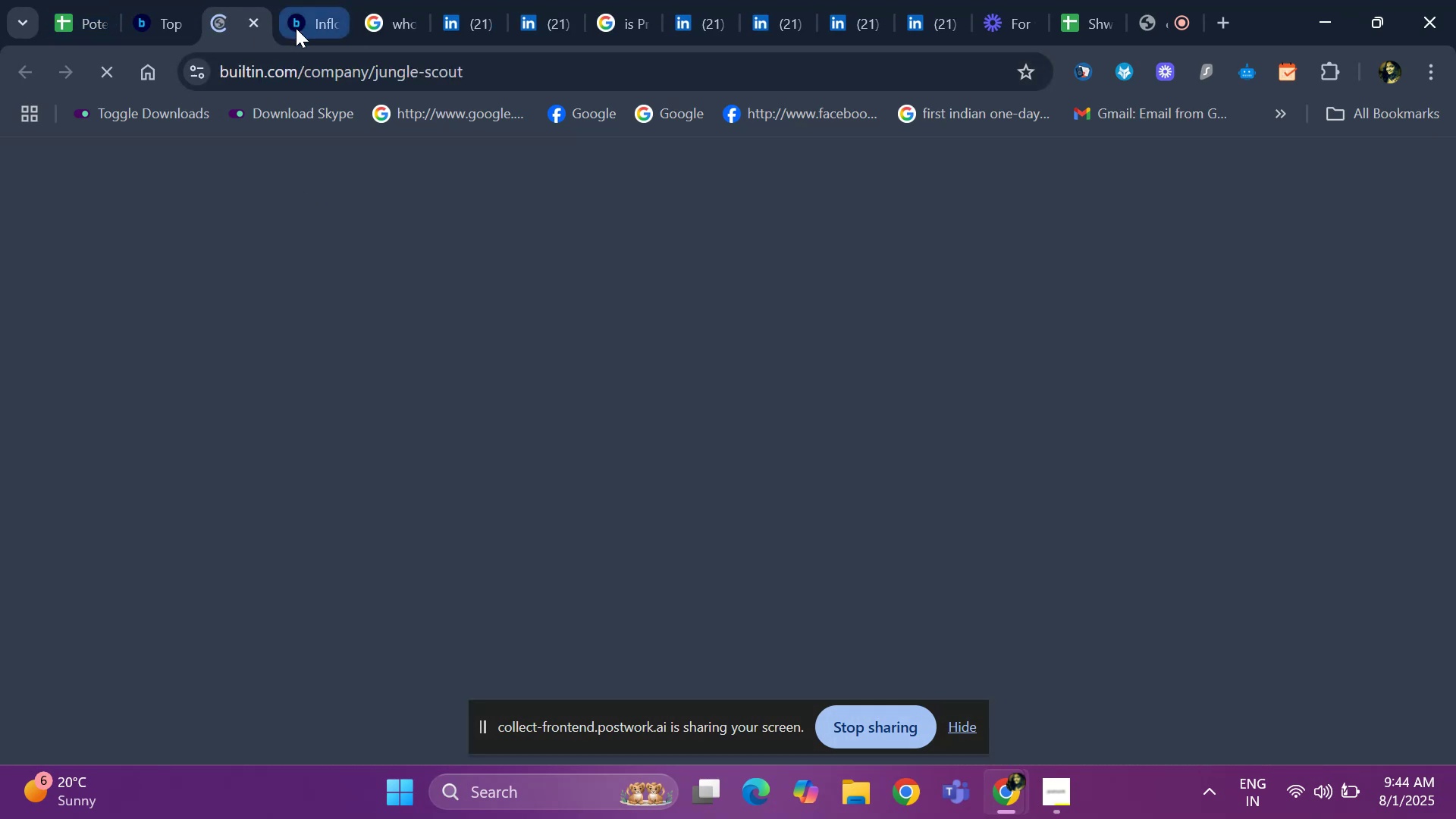 
left_click([296, 27])
 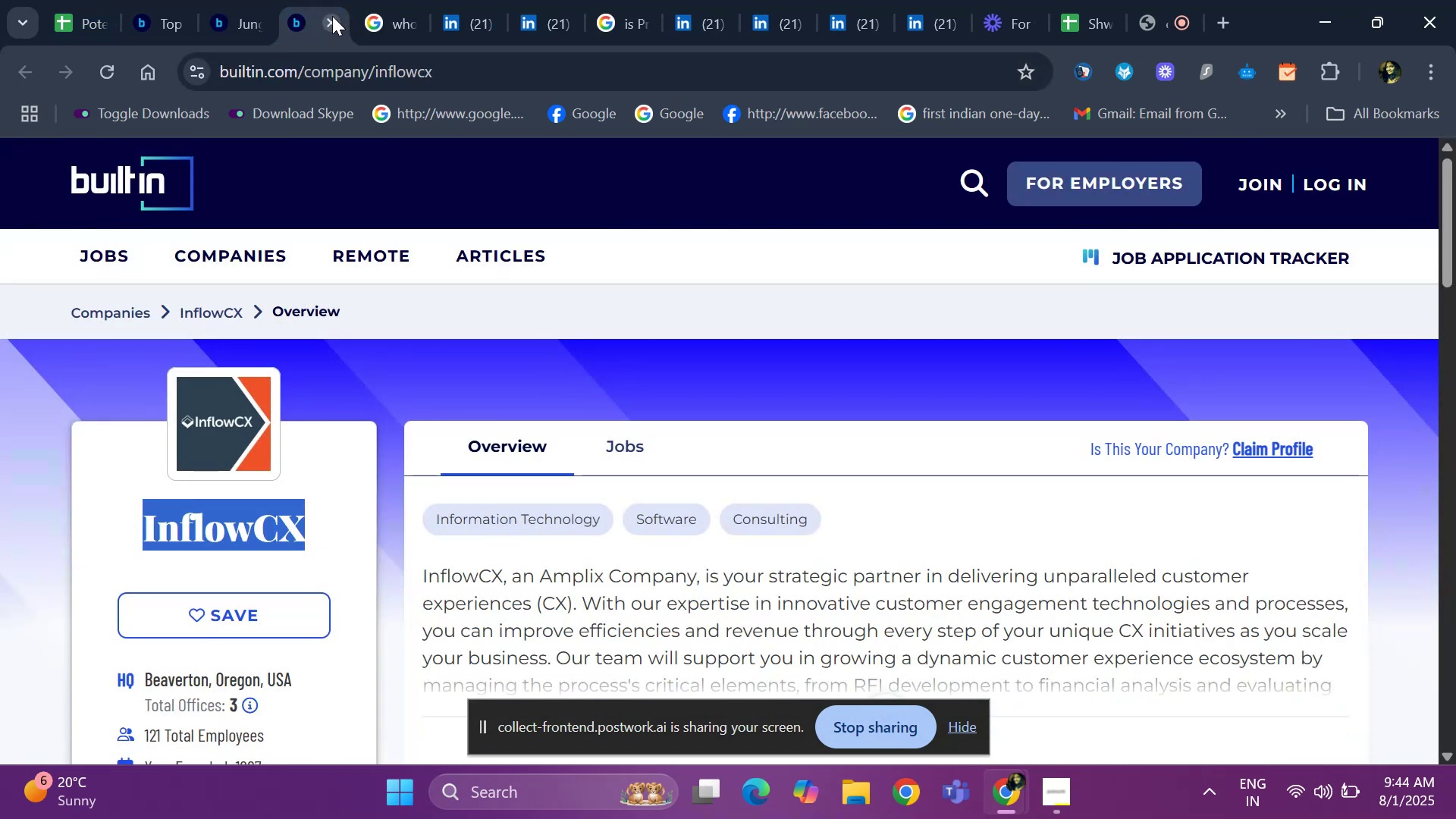 
left_click([332, 16])
 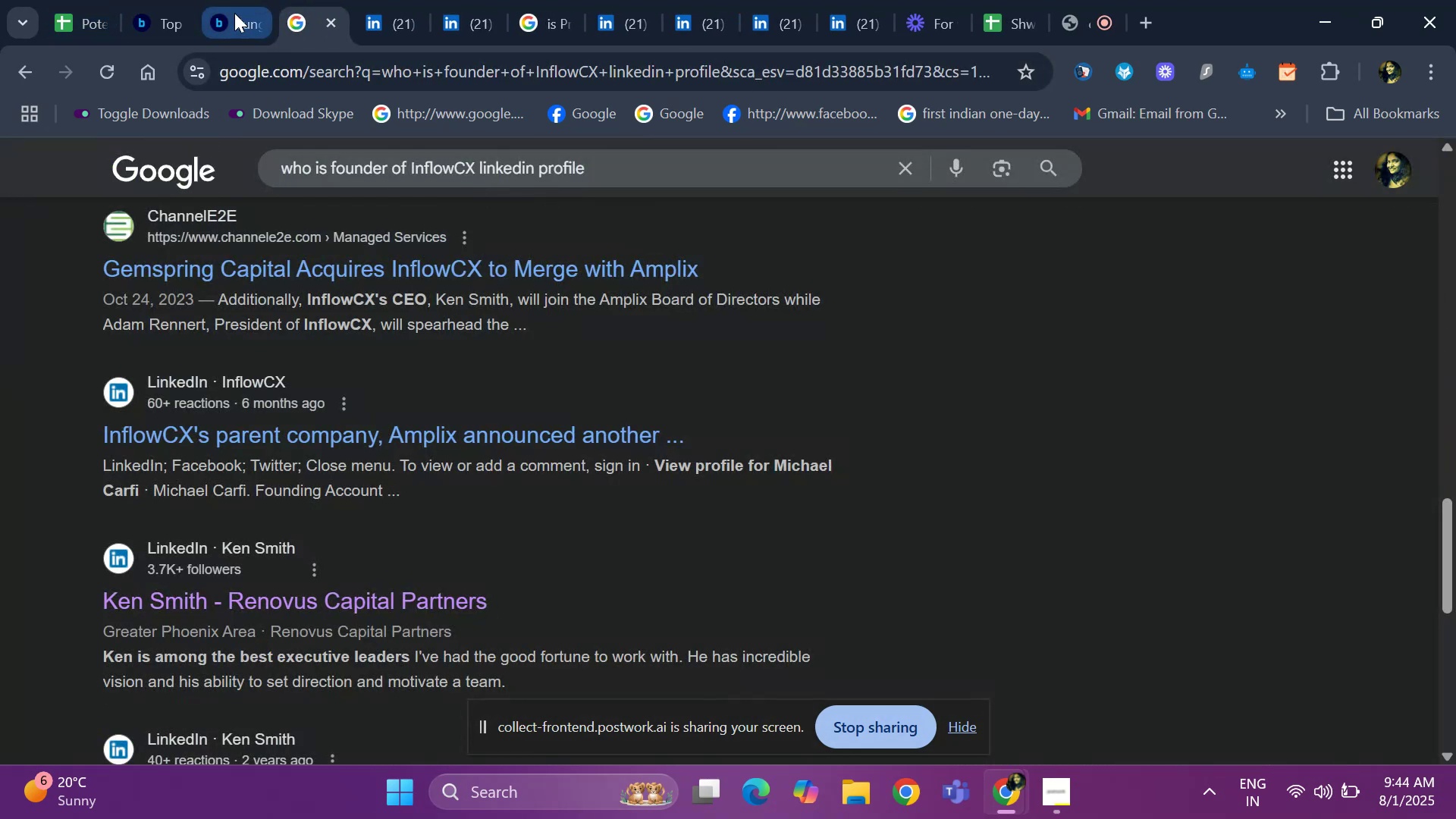 
left_click([234, 11])
 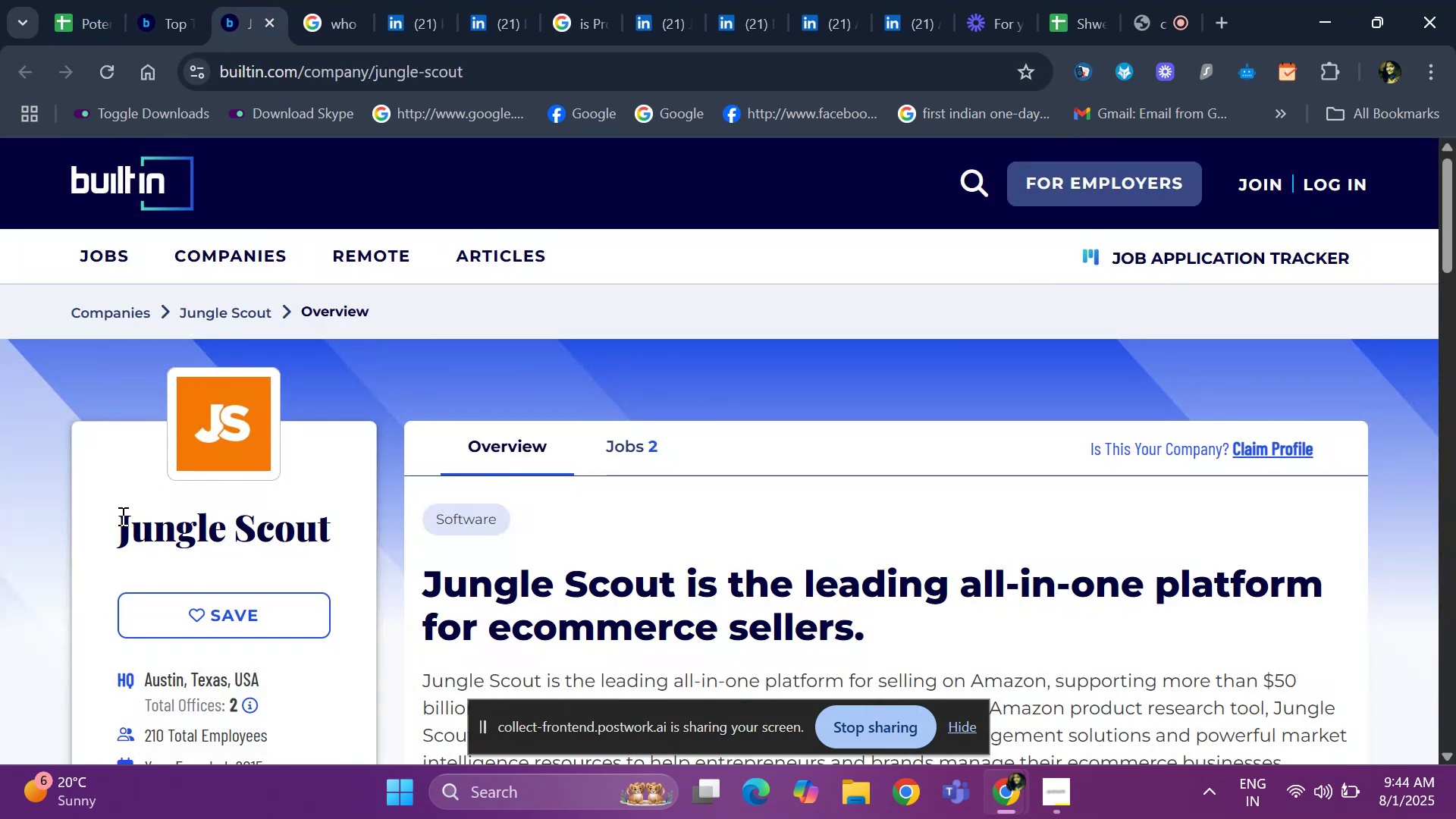 
left_click_drag(start_coordinate=[97, 519], to_coordinate=[328, 518])
 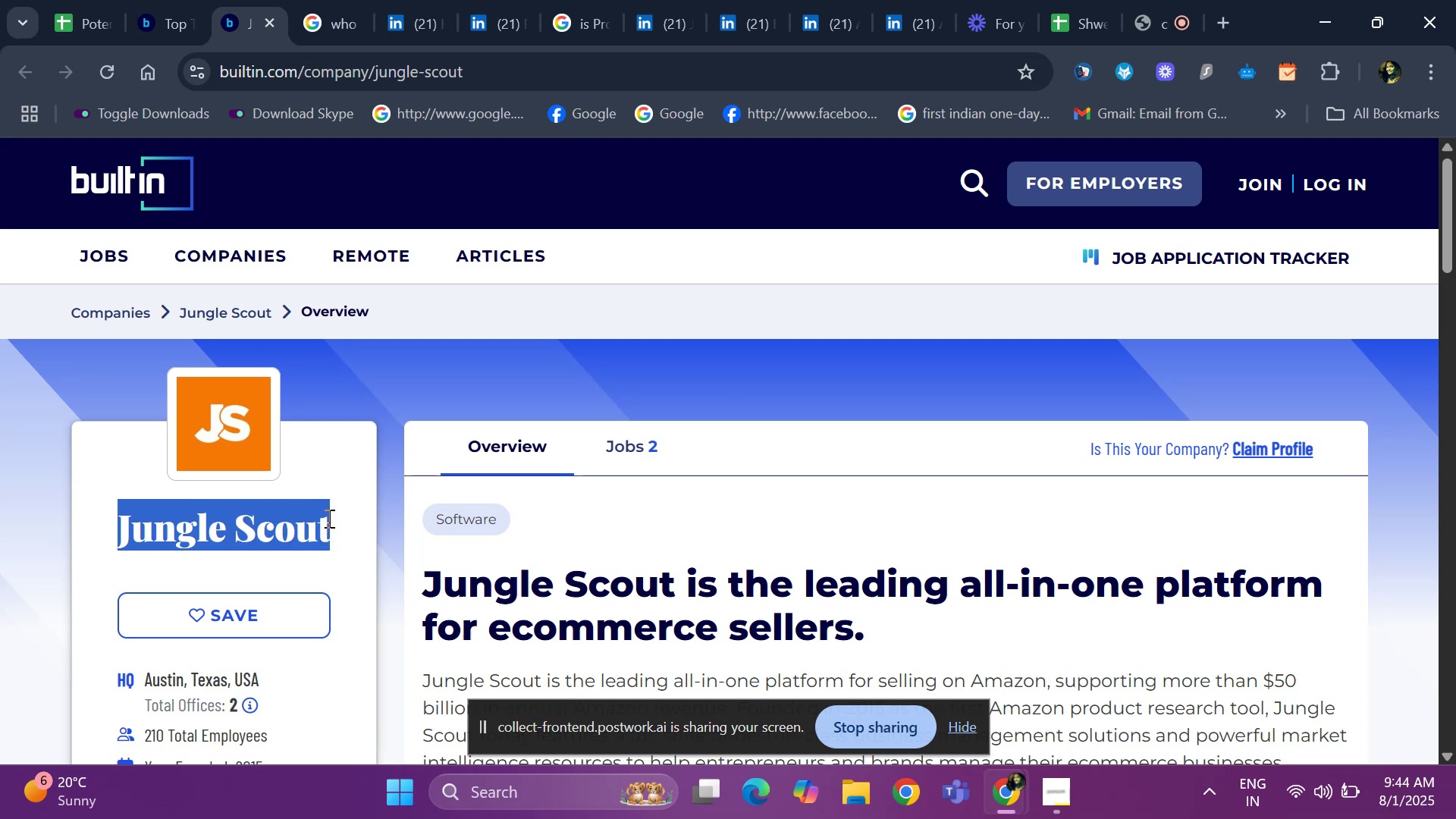 
key(Control+ControlLeft)
 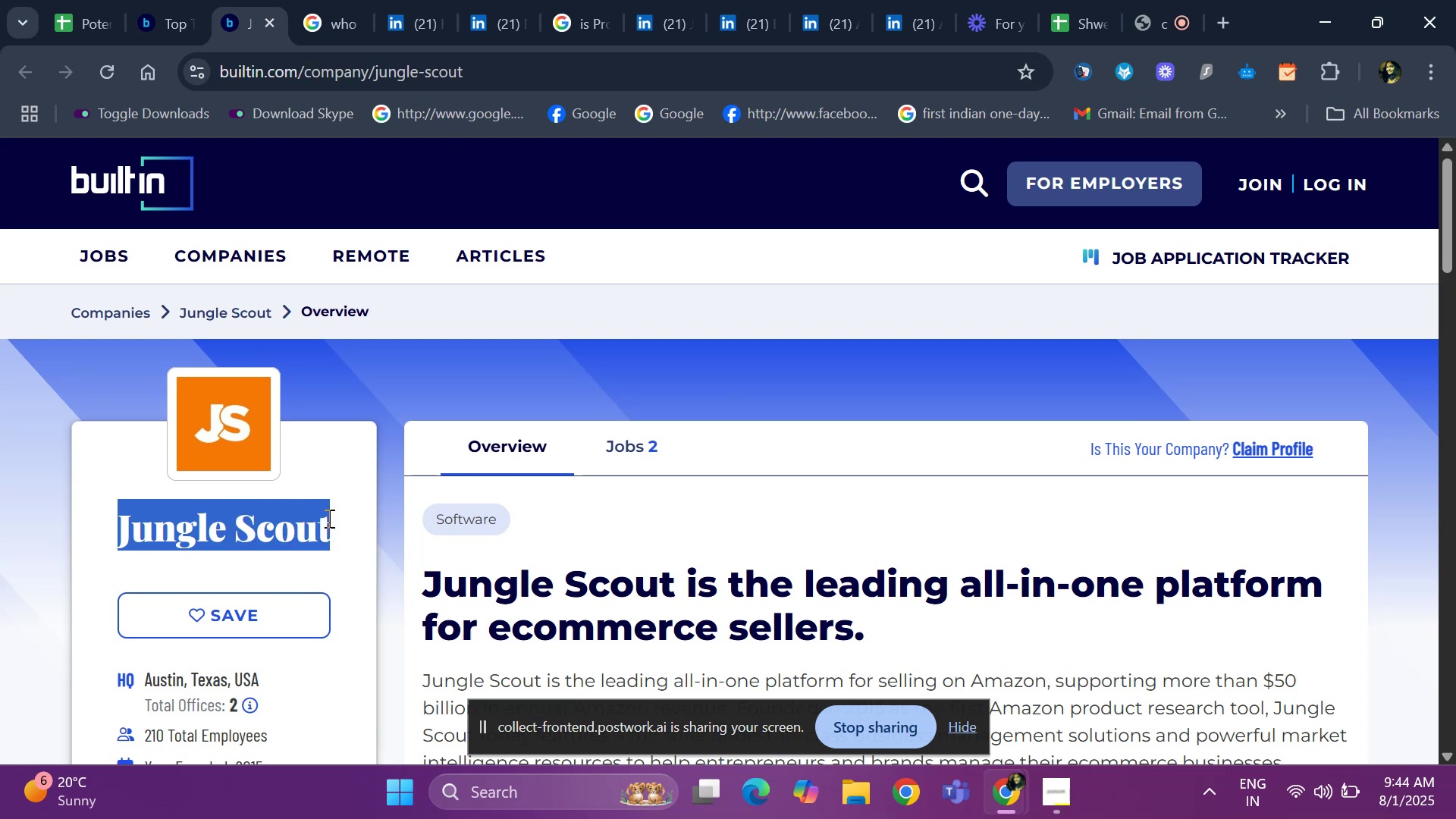 
key(Control+C)
 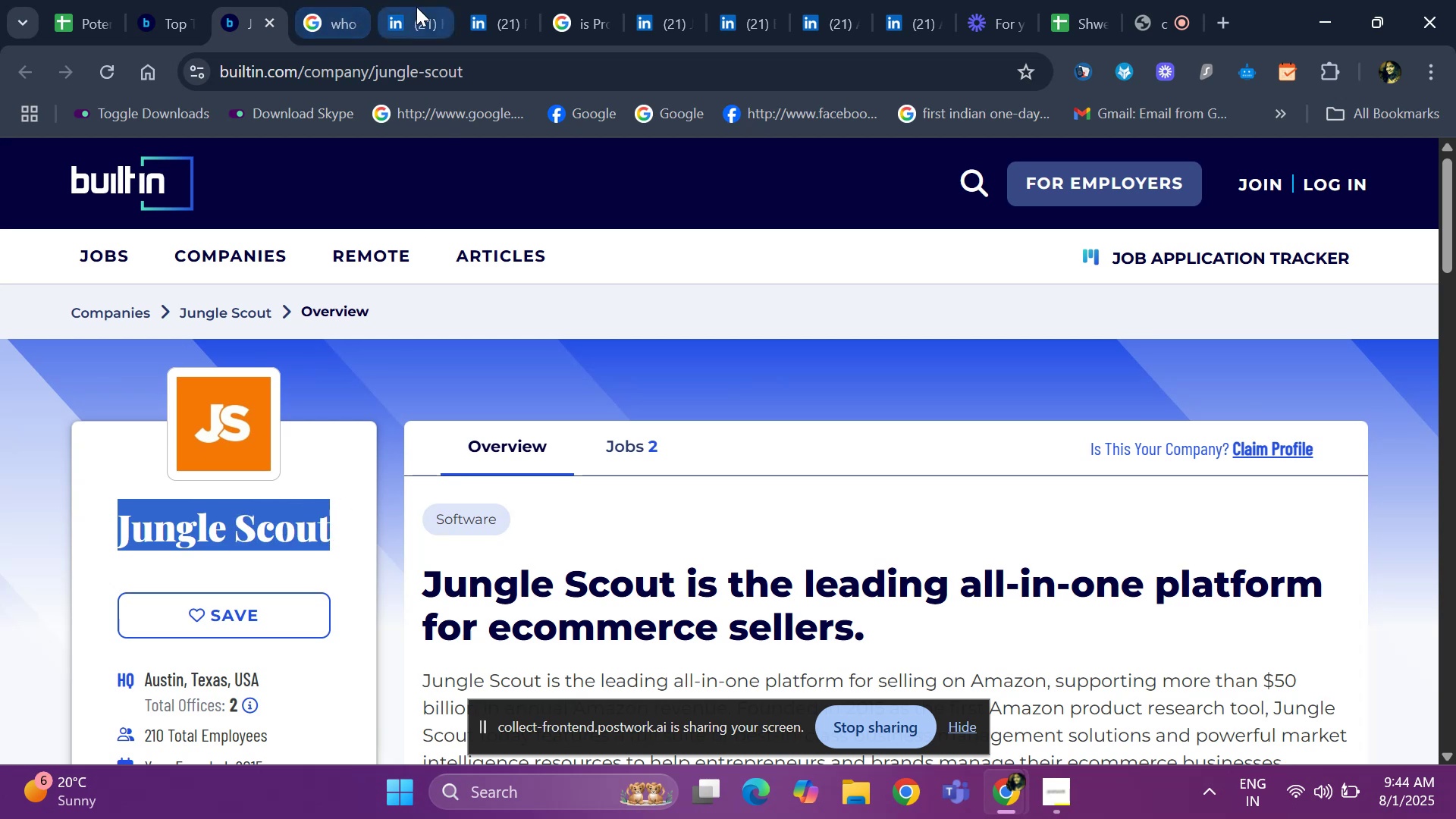 
left_click([416, 7])
 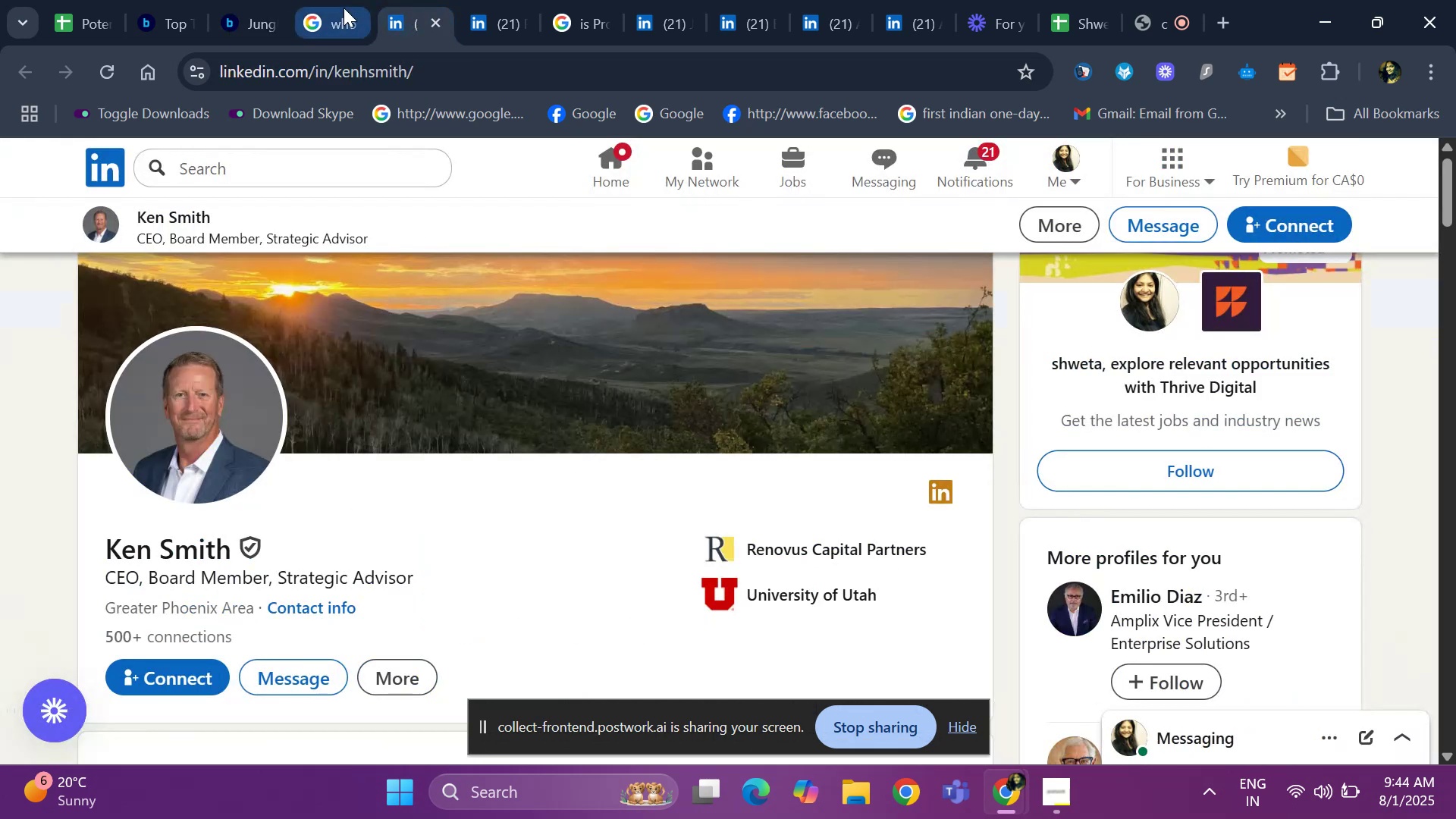 
left_click([344, 8])
 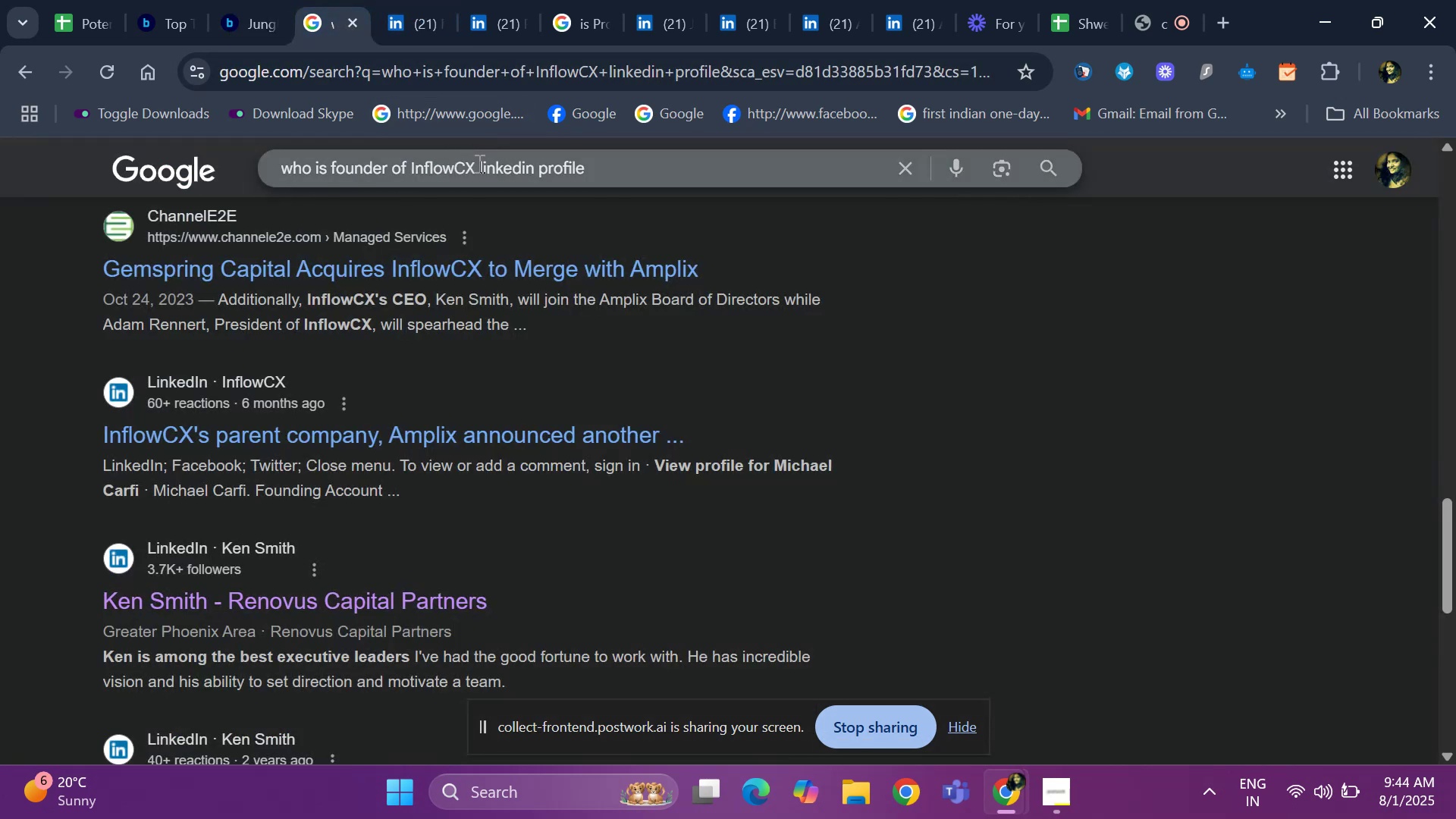 
key(ArrowLeft)
 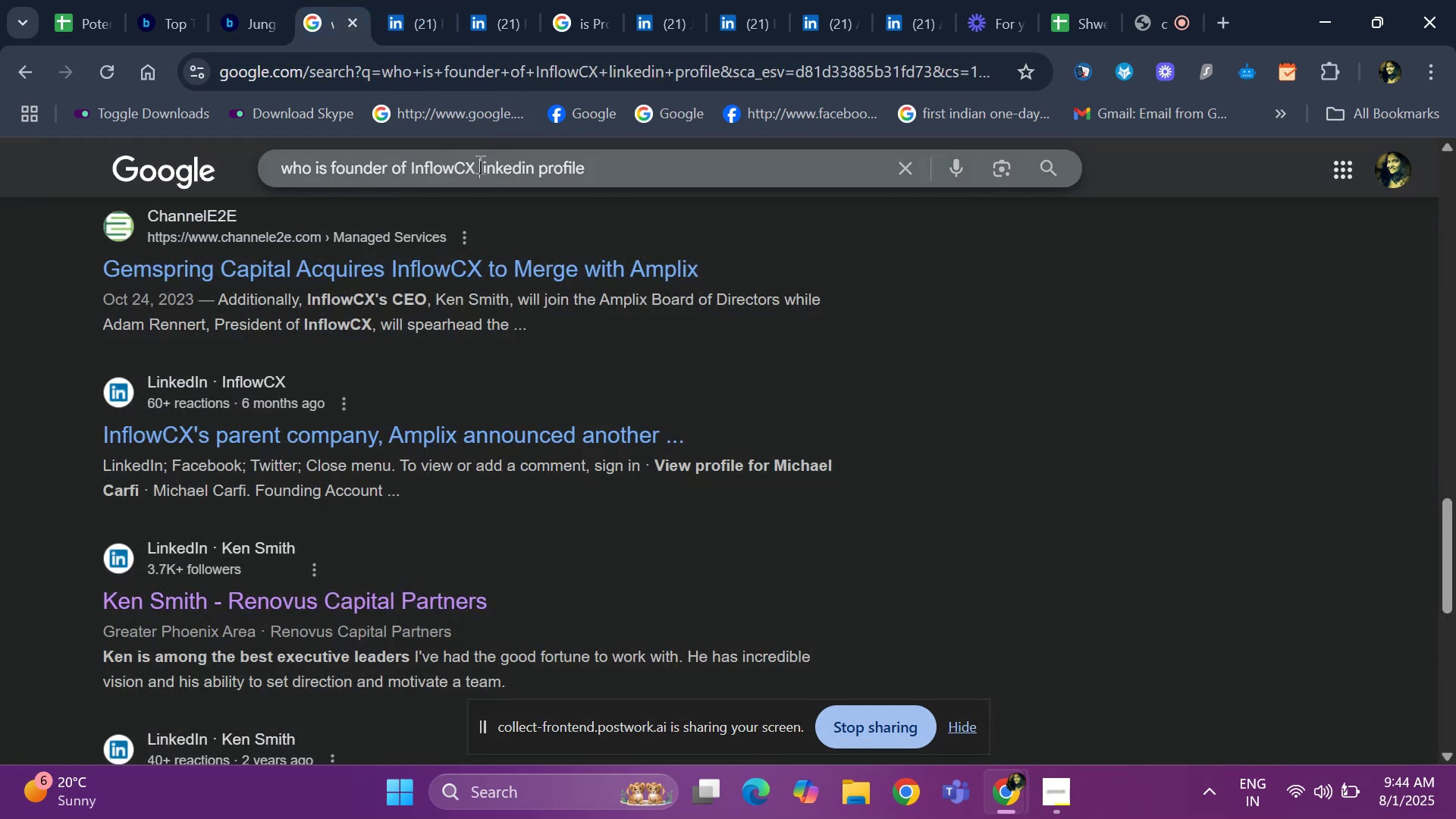 
left_click([479, 164])
 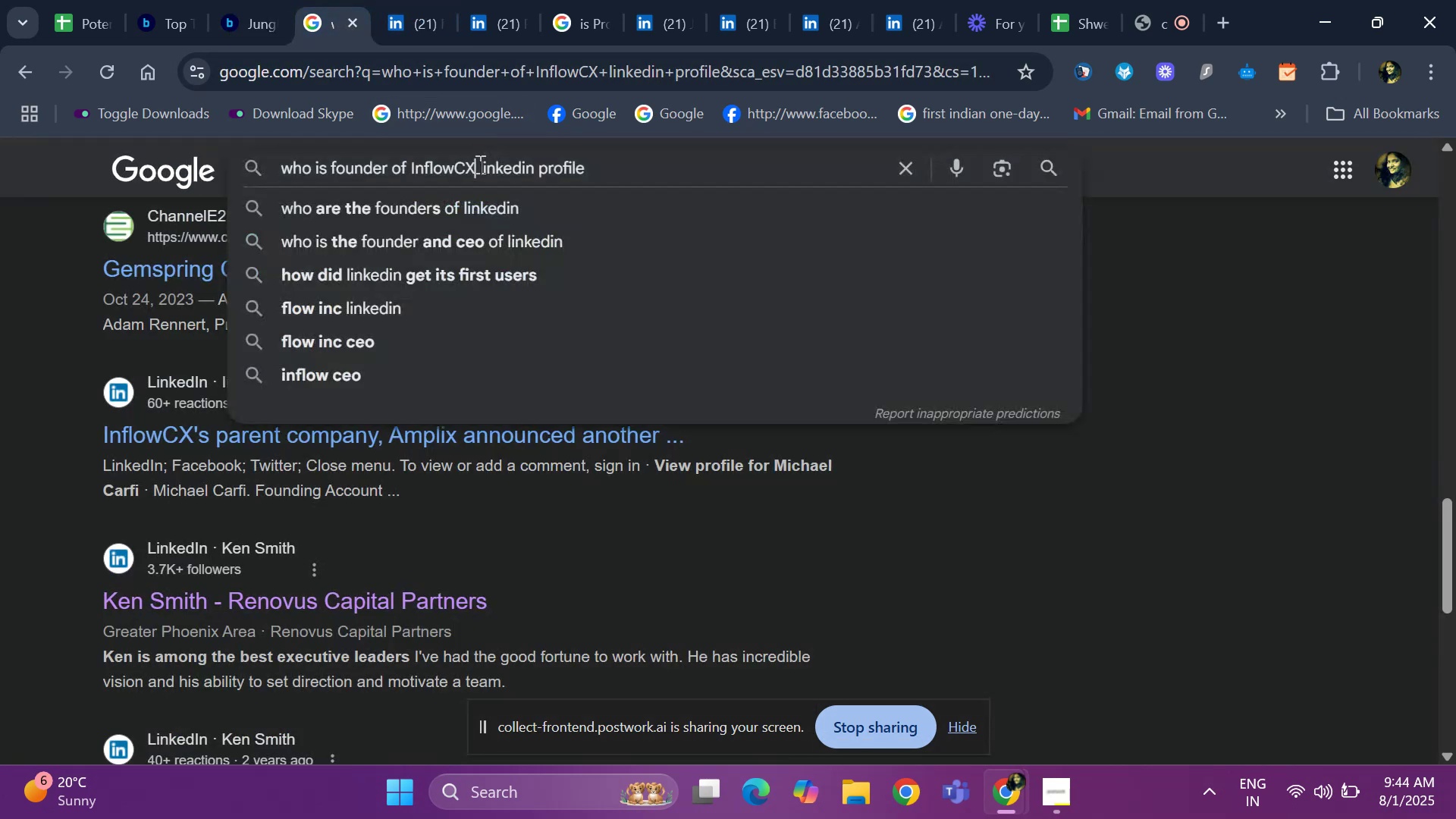 
hold_key(key=Backspace, duration=0.6)
 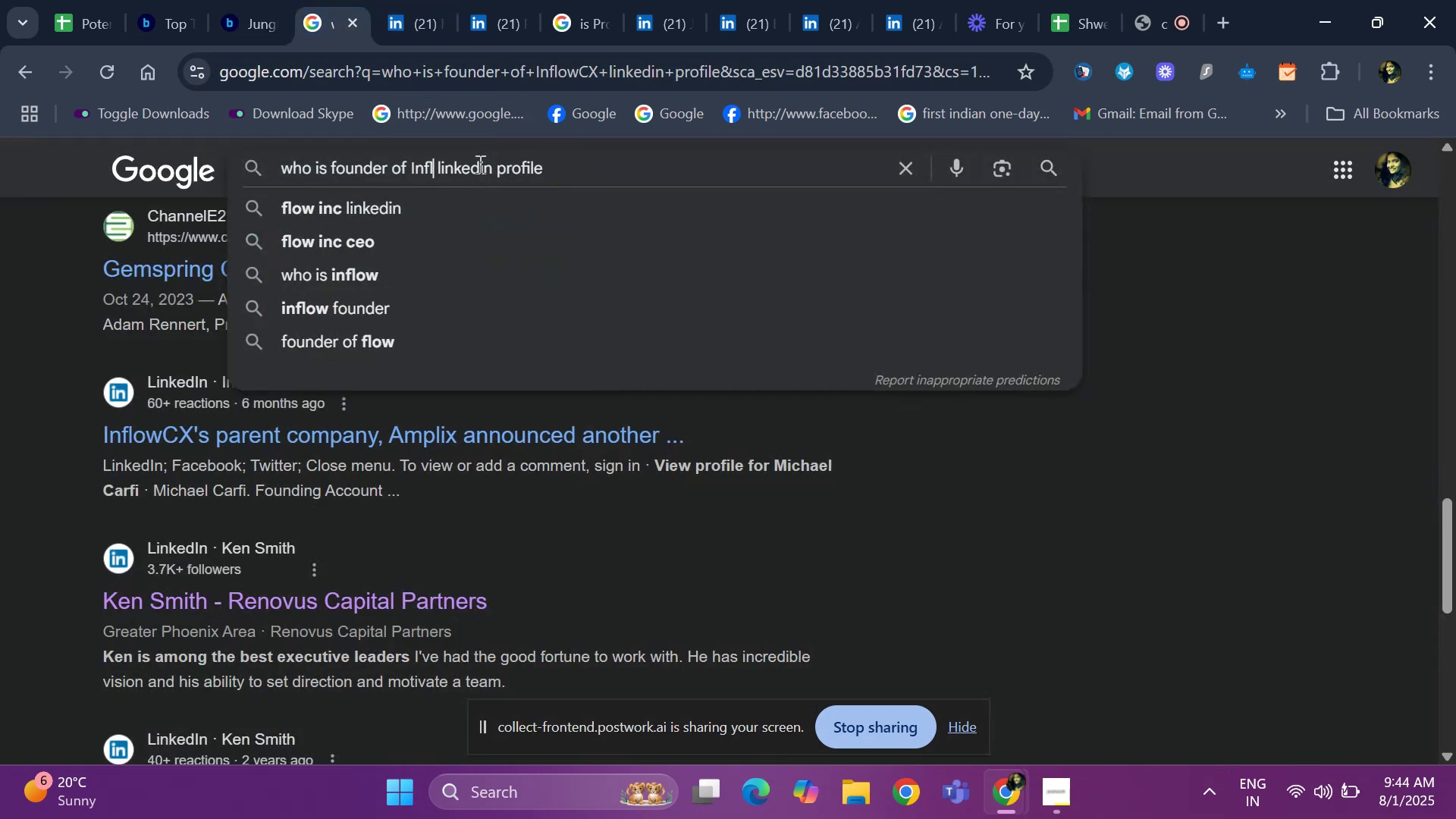 
key(Backspace)
 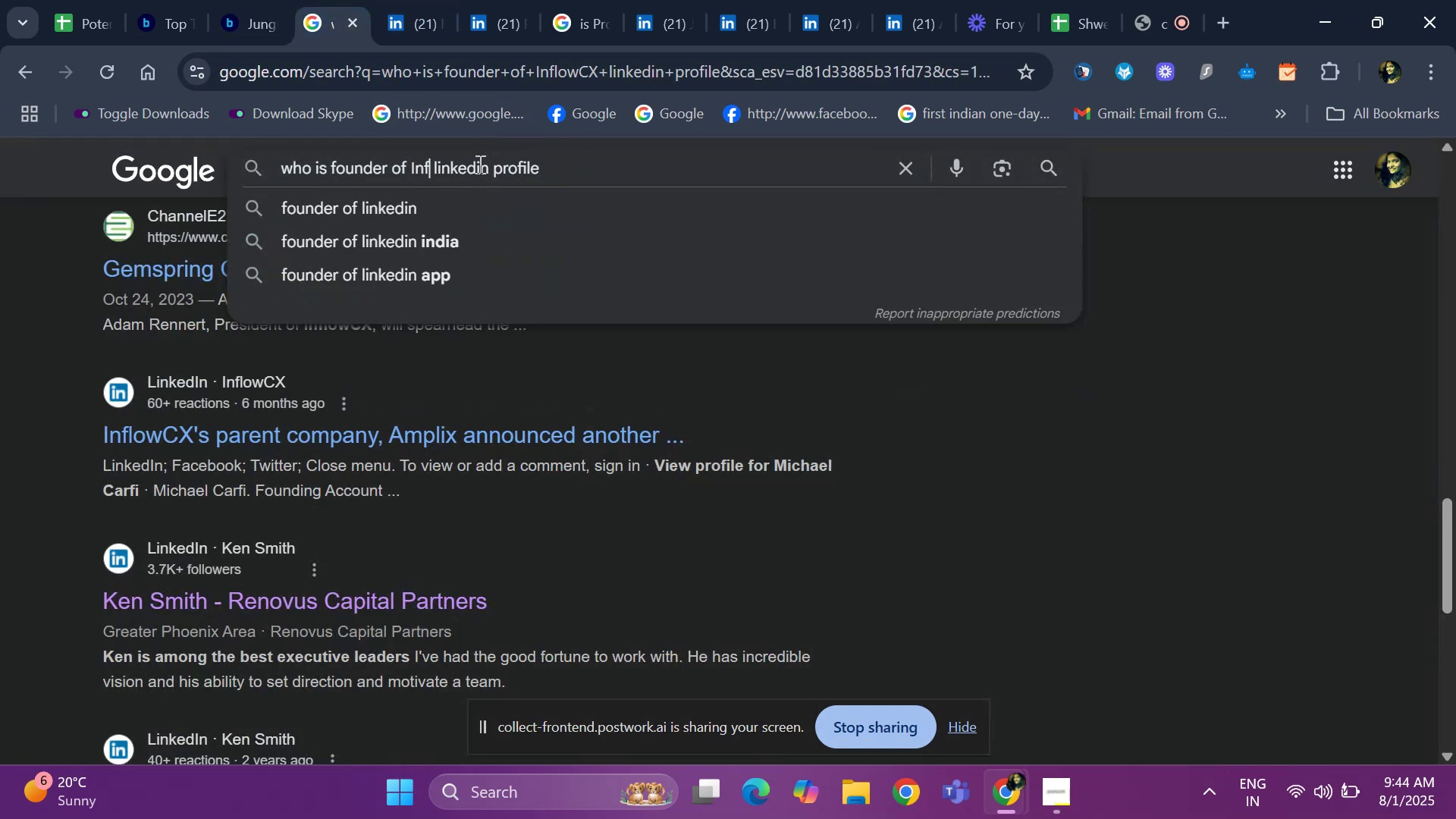 
key(Backspace)
 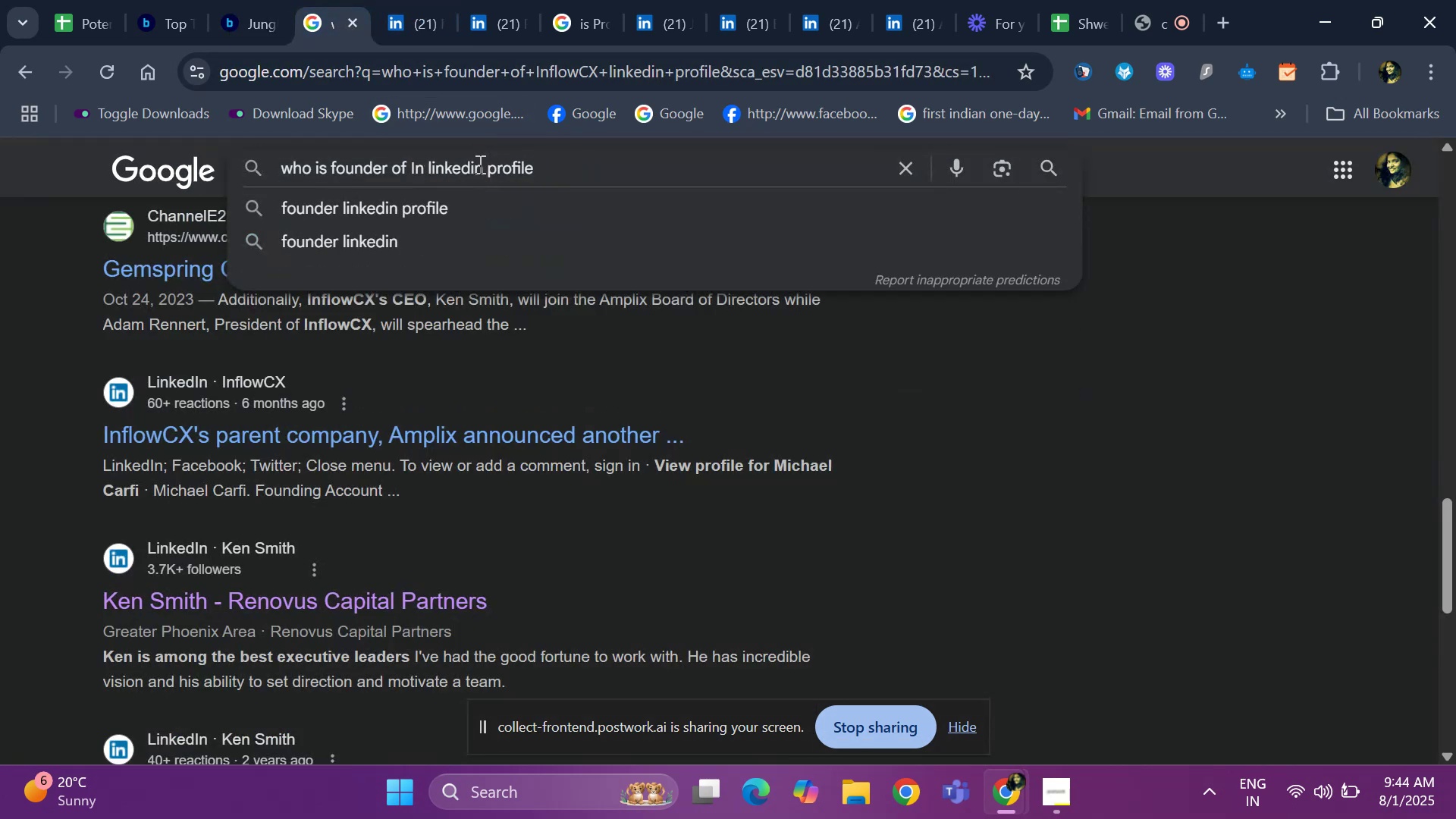 
key(Backspace)
 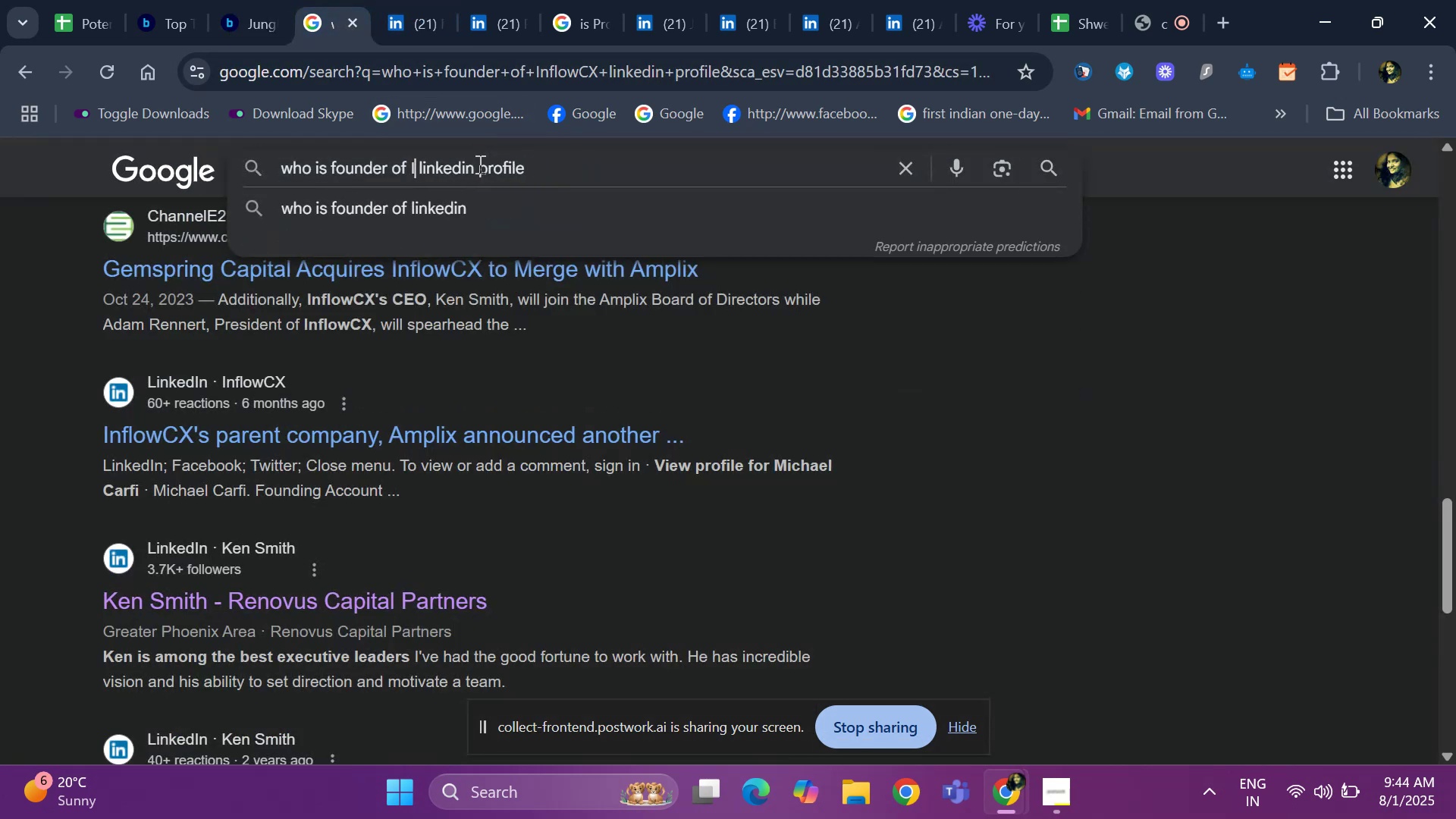 
key(Backspace)
 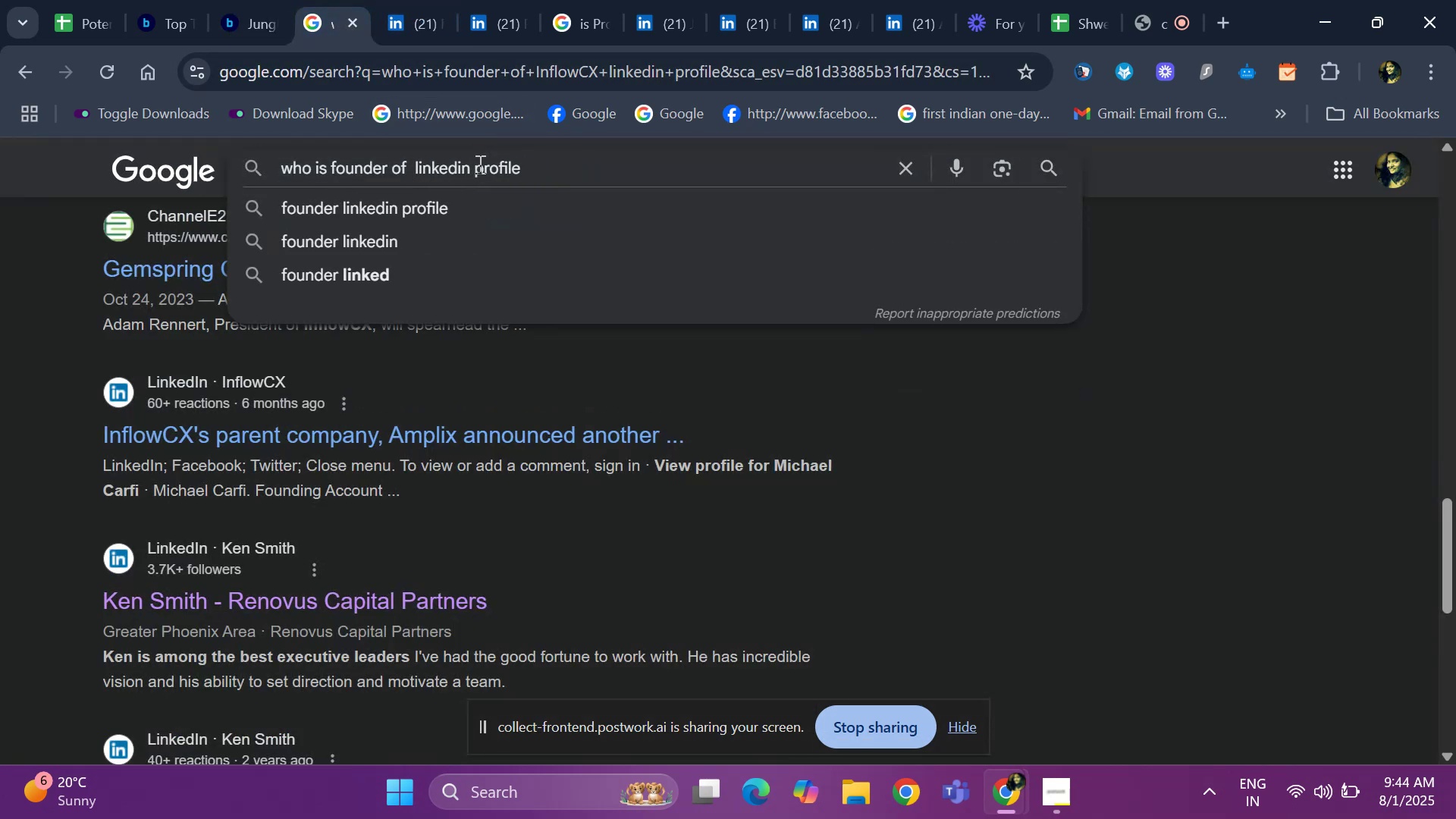 
key(Control+V)
 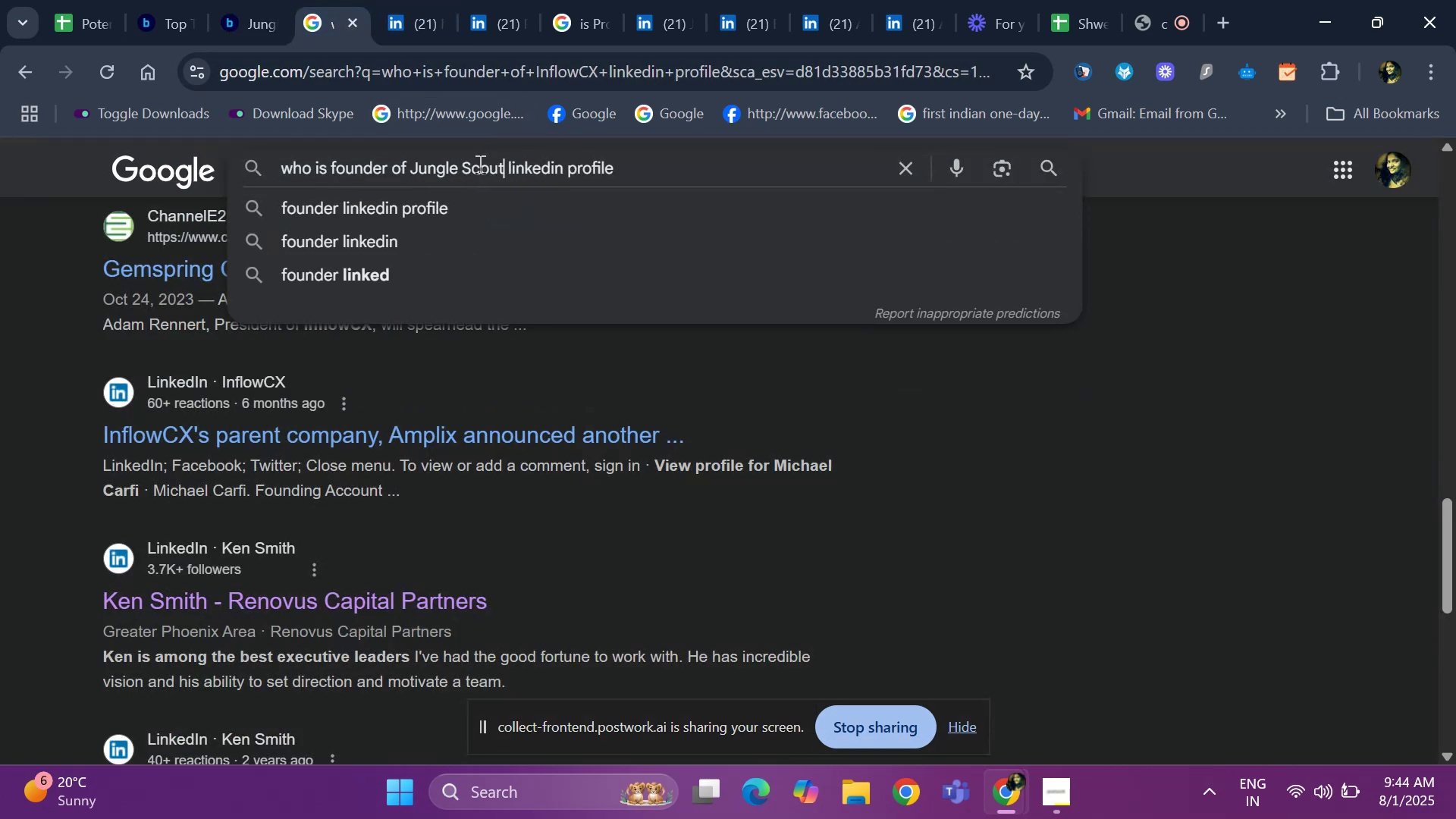 
key(Space)
 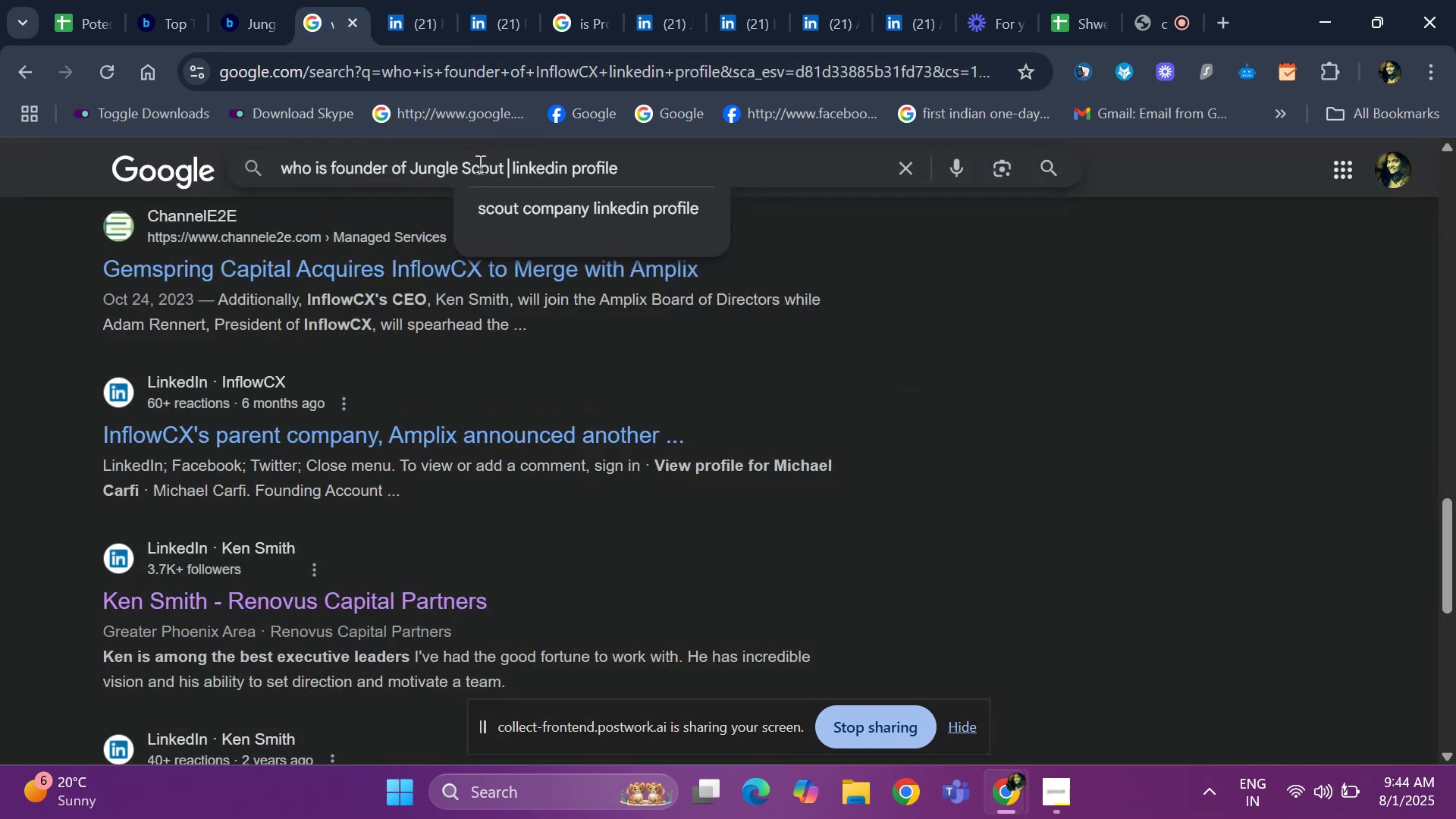 
key(Enter)
 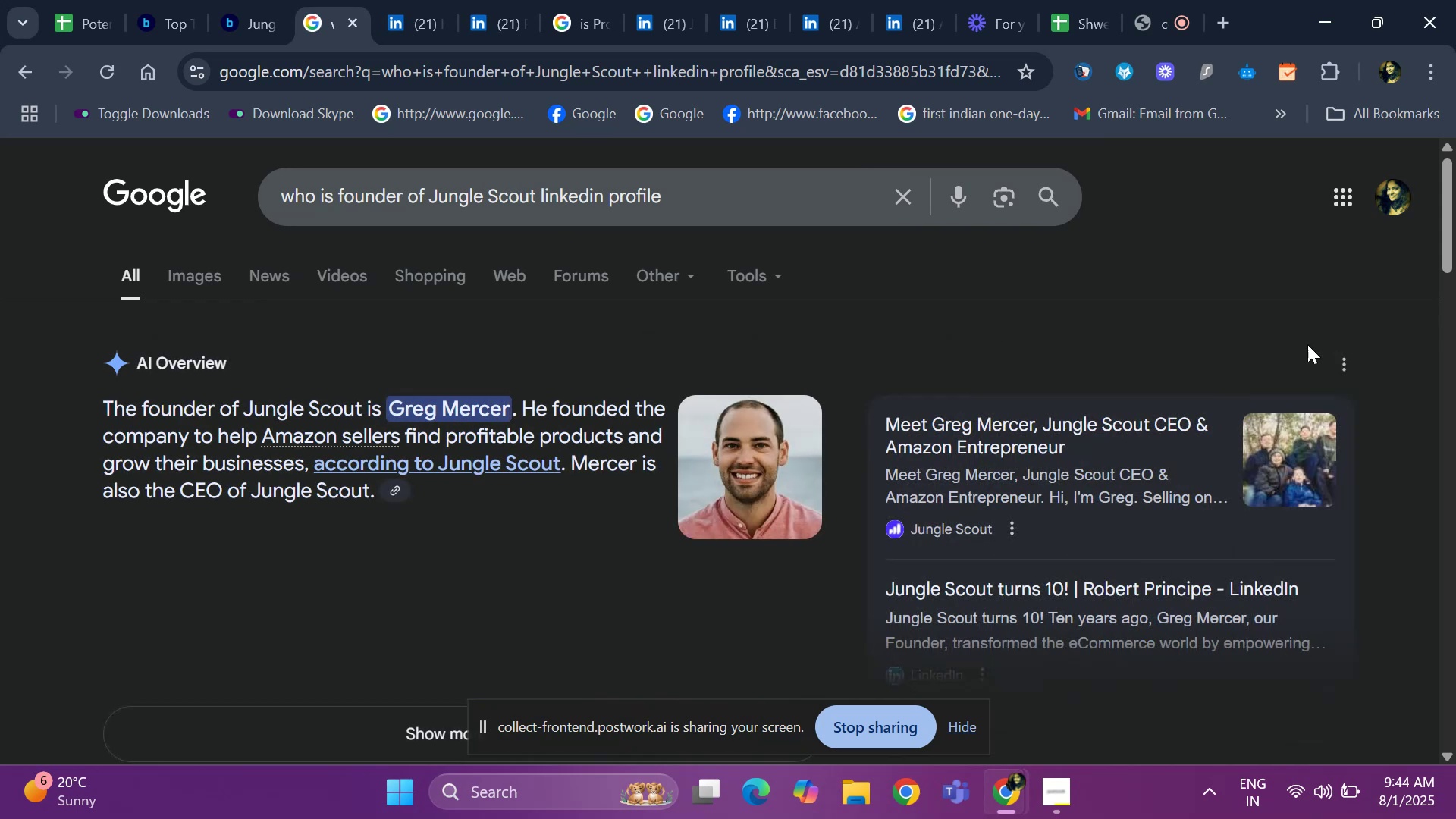 
left_click([1451, 200])
 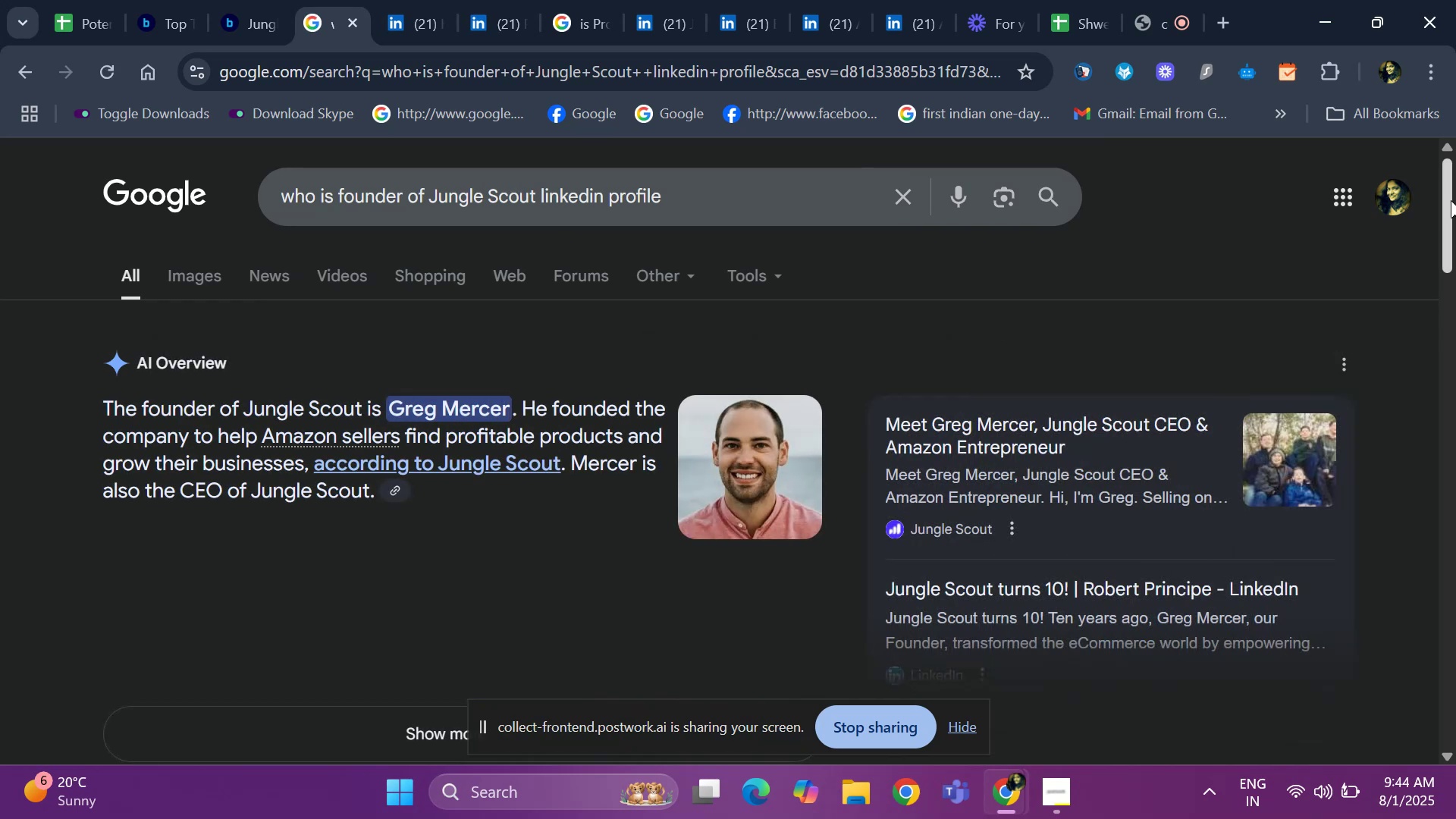 
left_click_drag(start_coordinate=[1451, 200], to_coordinate=[1455, 282])
 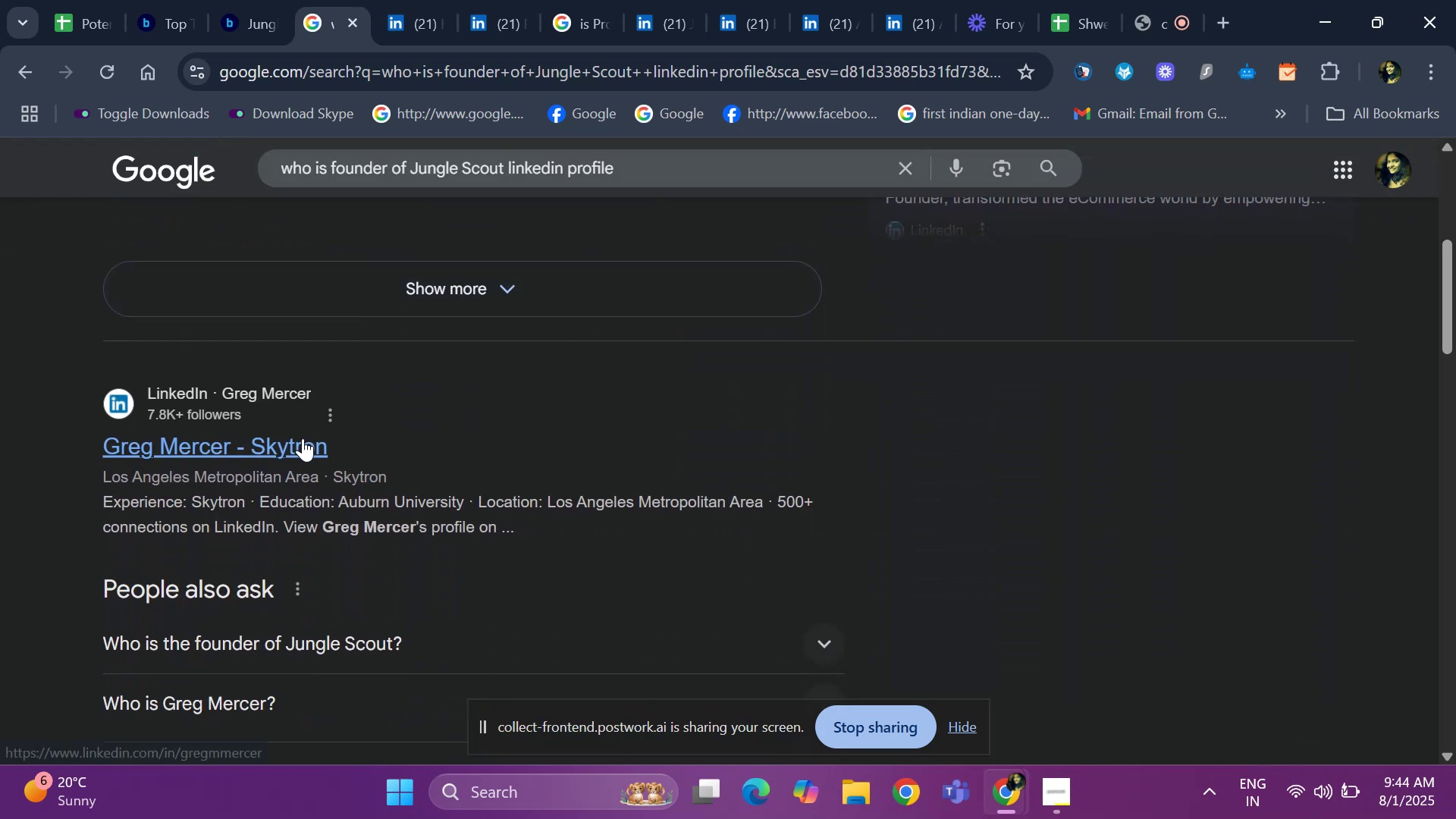 
right_click([303, 438])
 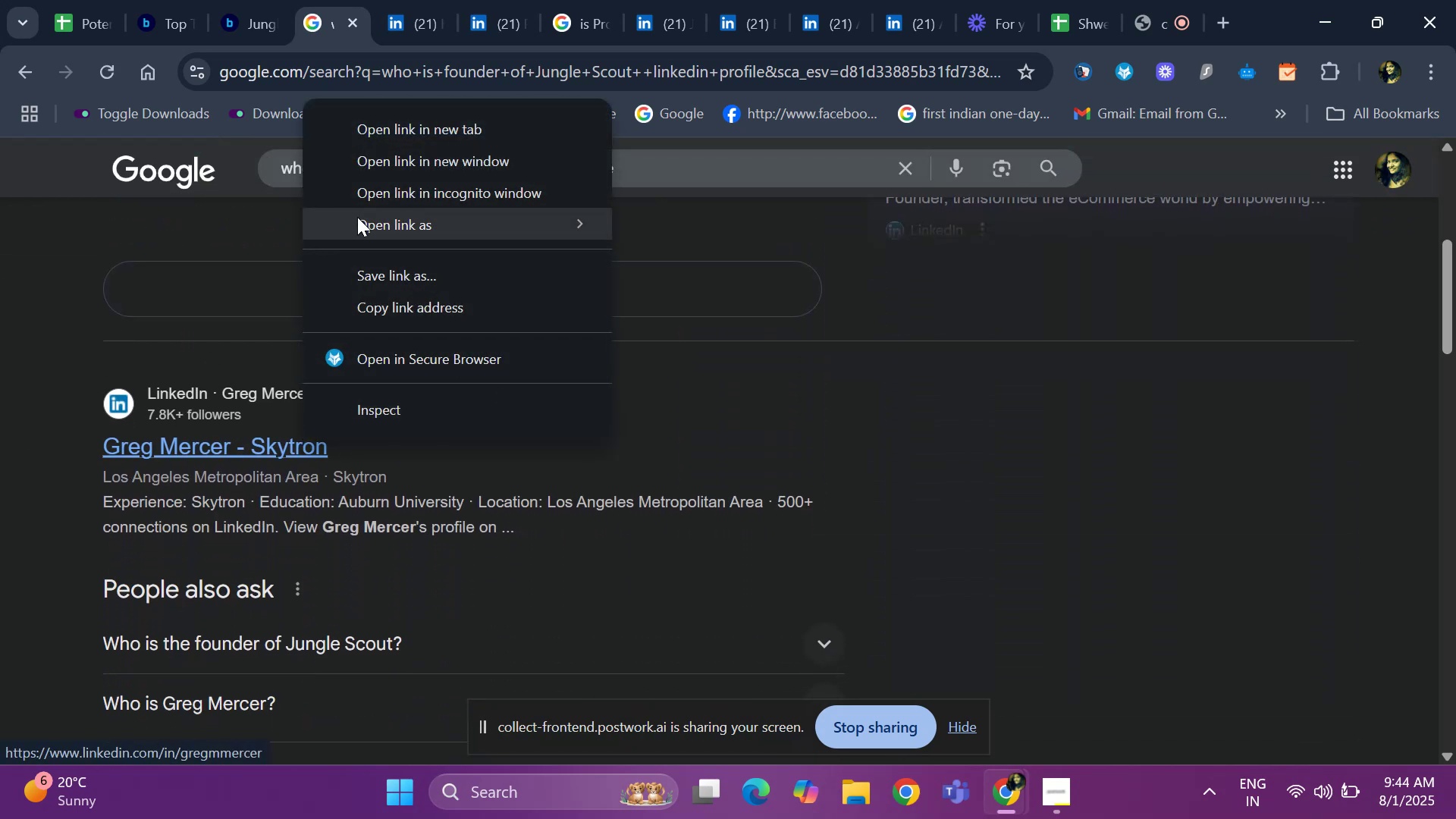 
left_click([404, 125])
 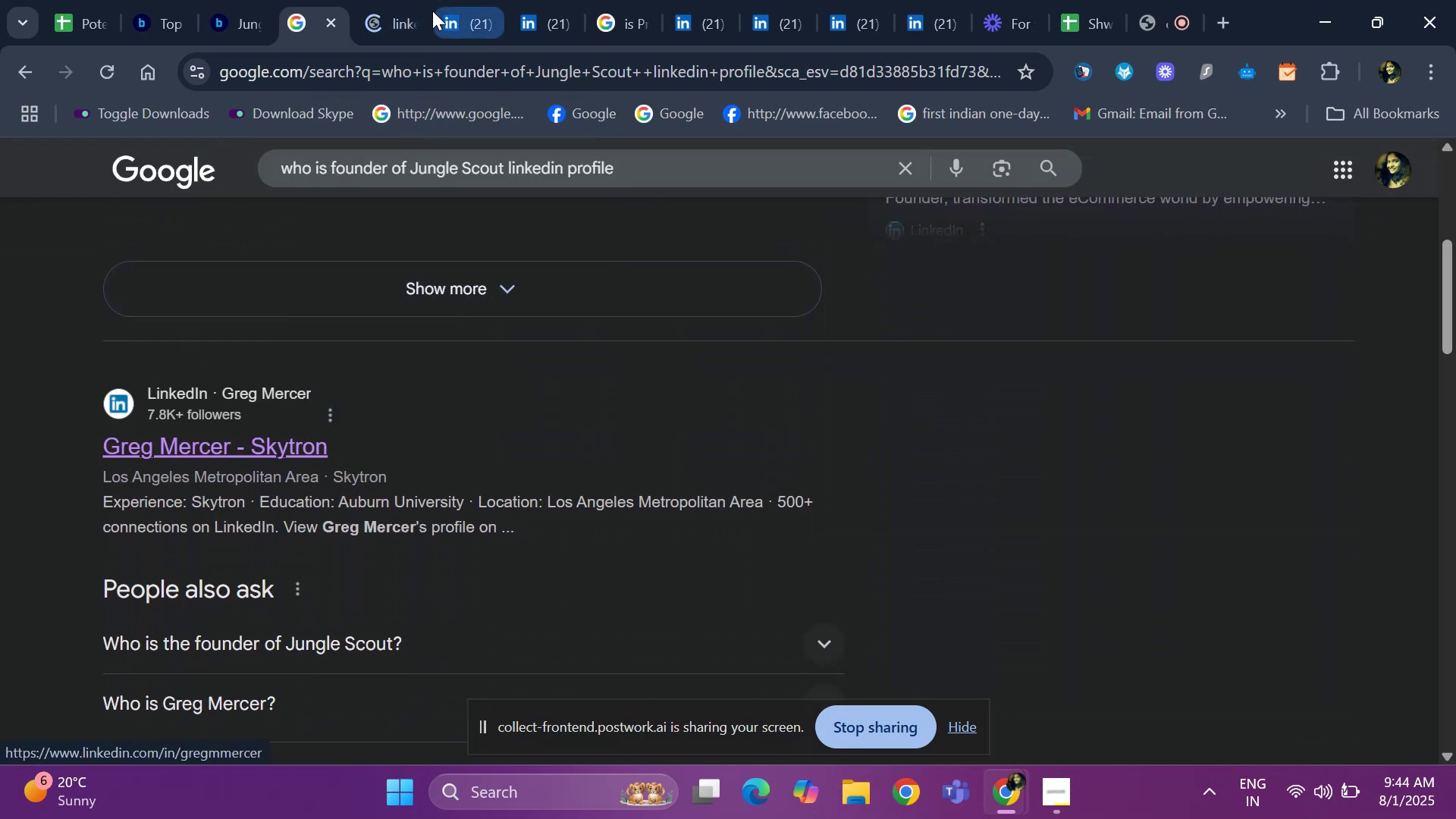 
left_click([432, 11])
 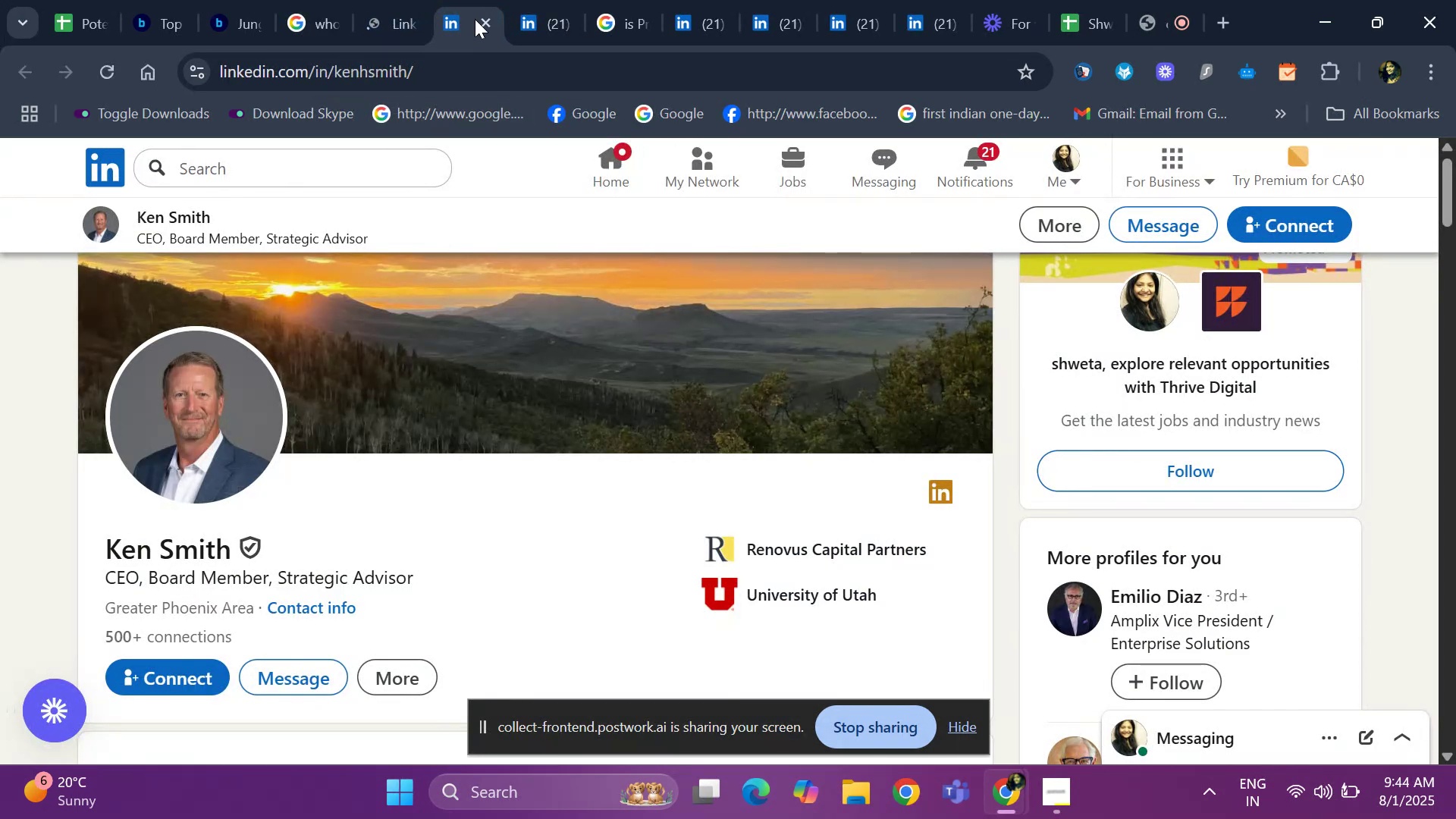 
left_click([475, 19])
 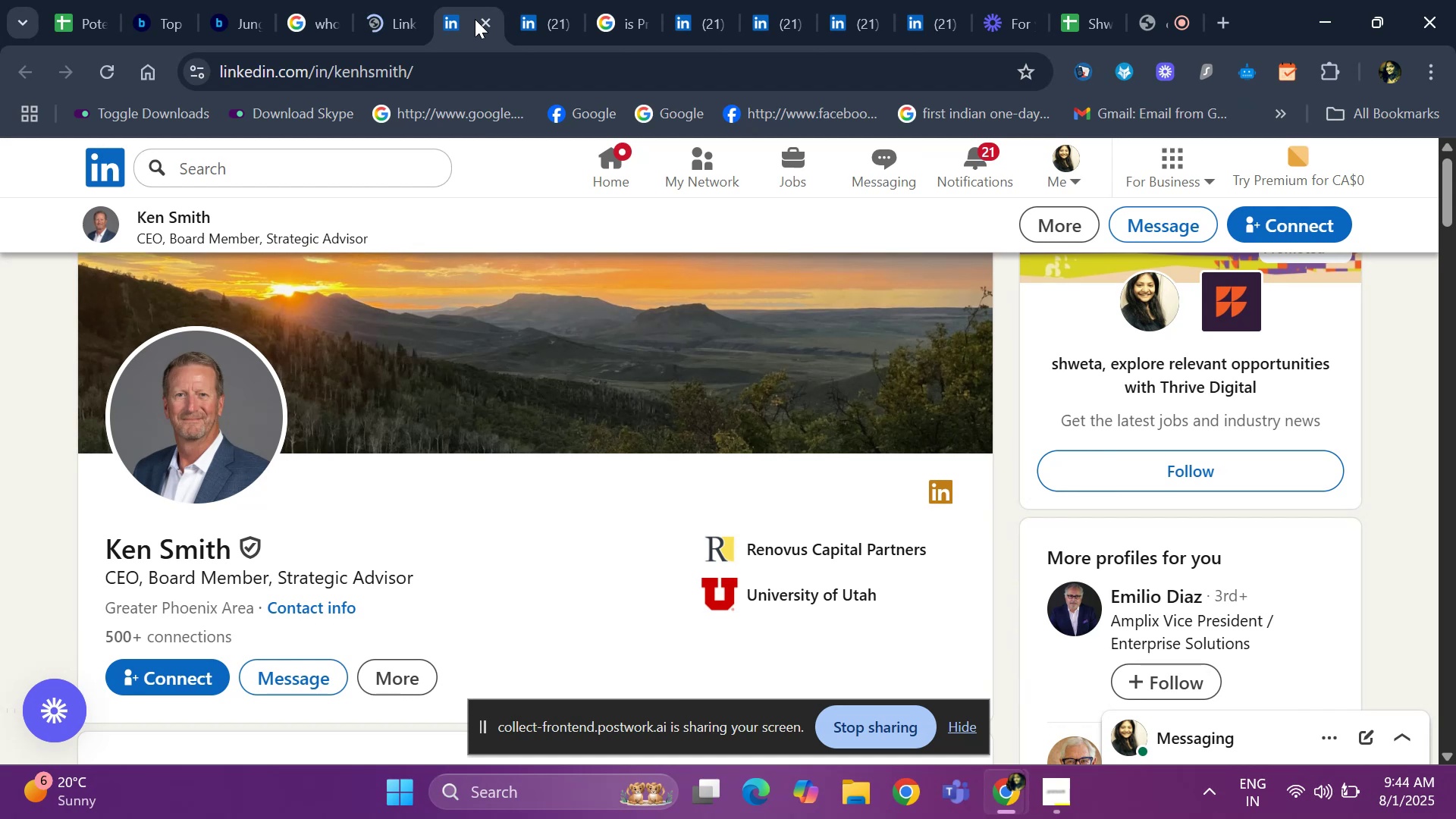 
left_click_drag(start_coordinate=[475, 19], to_coordinate=[480, 19])
 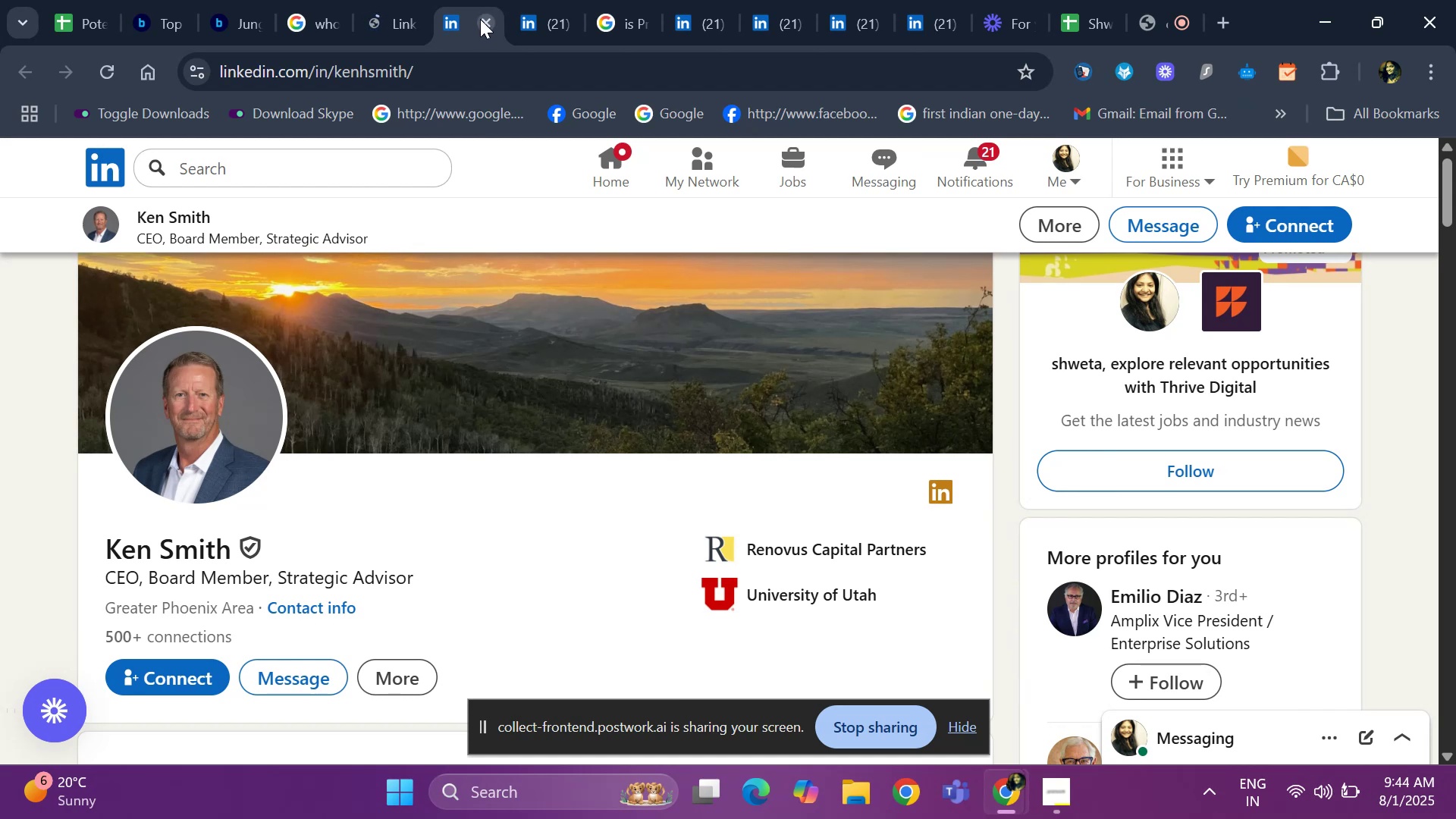 
left_click([480, 19])
 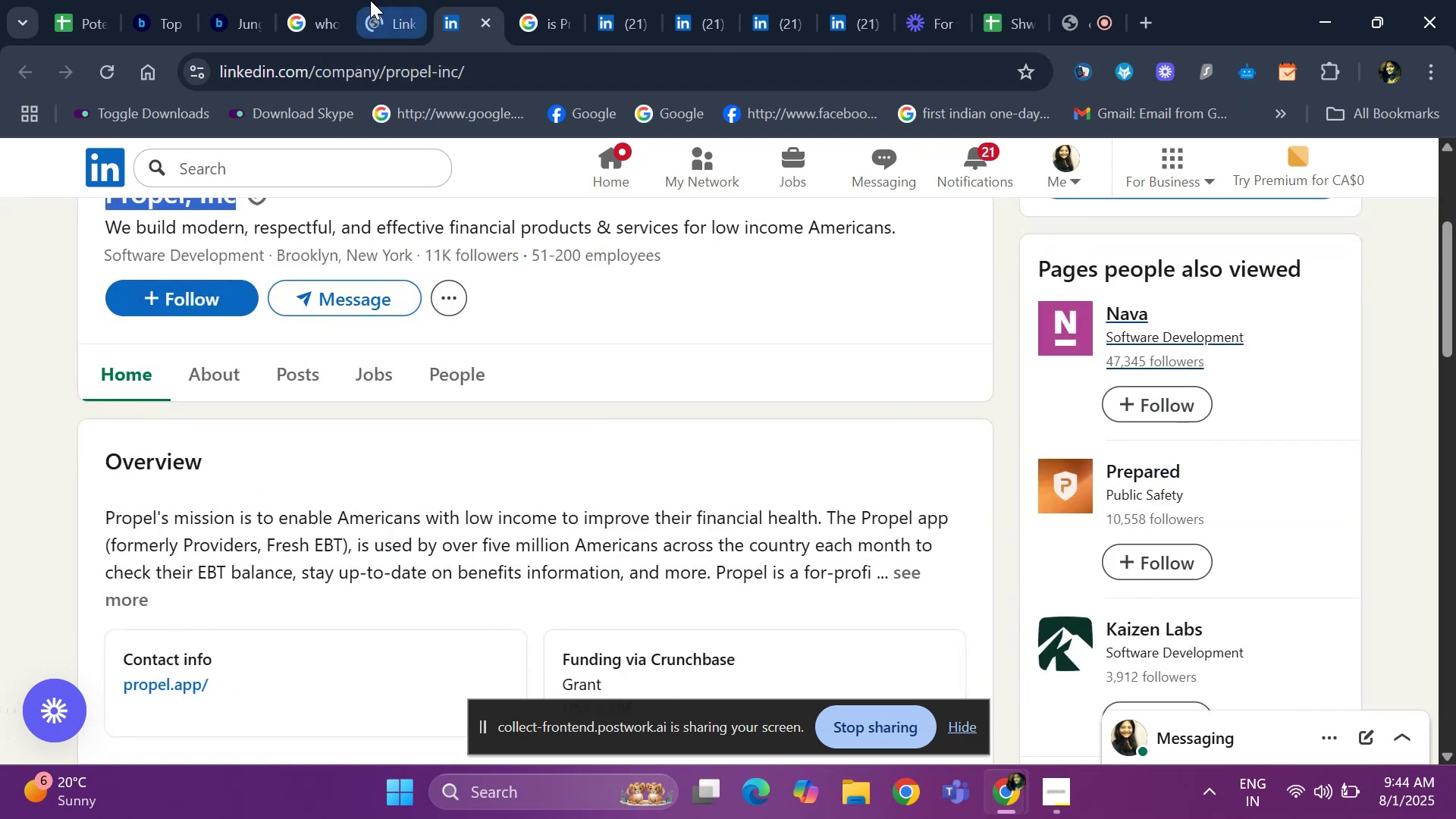 
left_click([370, 0])
 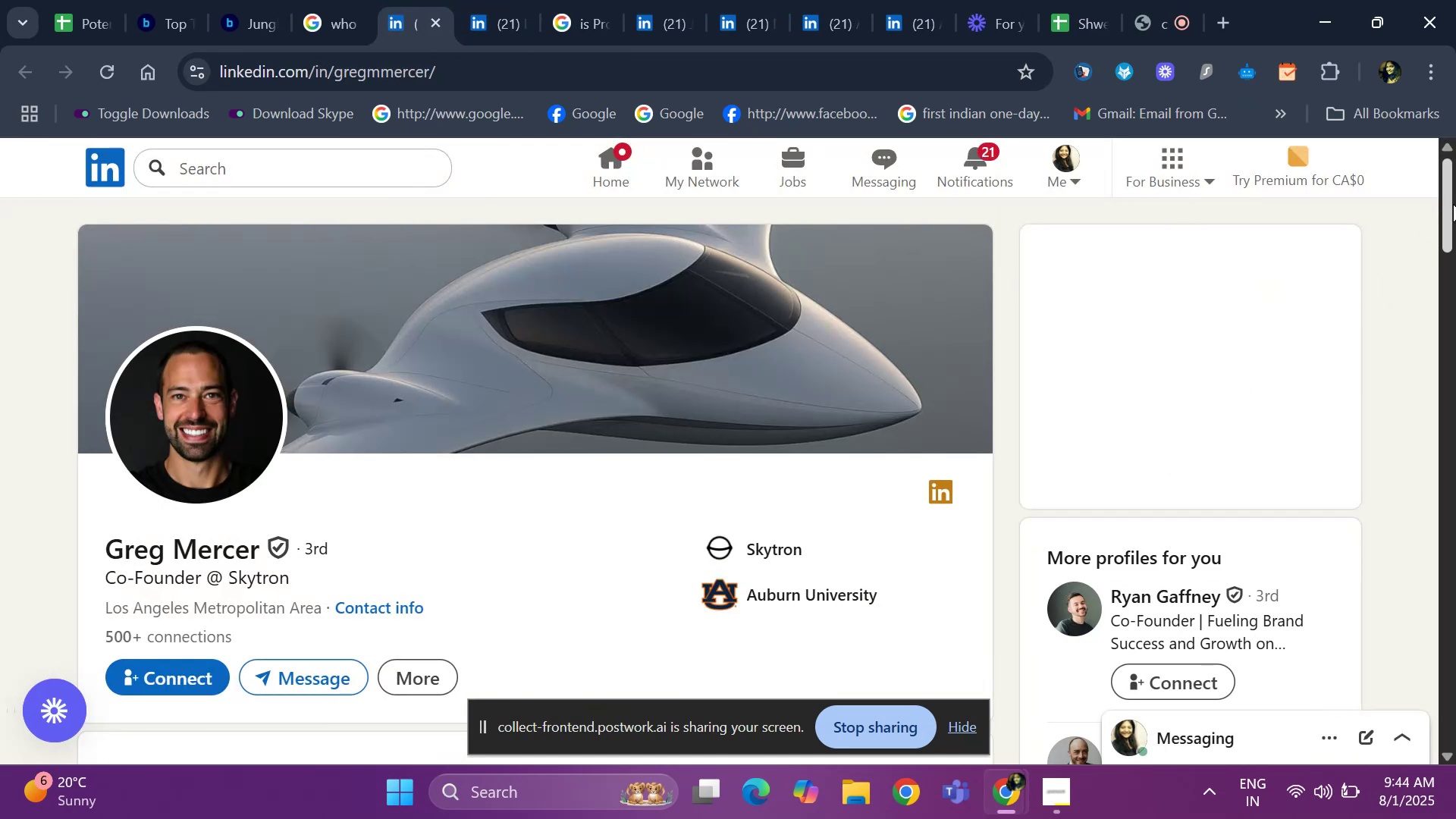 
left_click_drag(start_coordinate=[1447, 199], to_coordinate=[1455, 380])
 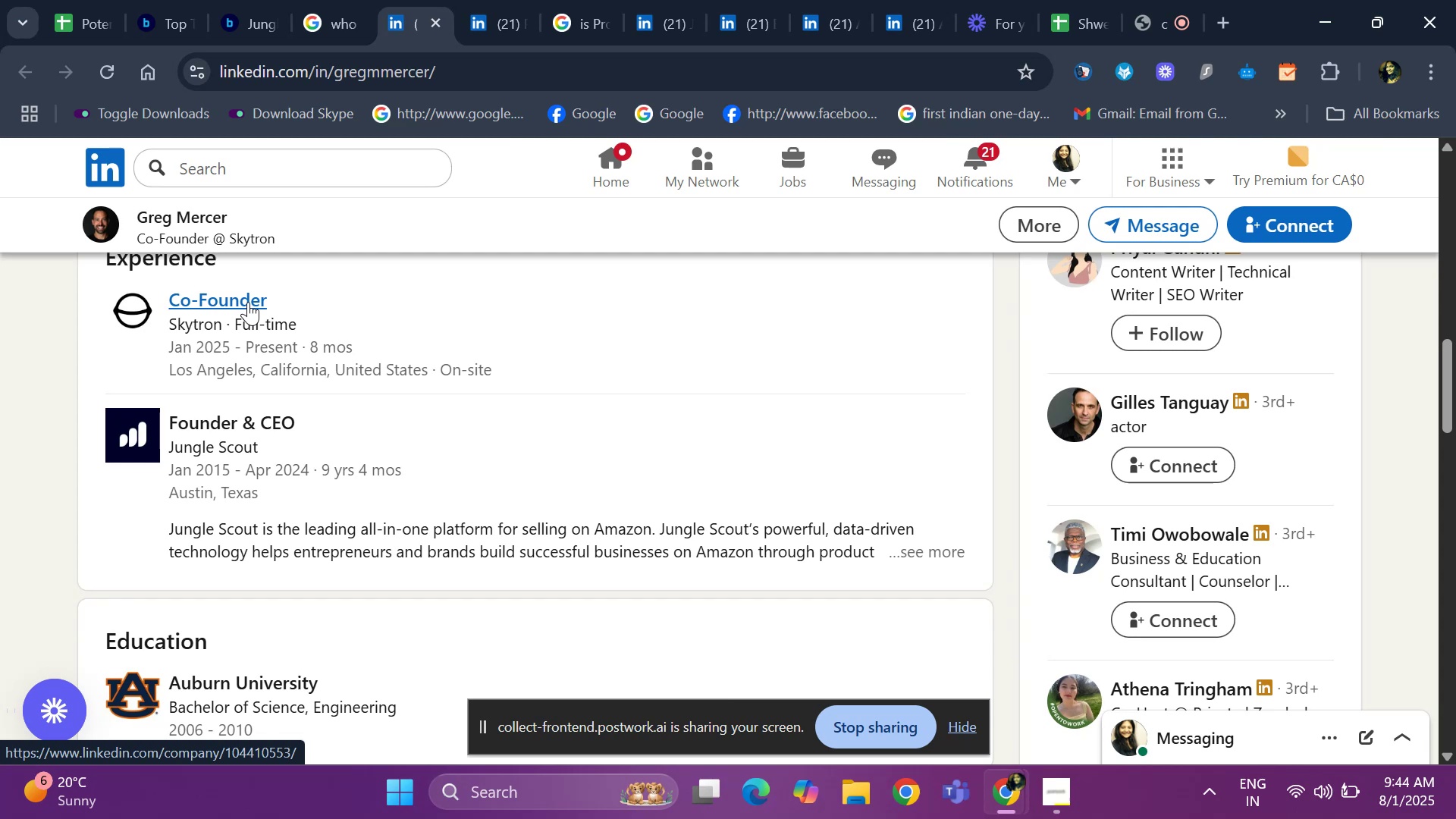 
right_click([248, 302])
 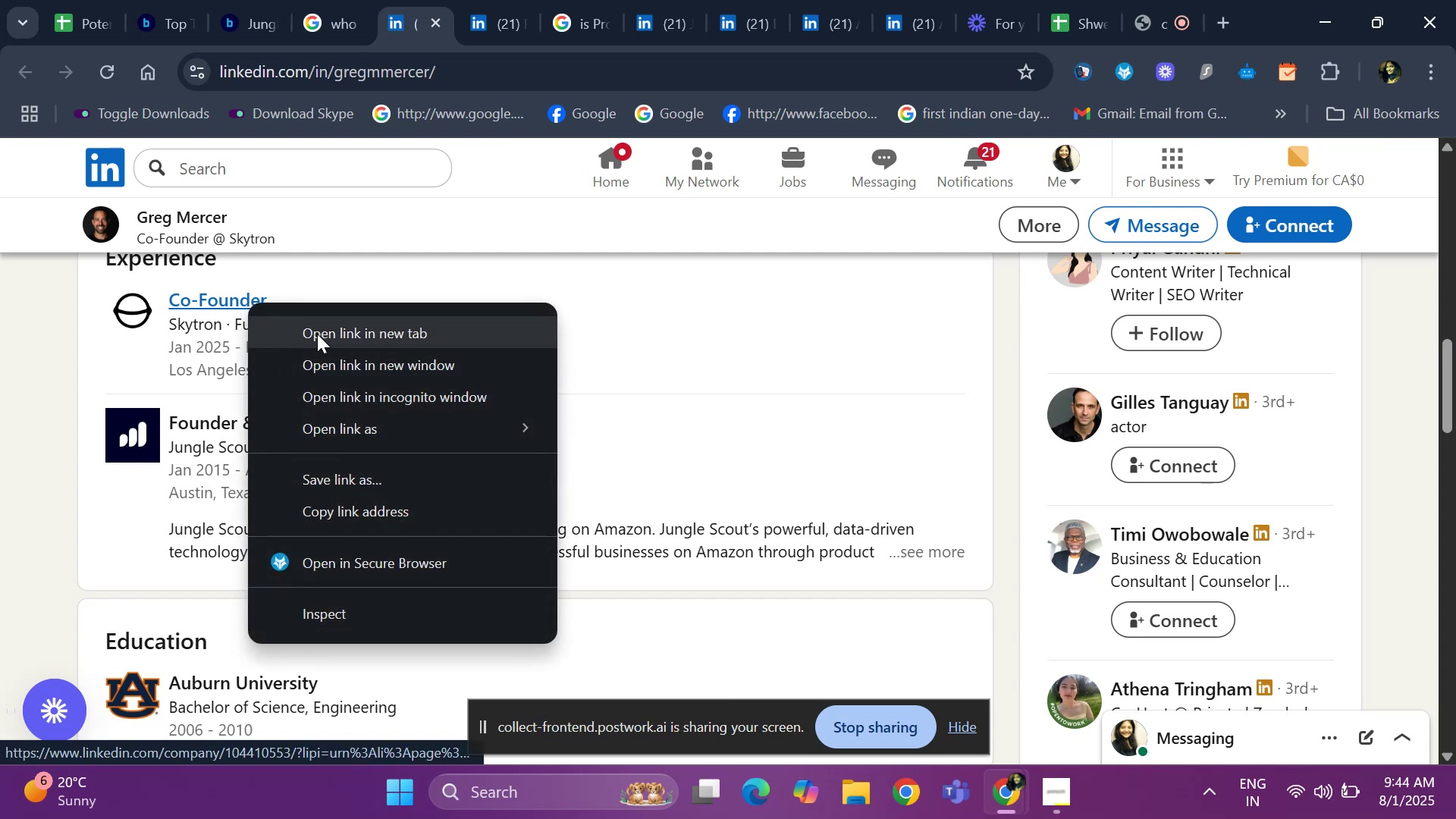 
left_click([317, 334])
 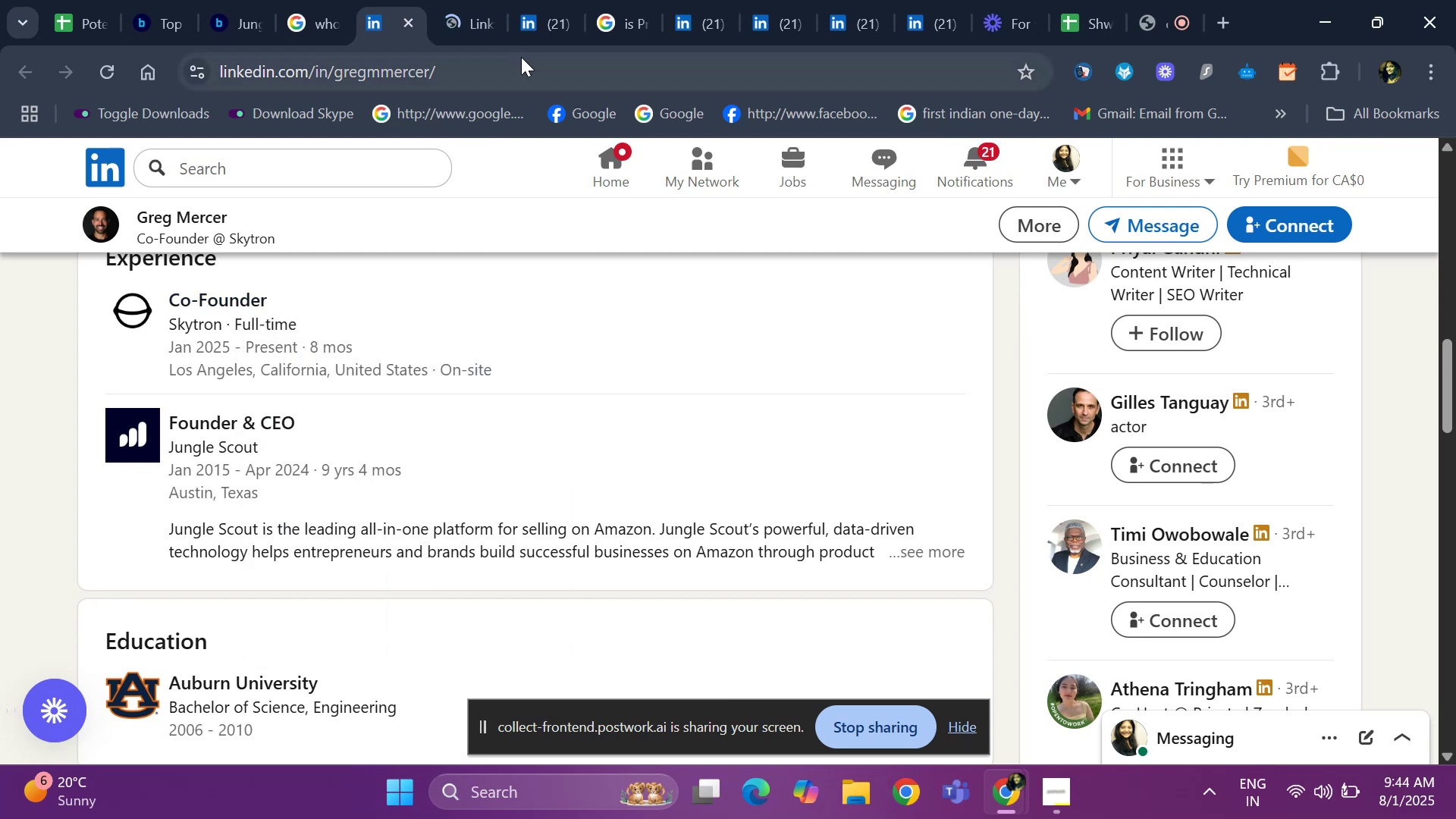 
left_click([526, 37])
 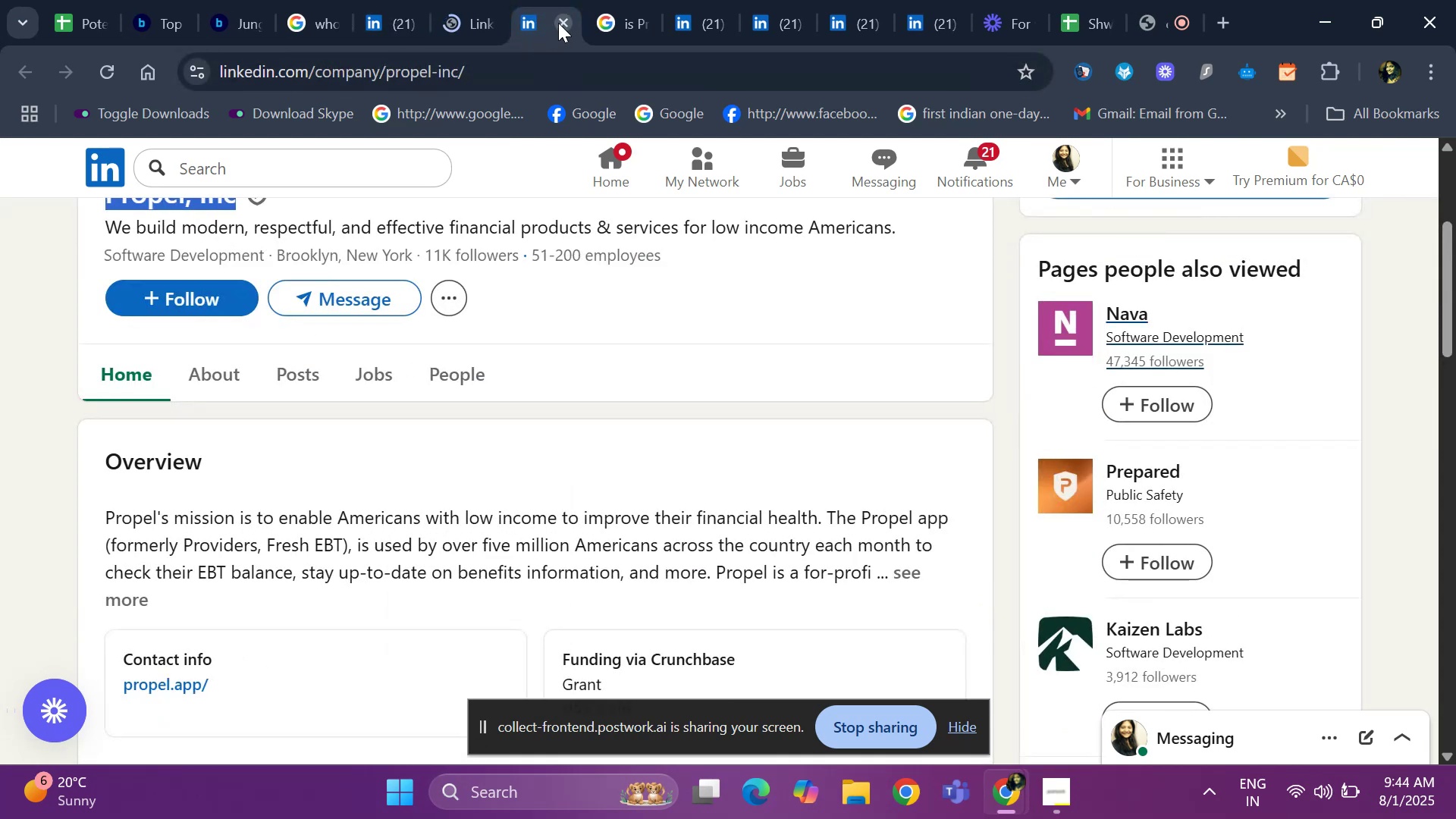 
left_click([558, 23])
 